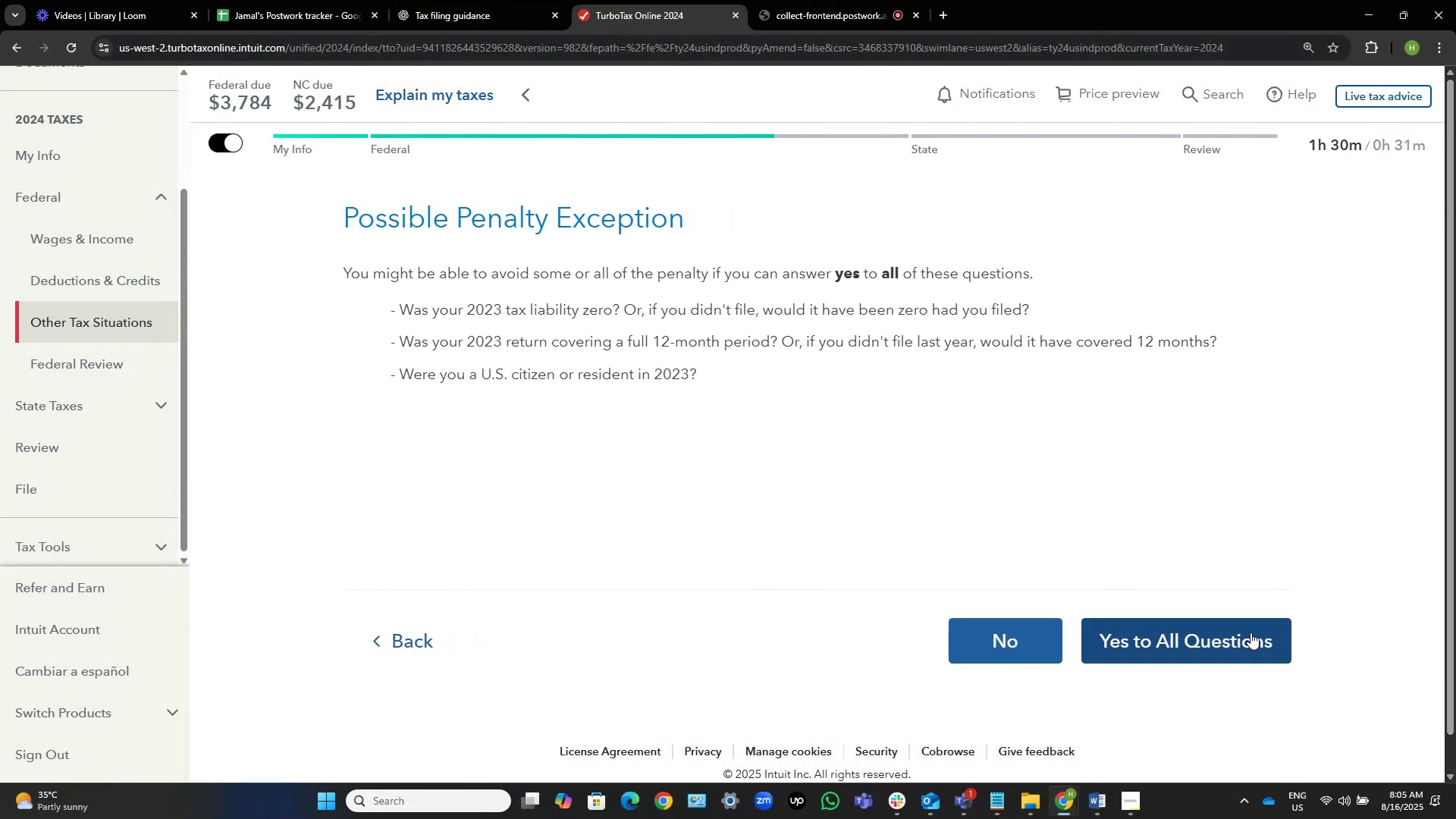 
left_click([1223, 635])
 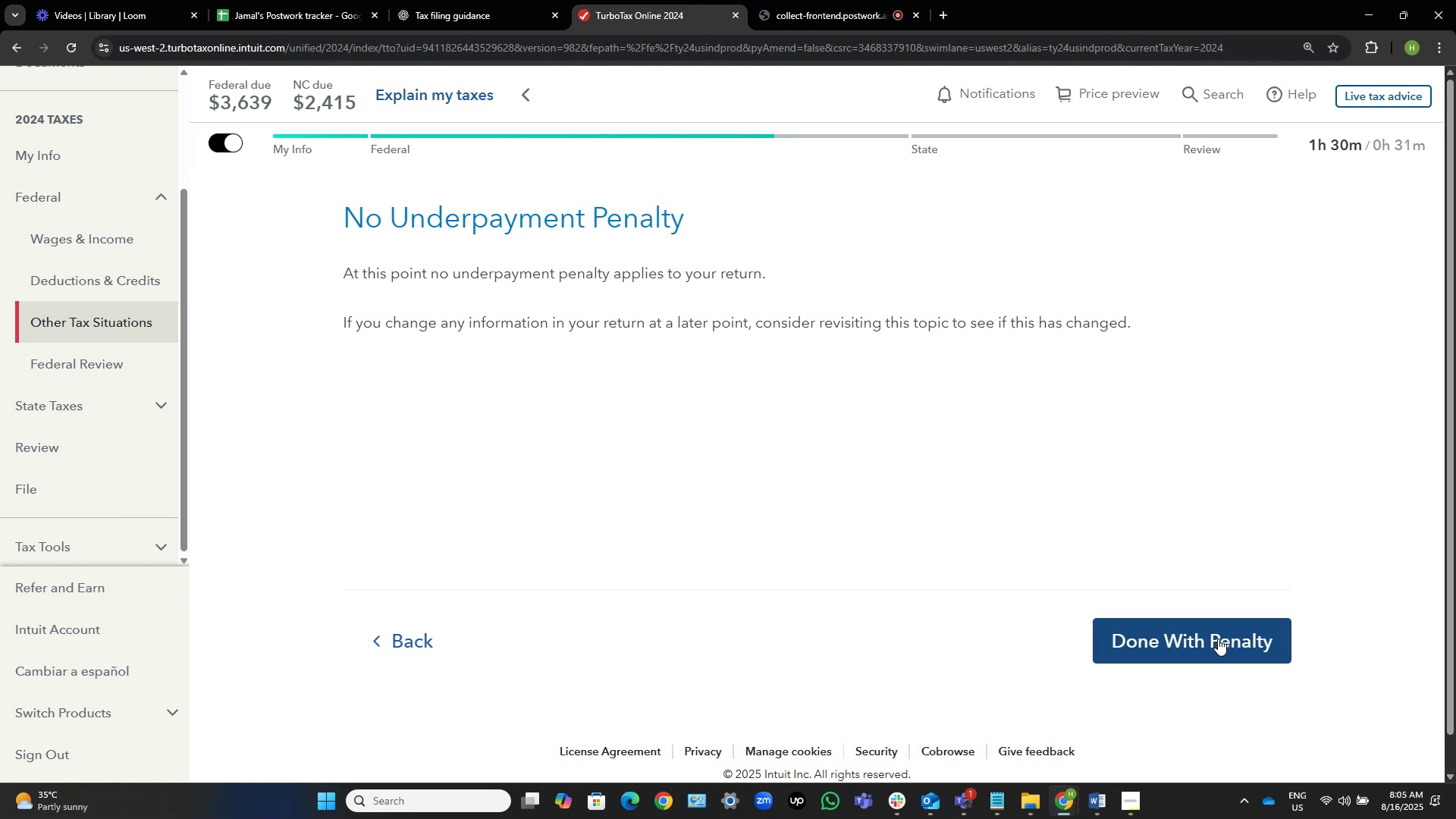 
wait(17.71)
 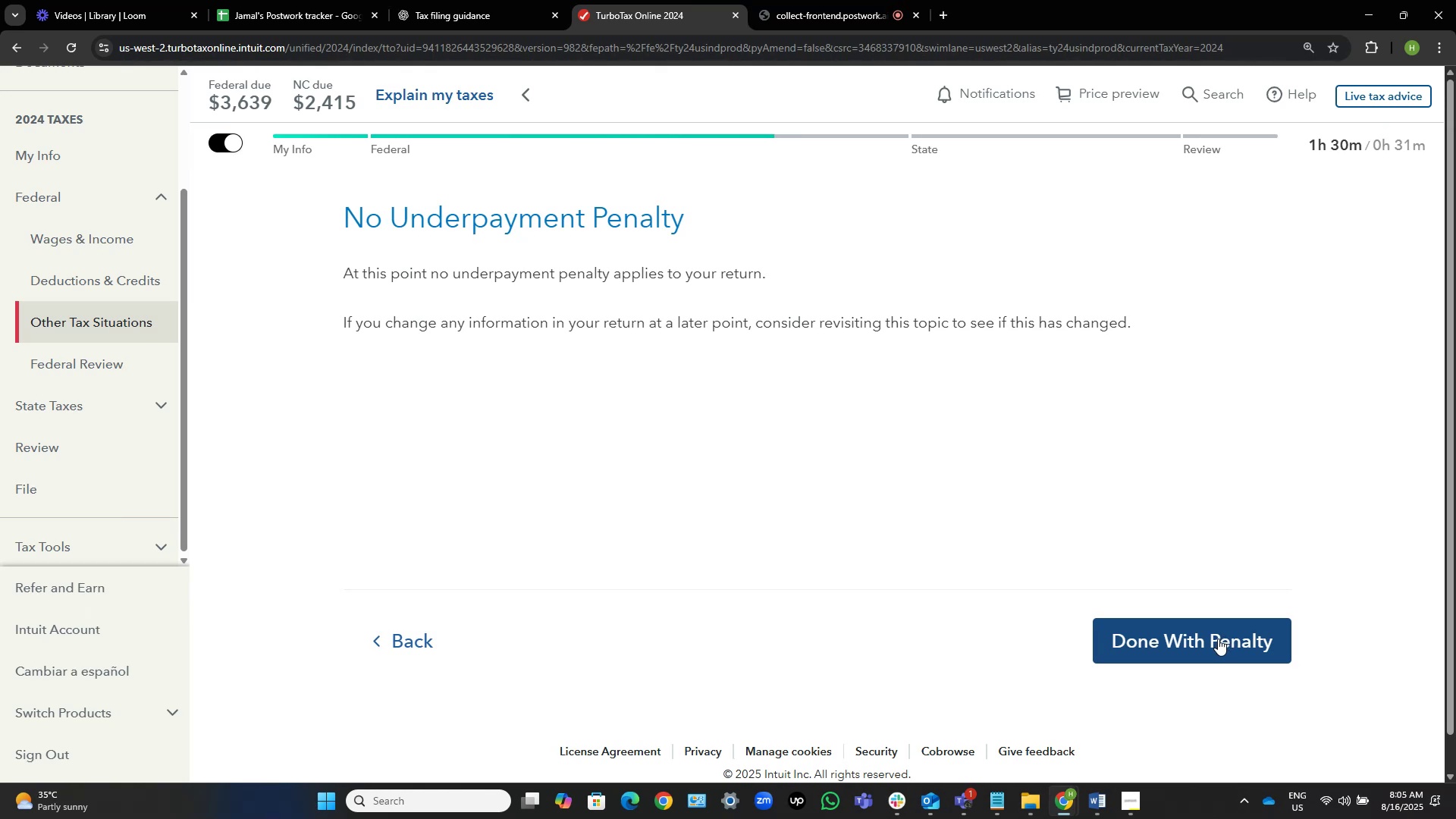 
left_click([1212, 643])
 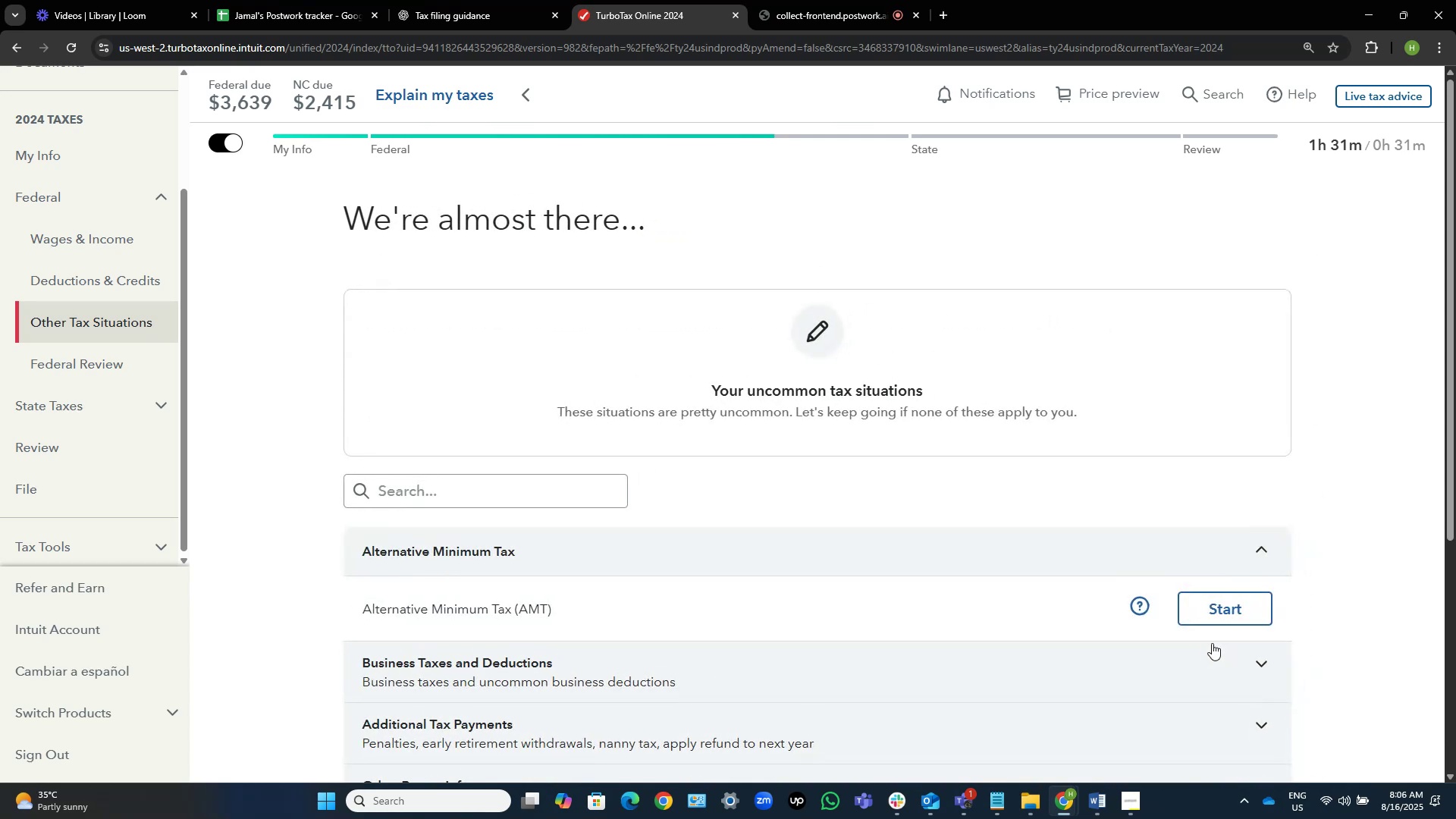 
wait(5.41)
 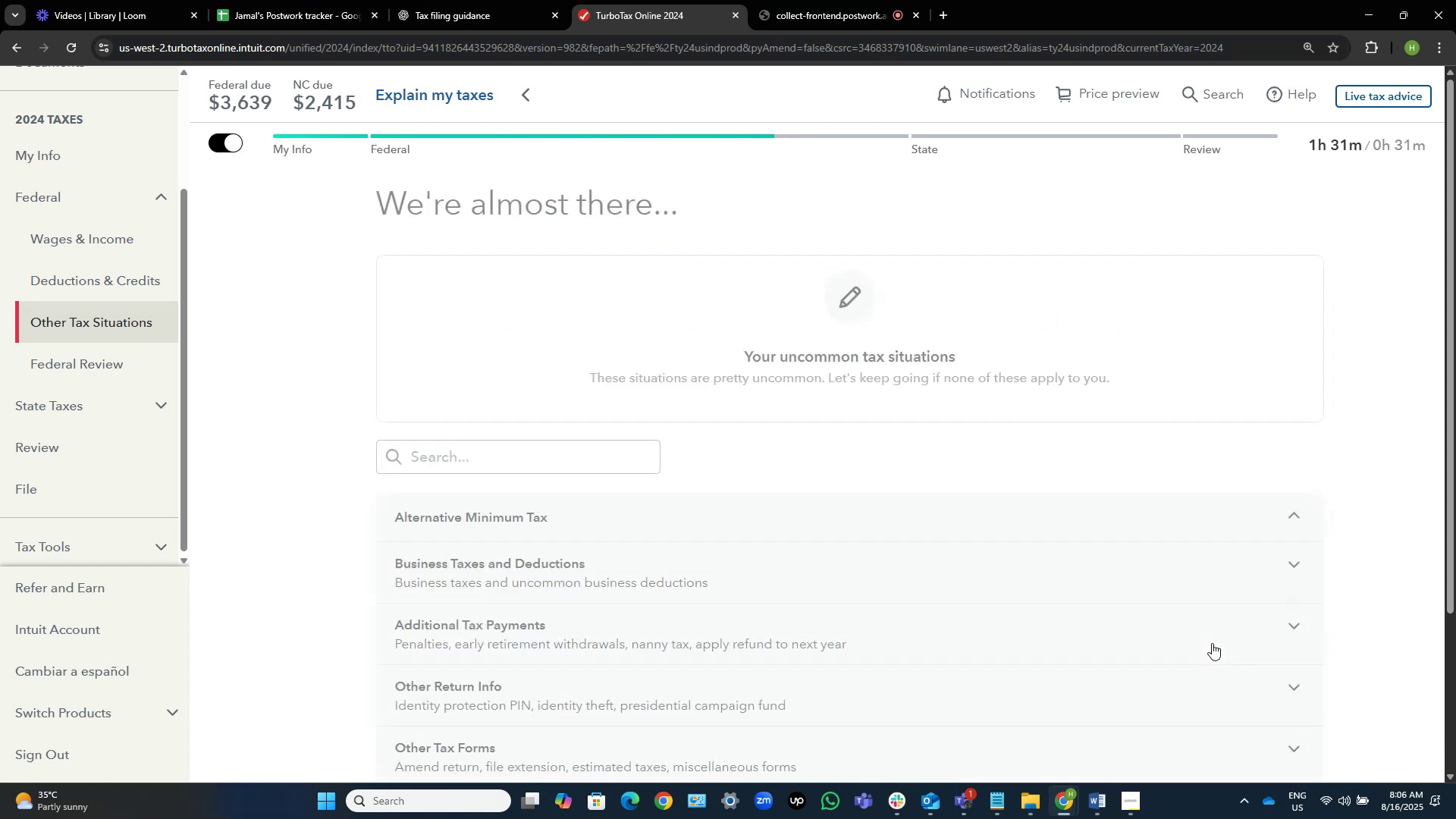 
scroll: coordinate [1184, 659], scroll_direction: none, amount: 0.0
 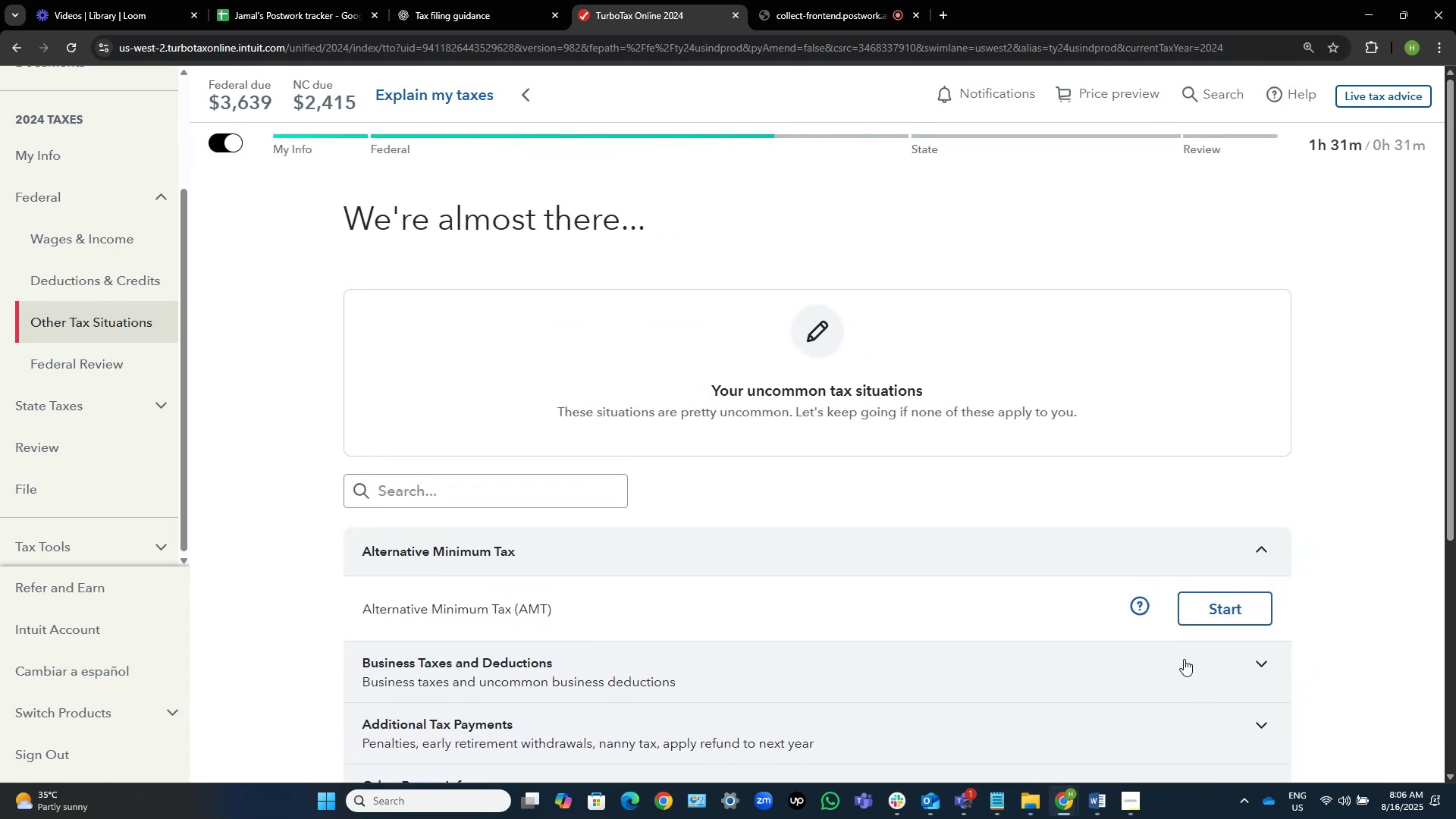 
scroll: coordinate [1301, 506], scroll_direction: down, amount: 7.0
 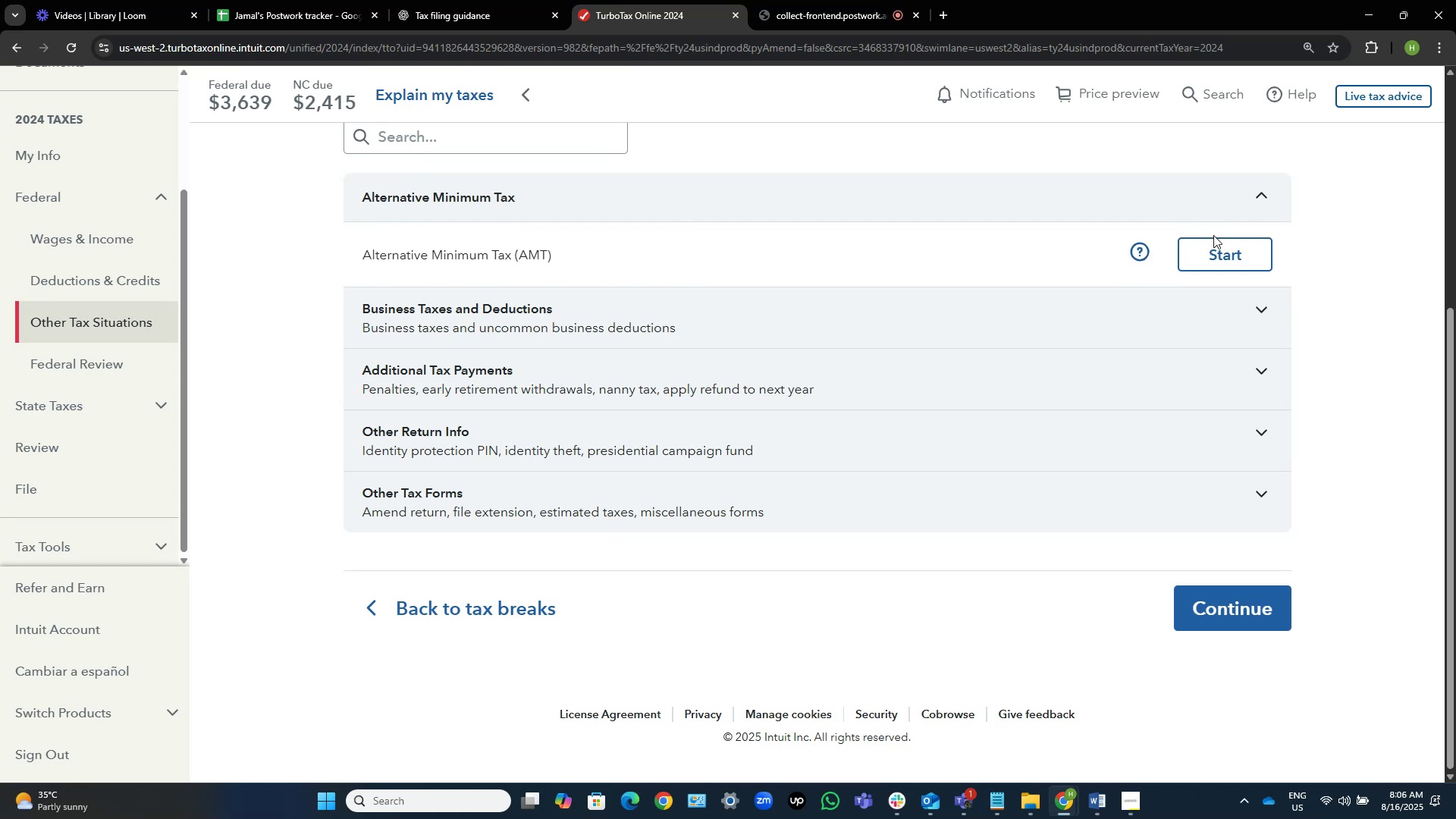 
double_click([1216, 253])
 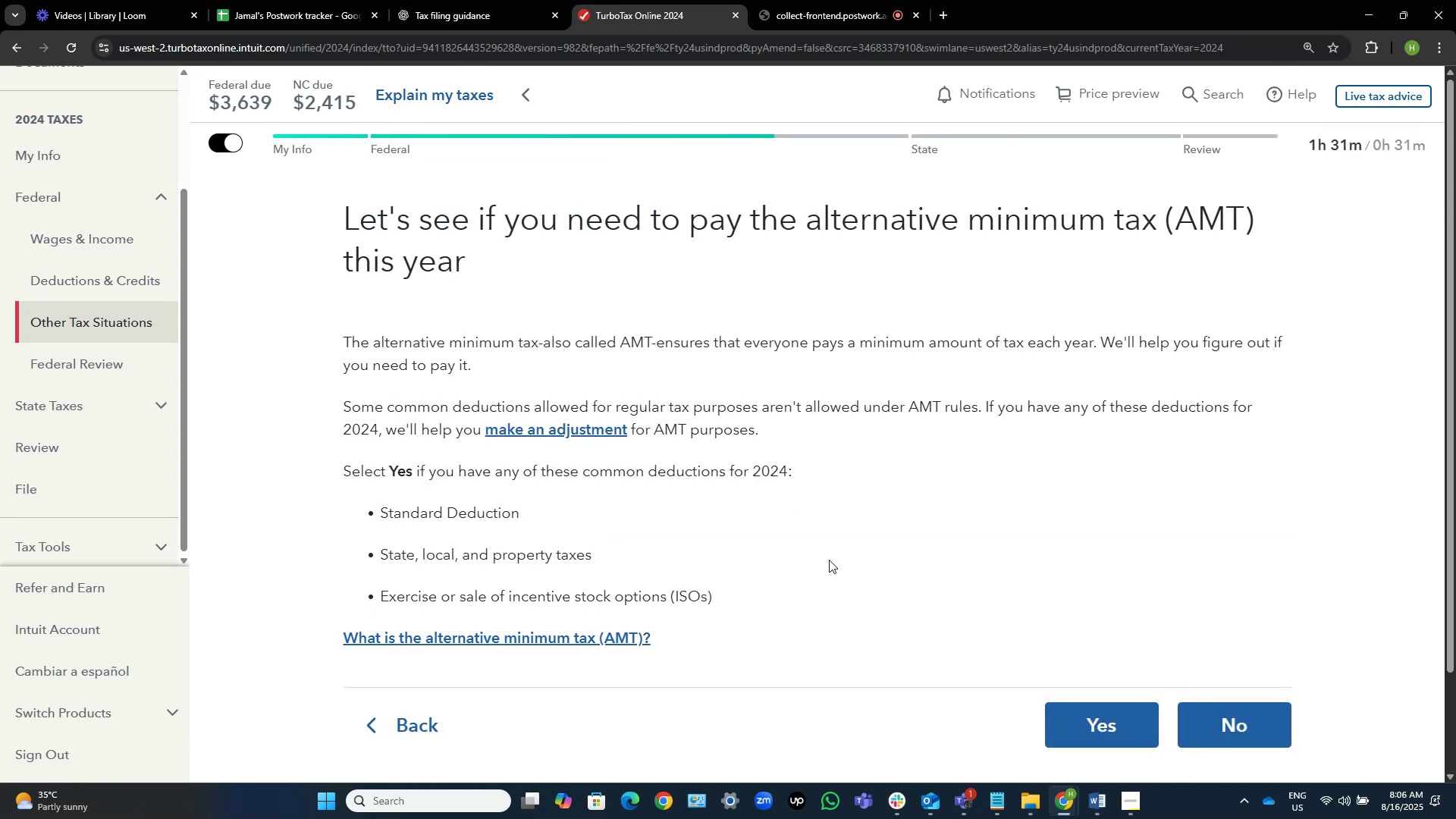 
wait(7.99)
 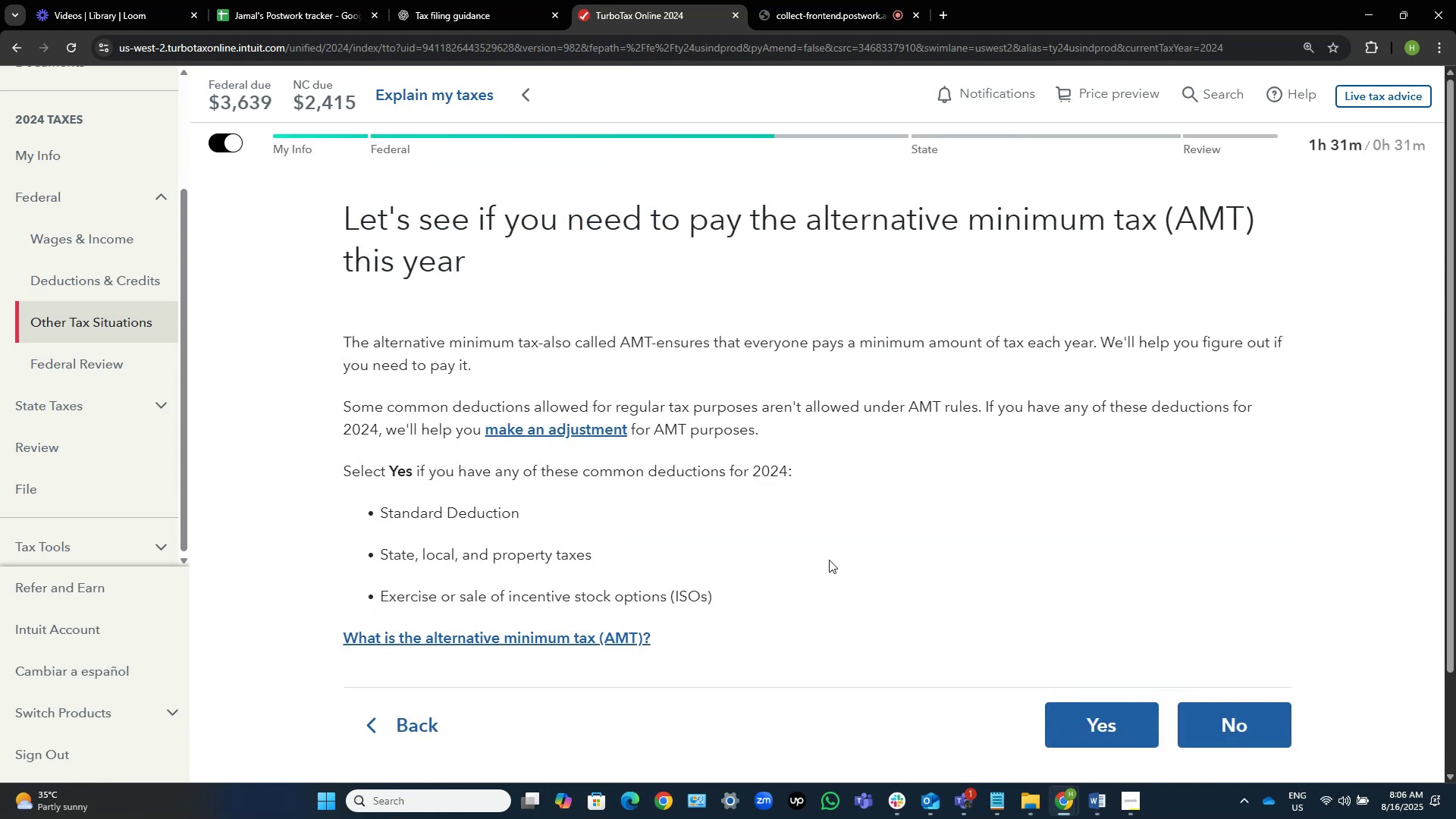 
scroll: coordinate [829, 560], scroll_direction: up, amount: 1.0
 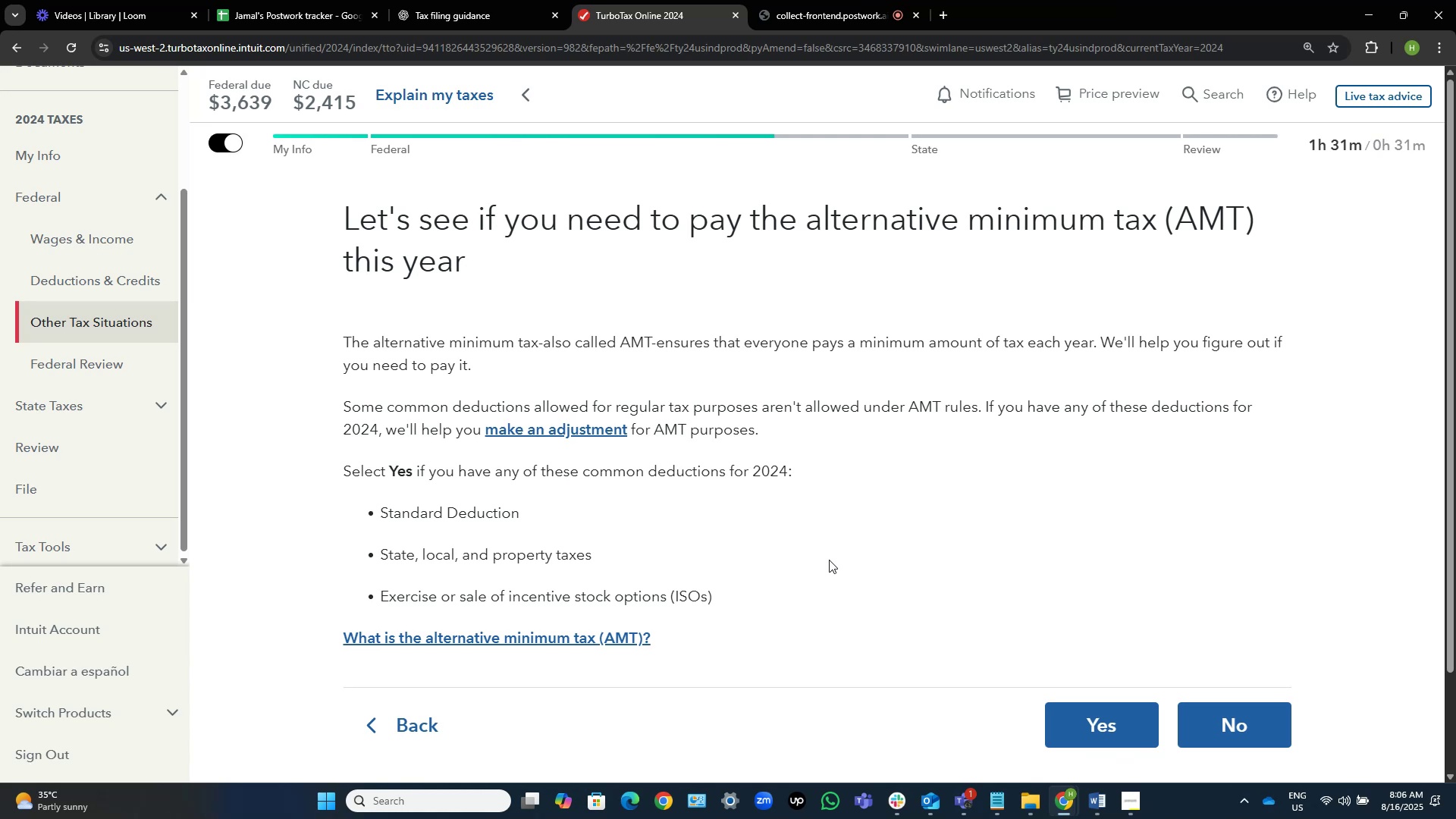 
wait(12.46)
 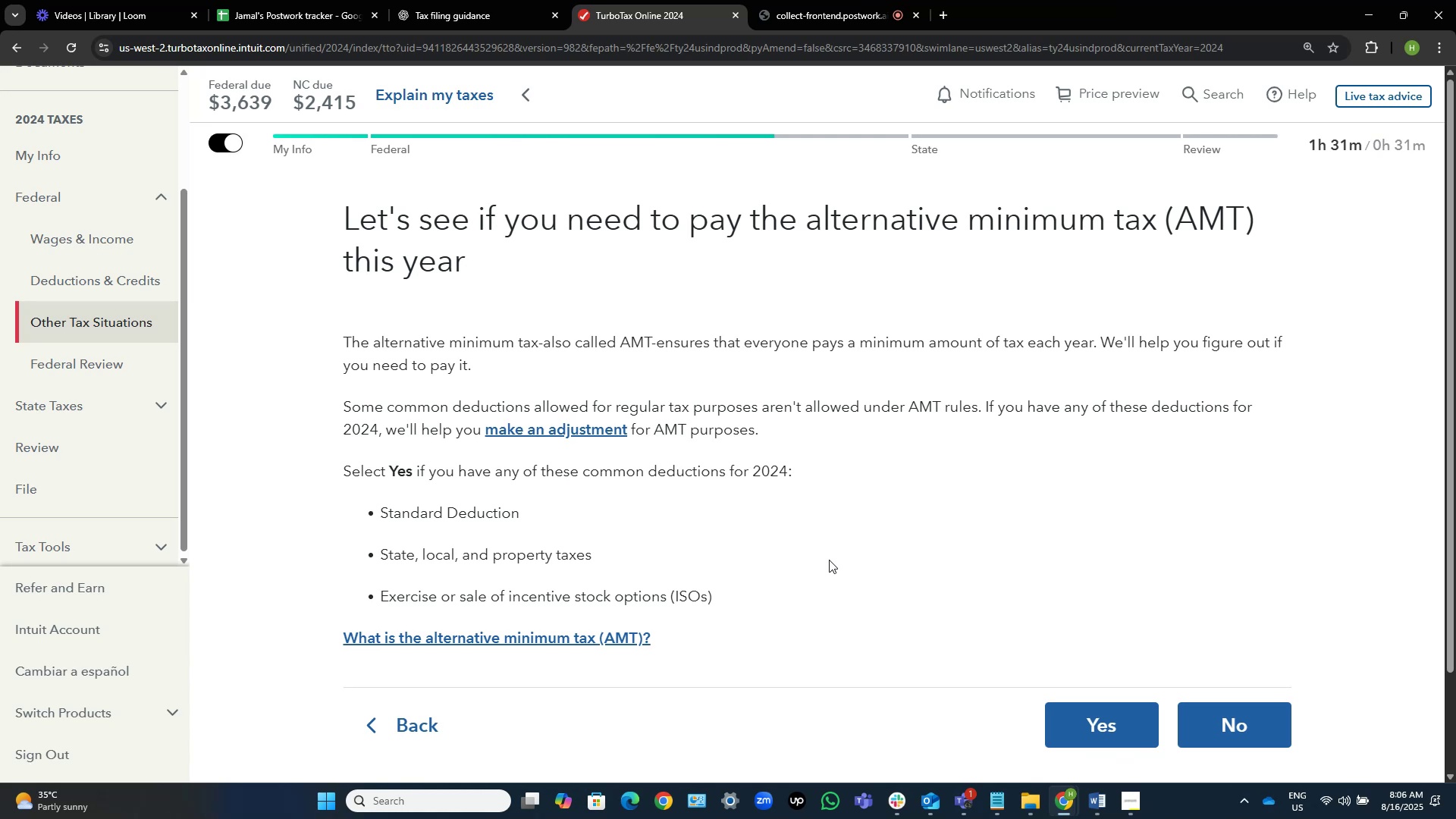 
left_click([1113, 737])
 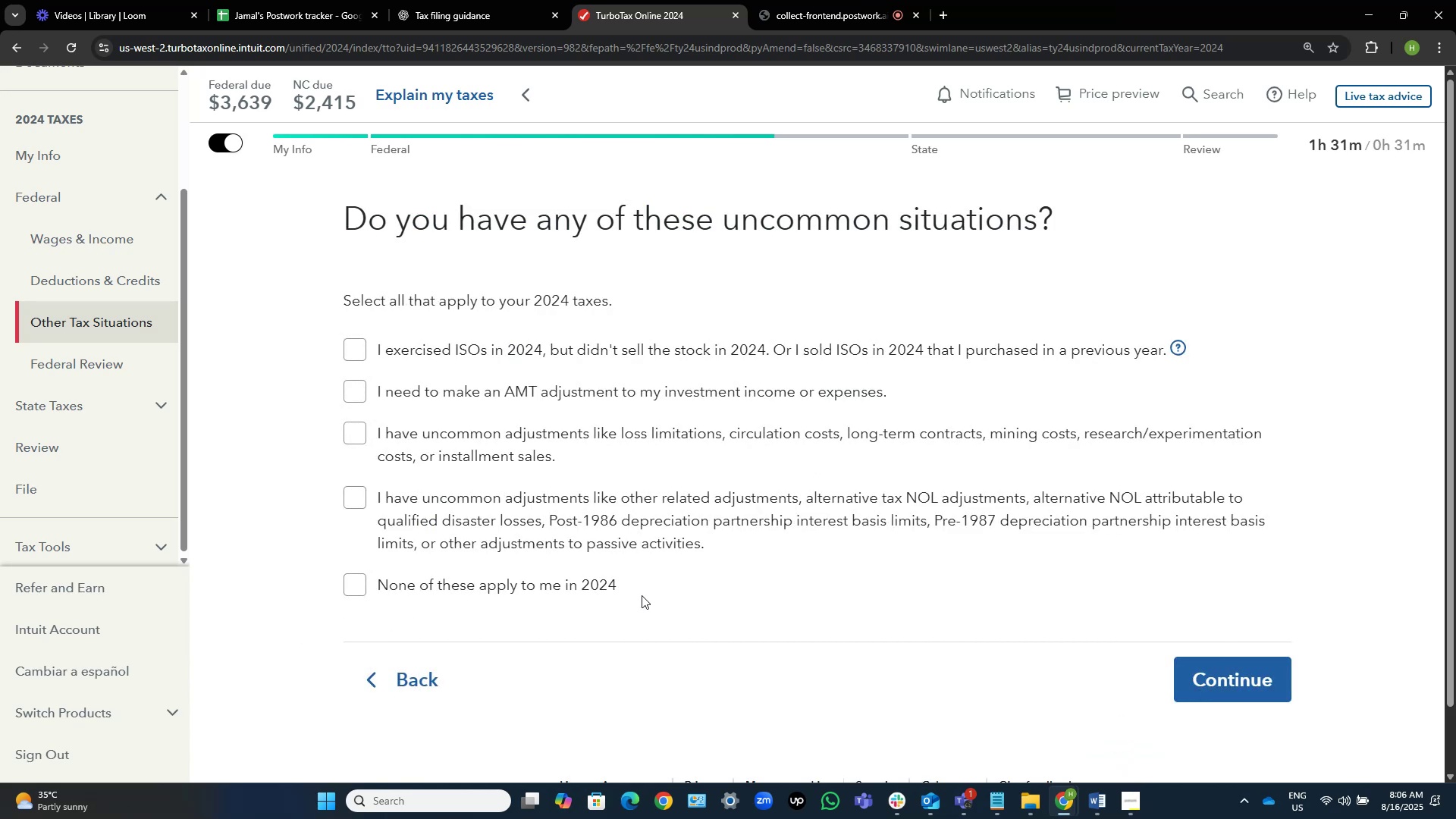 
wait(7.24)
 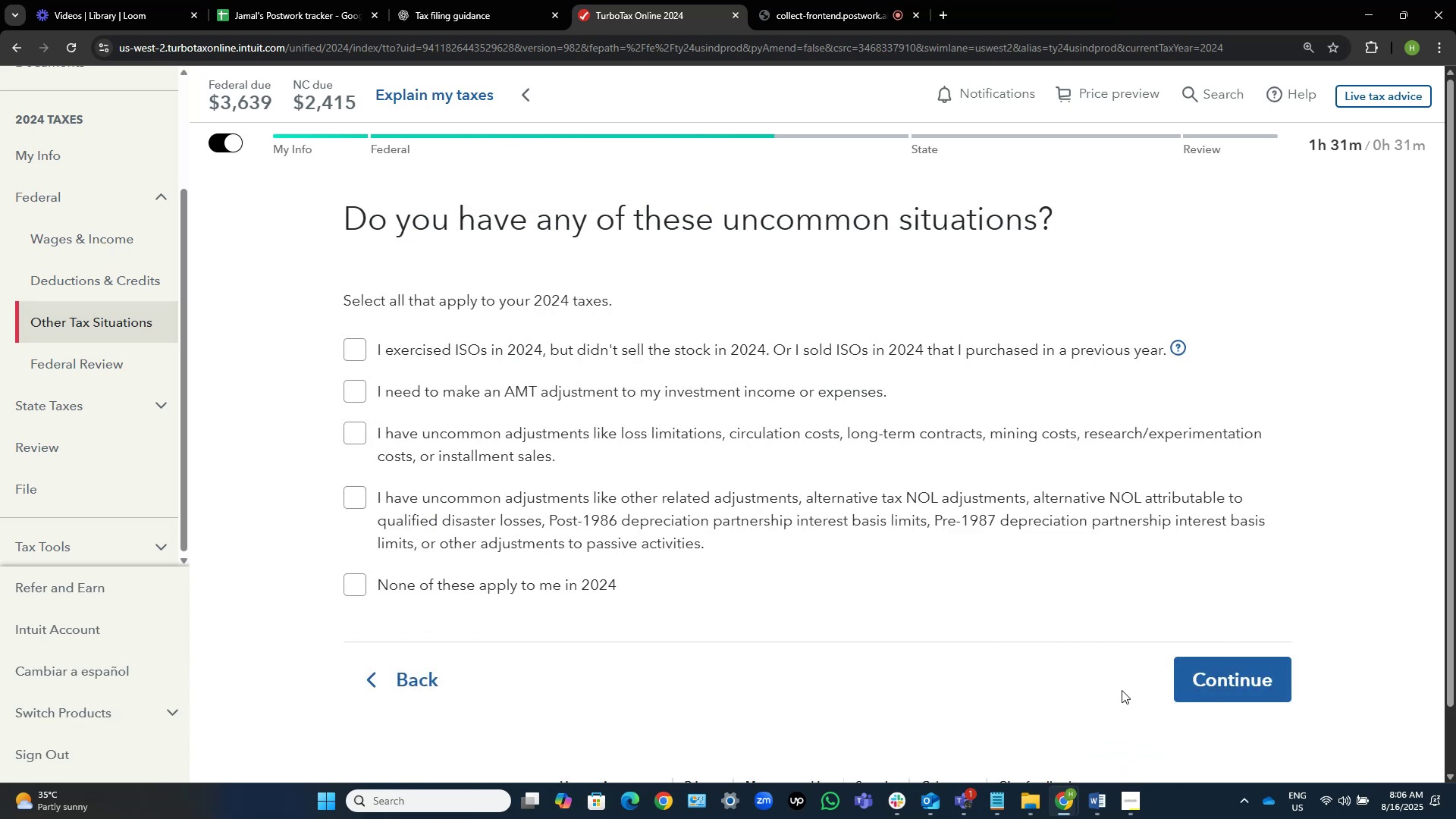 
left_click([582, 581])
 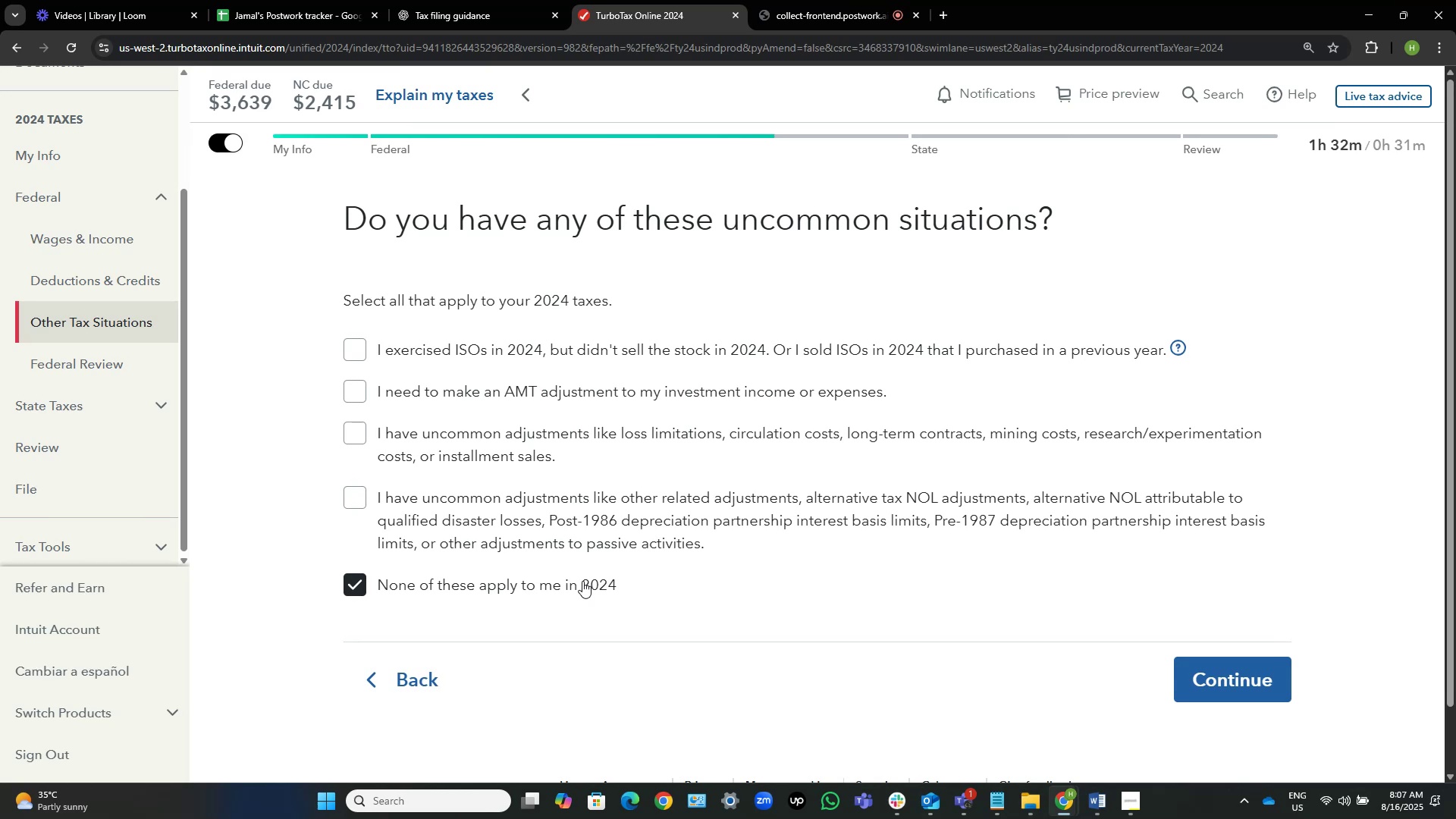 
wait(43.09)
 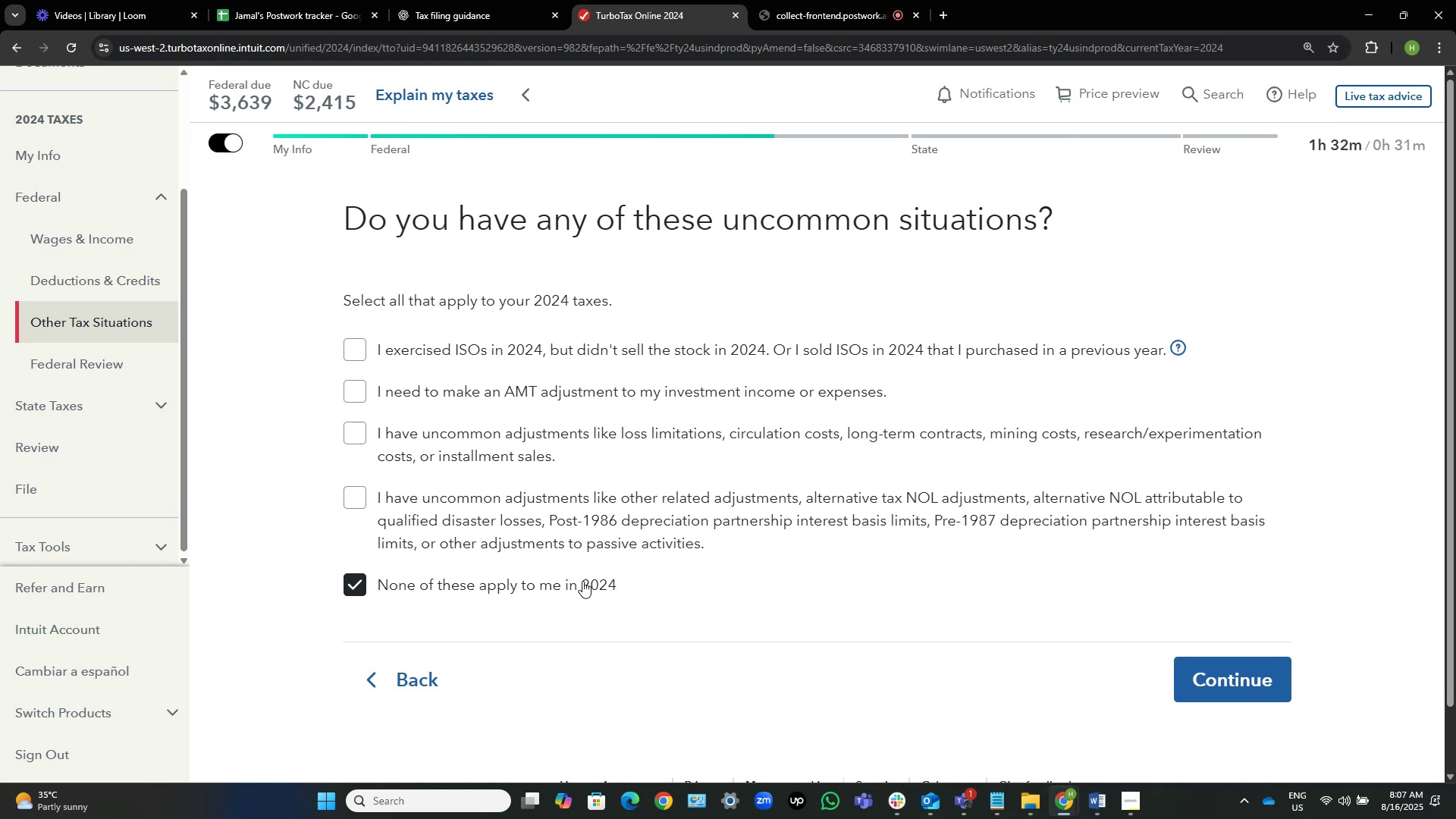 
left_click([1261, 677])
 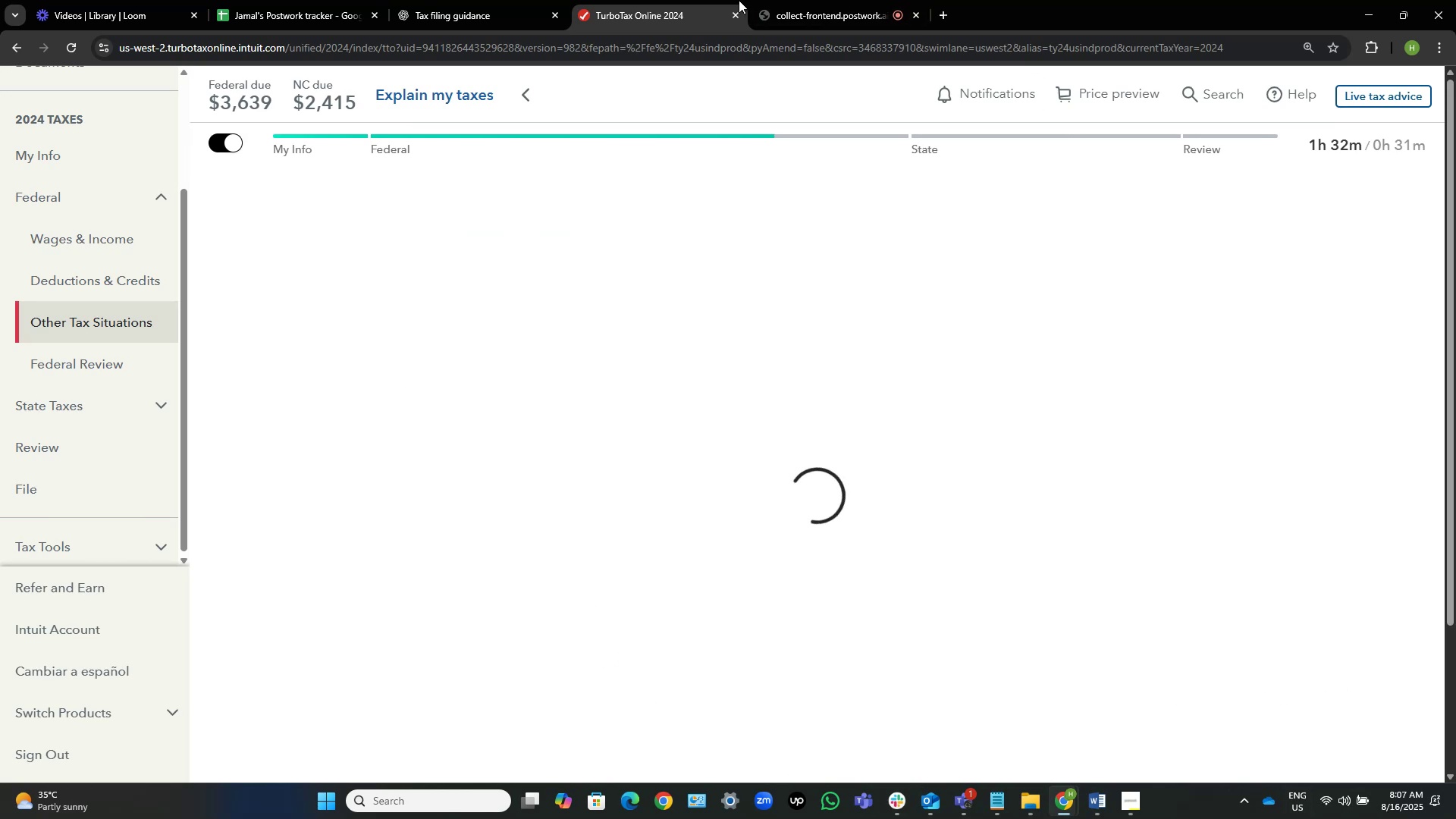 
left_click([805, 0])
 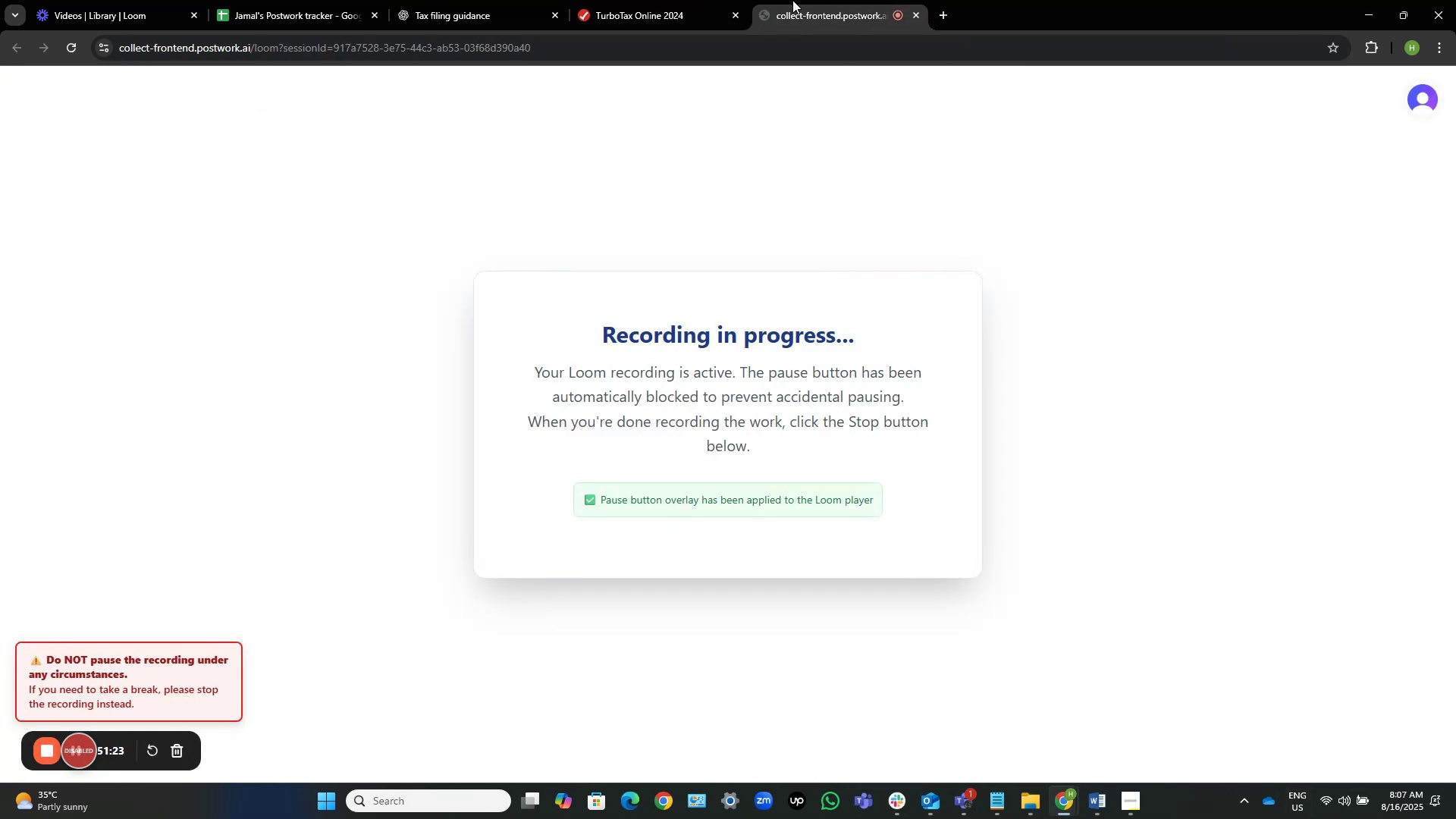 
left_click([679, 0])
 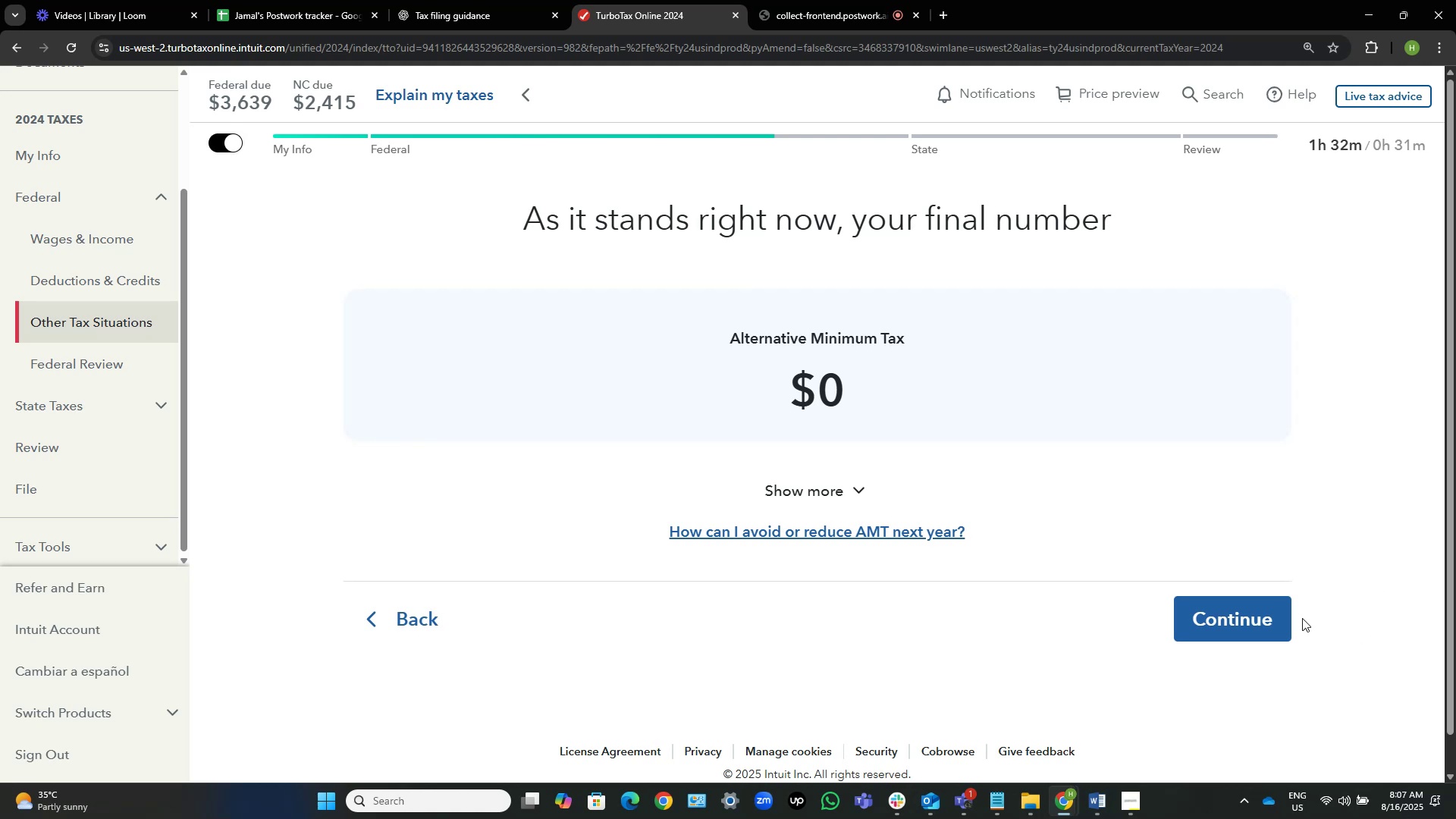 
wait(12.79)
 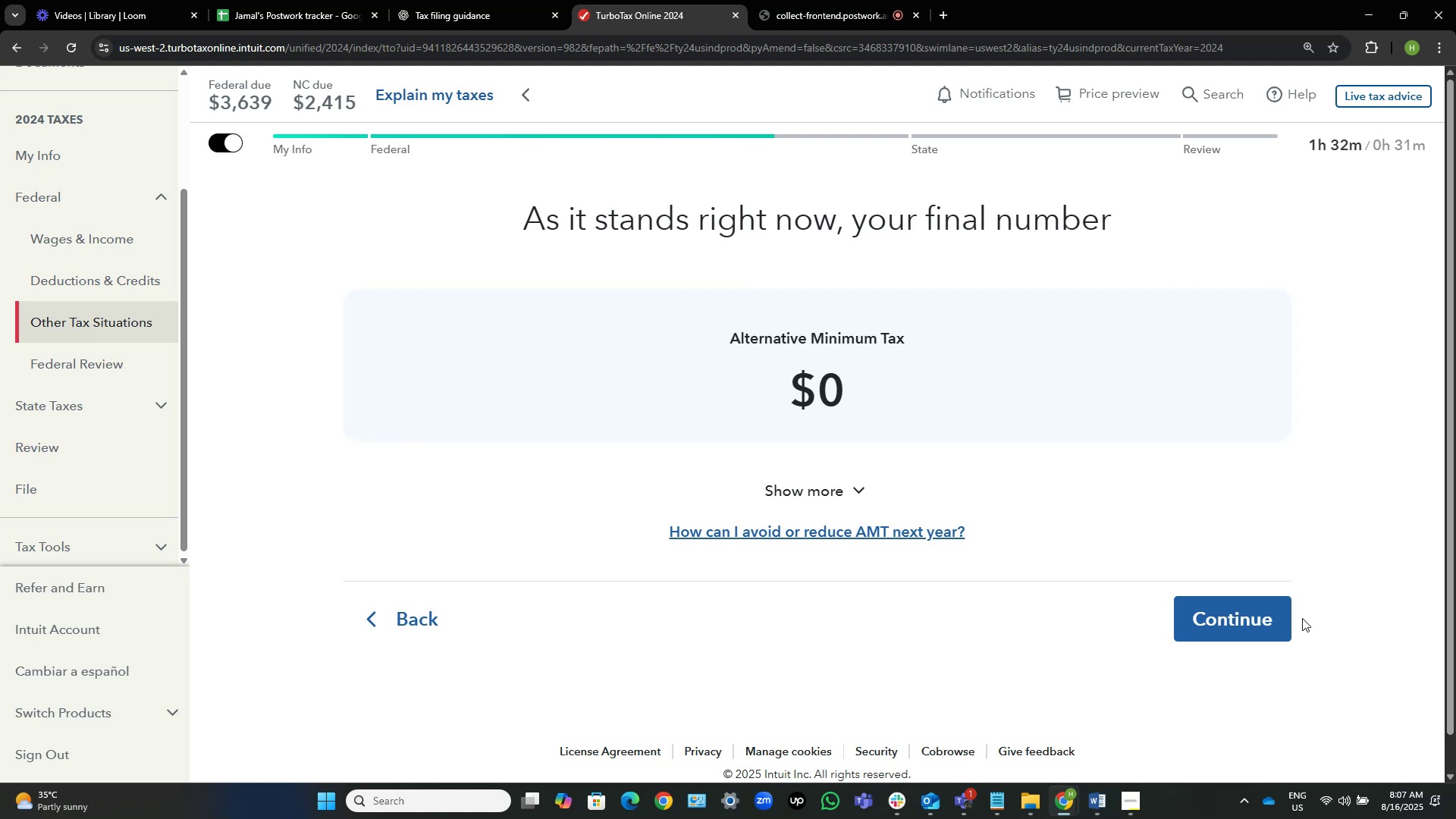 
left_click([1214, 580])
 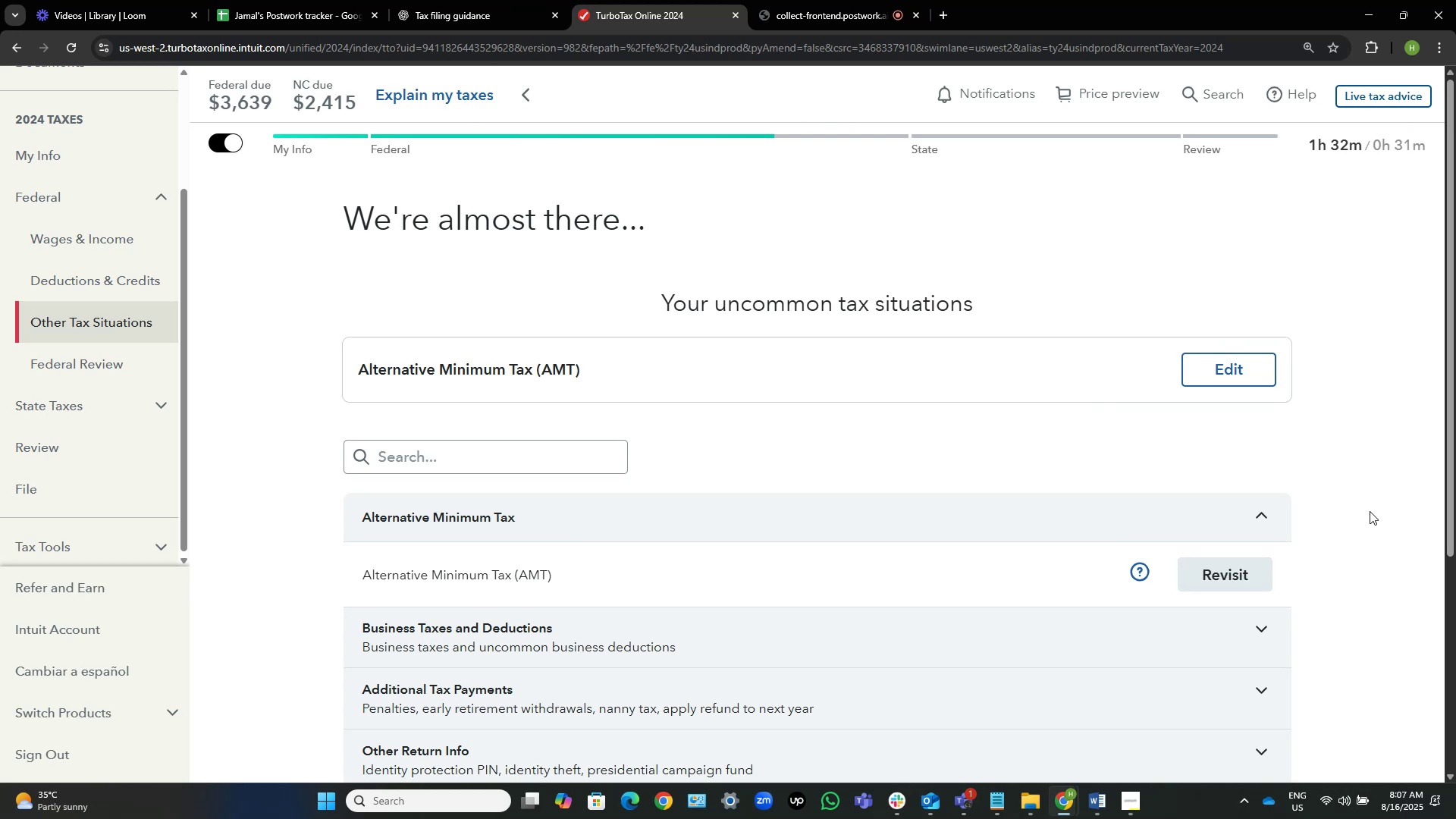 
scroll: coordinate [1370, 511], scroll_direction: down, amount: 10.0
 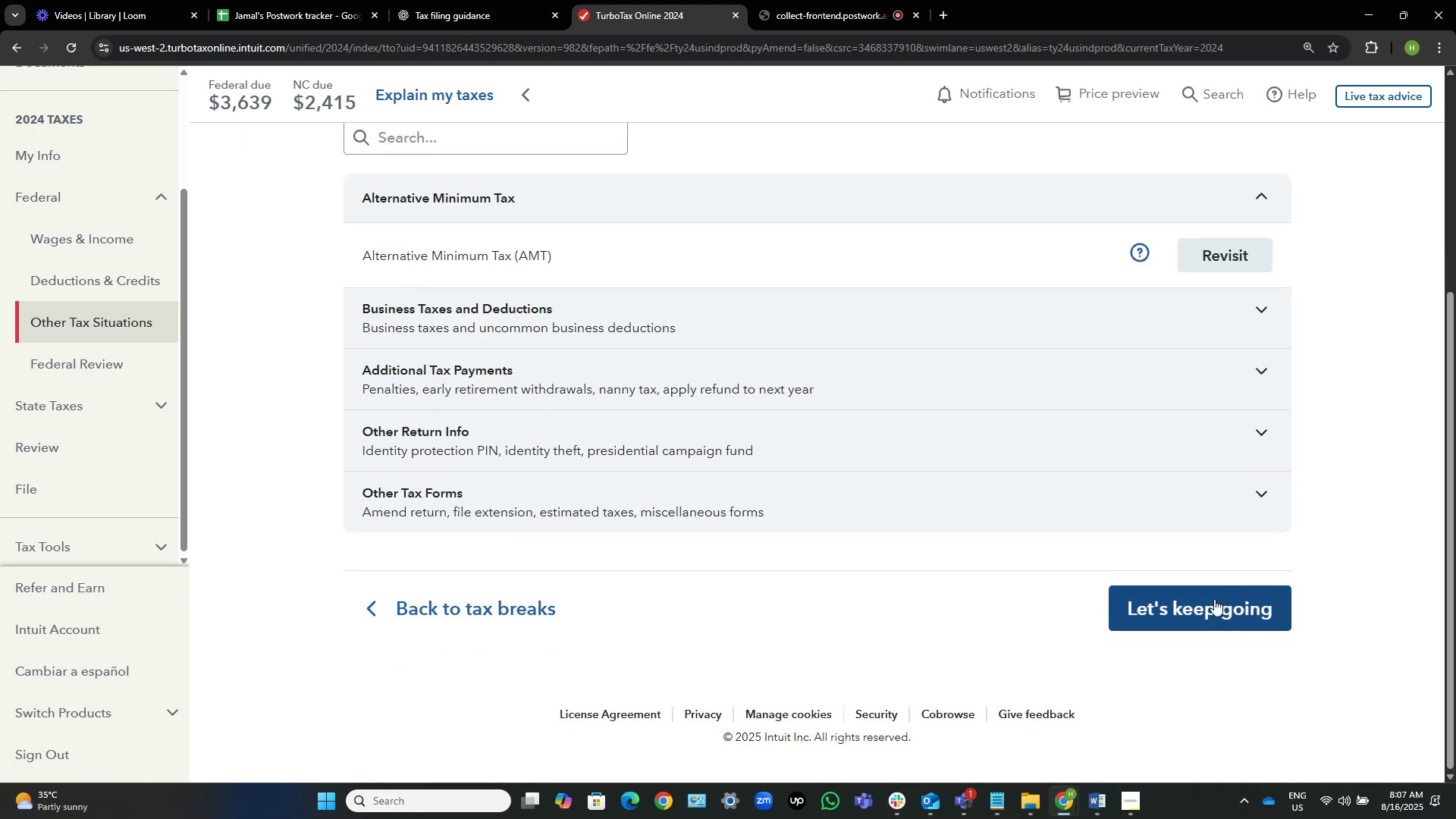 
left_click([1214, 599])
 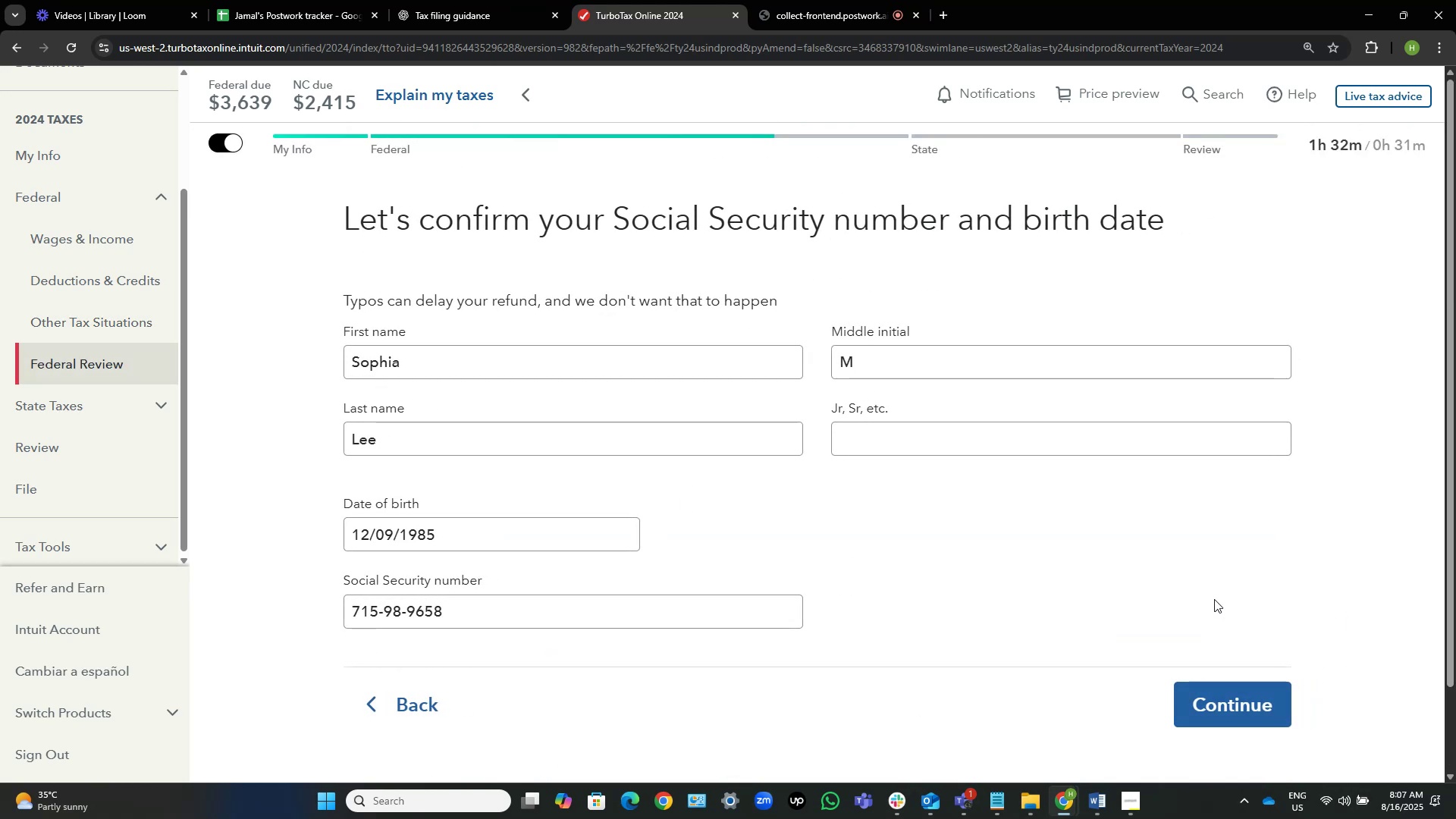 
scroll: coordinate [1214, 599], scroll_direction: down, amount: 4.0
 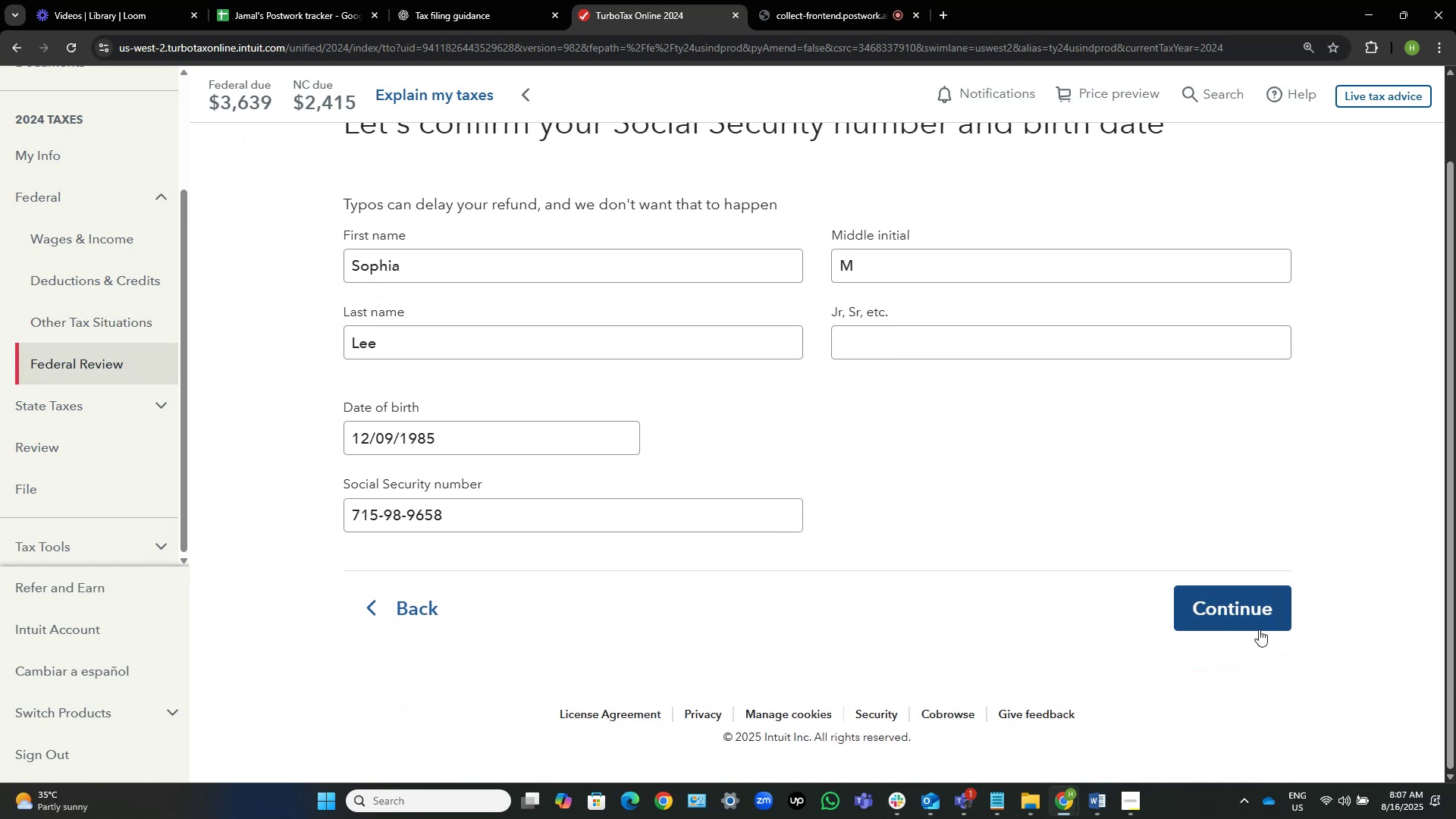 
left_click([1254, 612])
 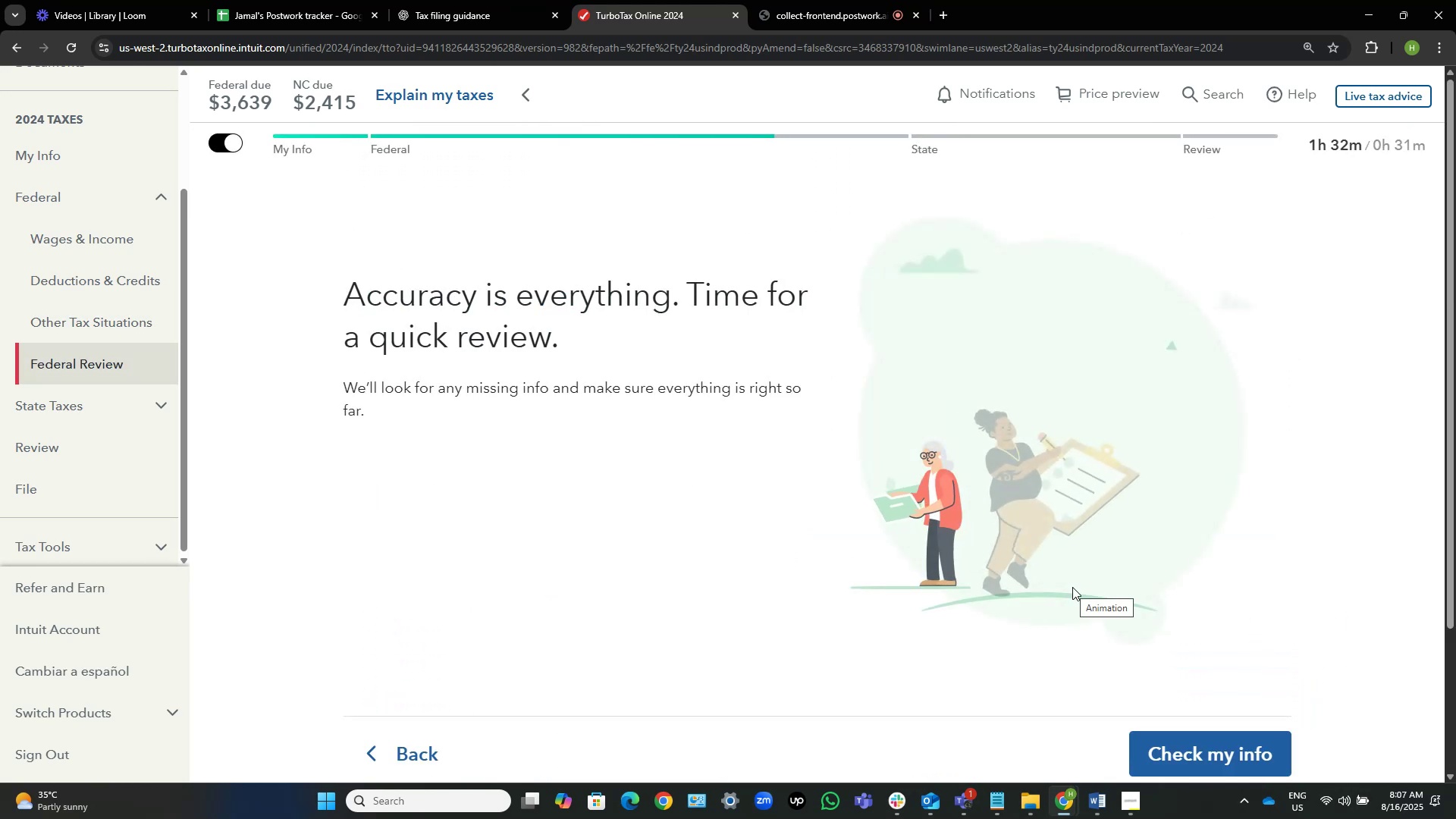 
scroll: coordinate [1160, 698], scroll_direction: down, amount: 4.0
 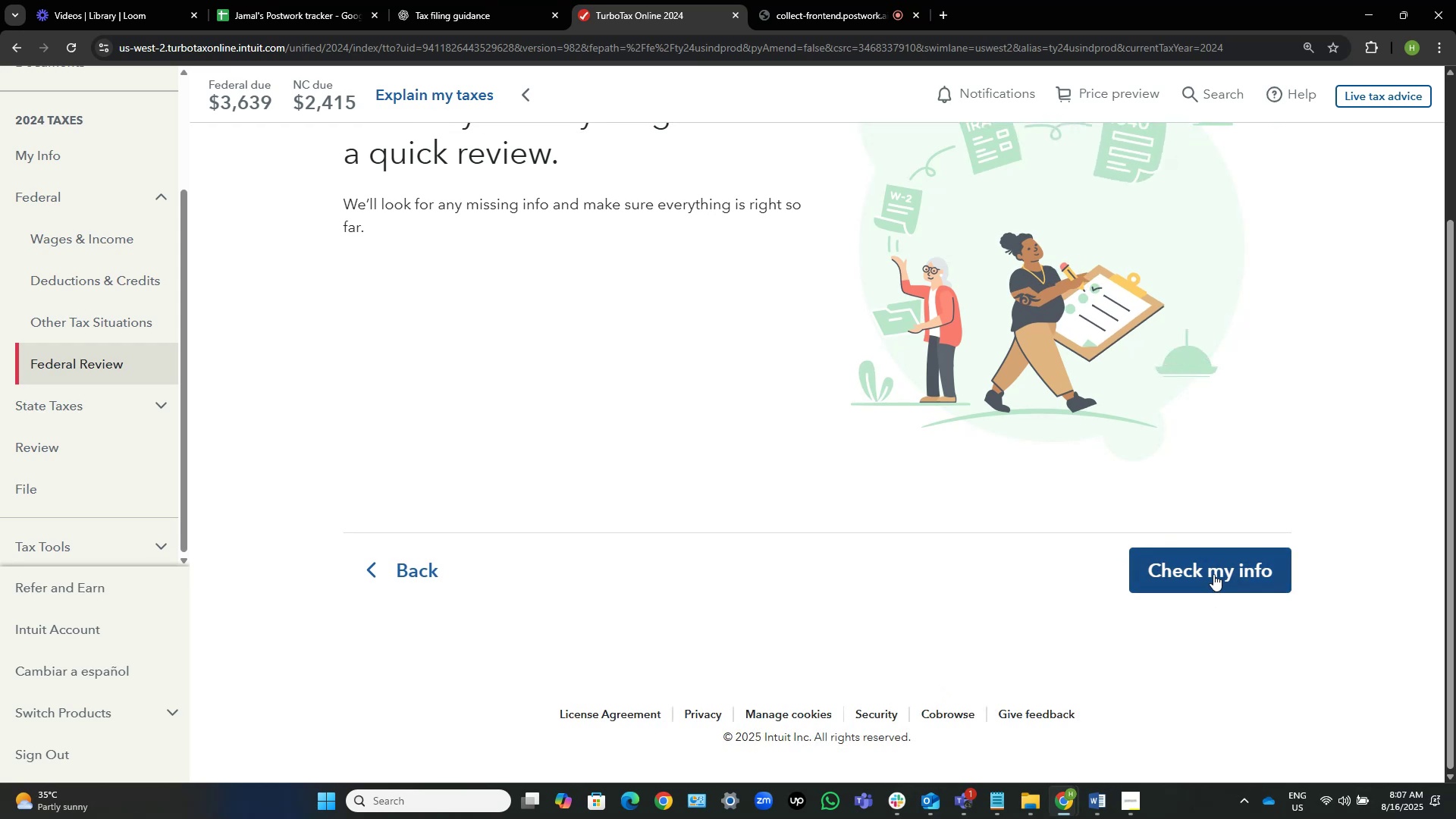 
left_click([1213, 573])
 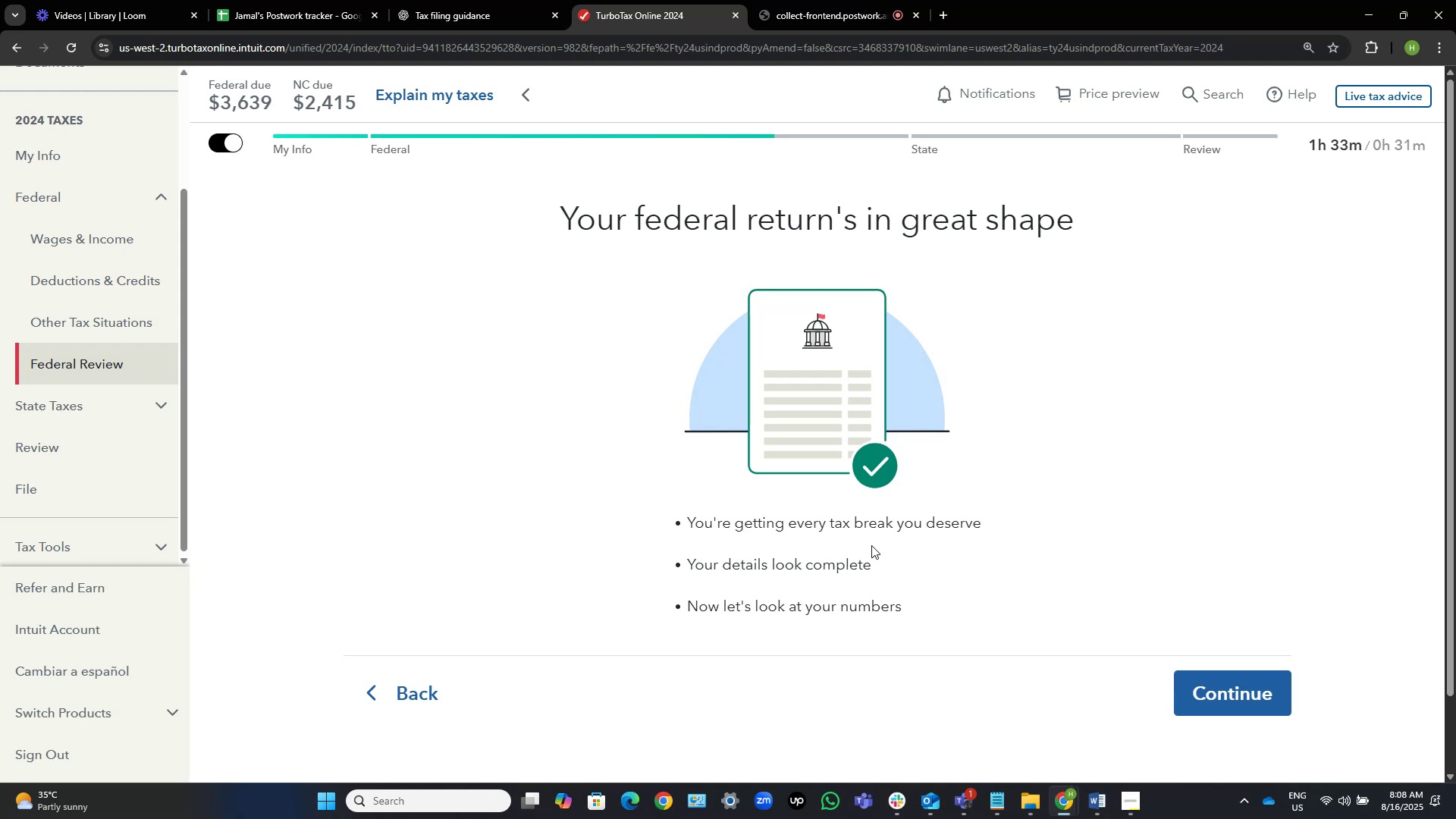 
wait(14.41)
 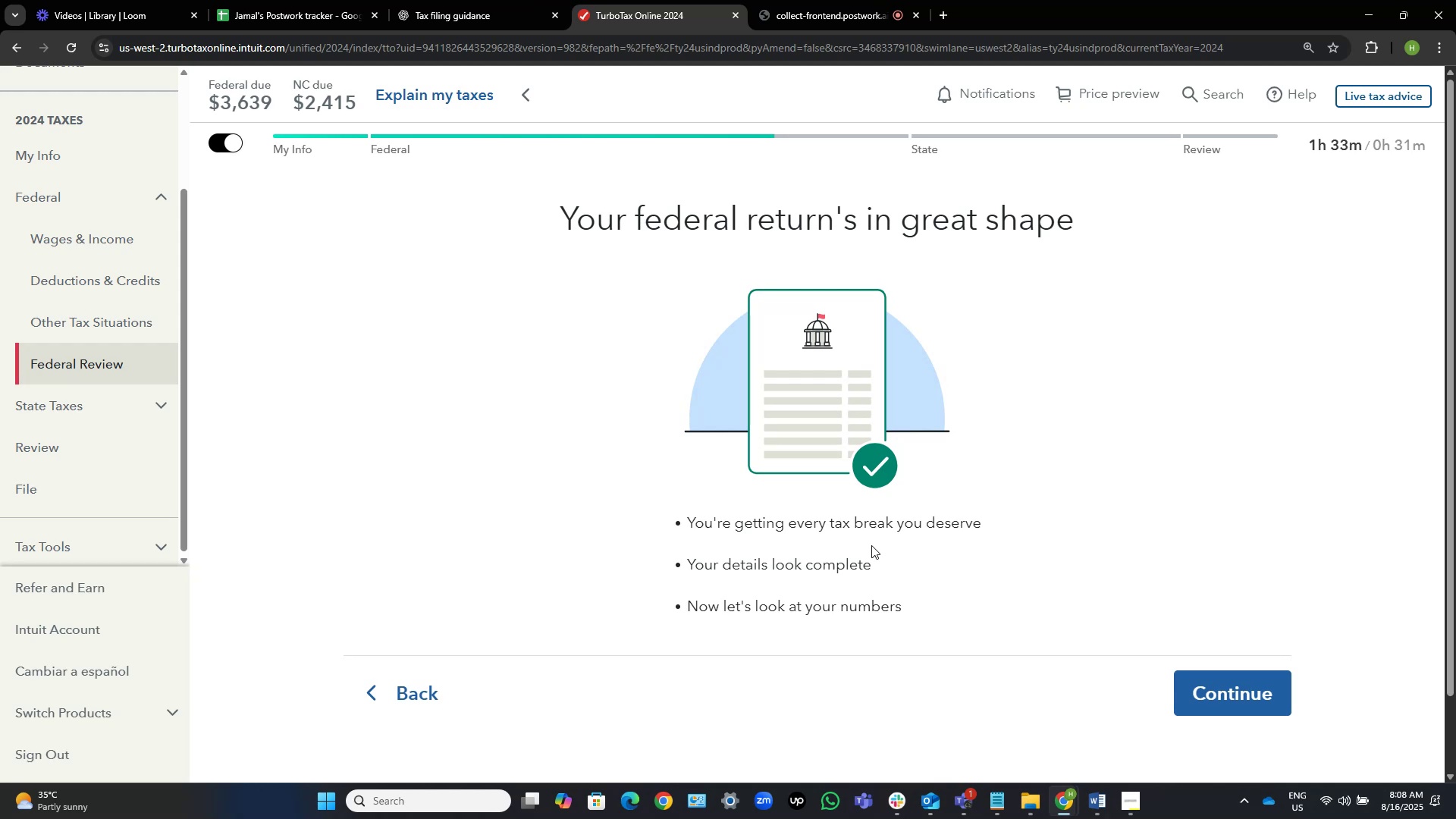 
left_click([1210, 686])
 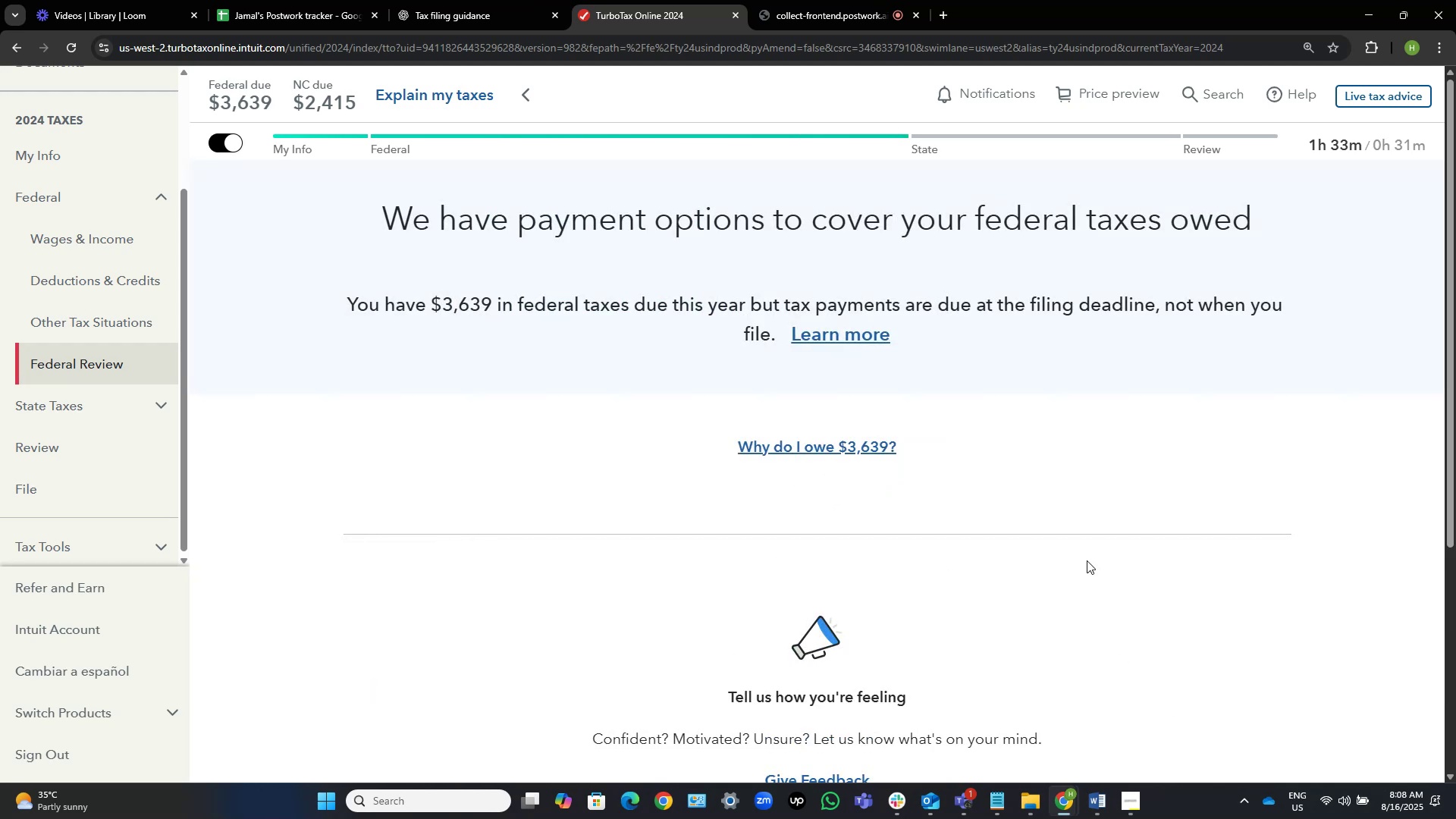 
wait(5.62)
 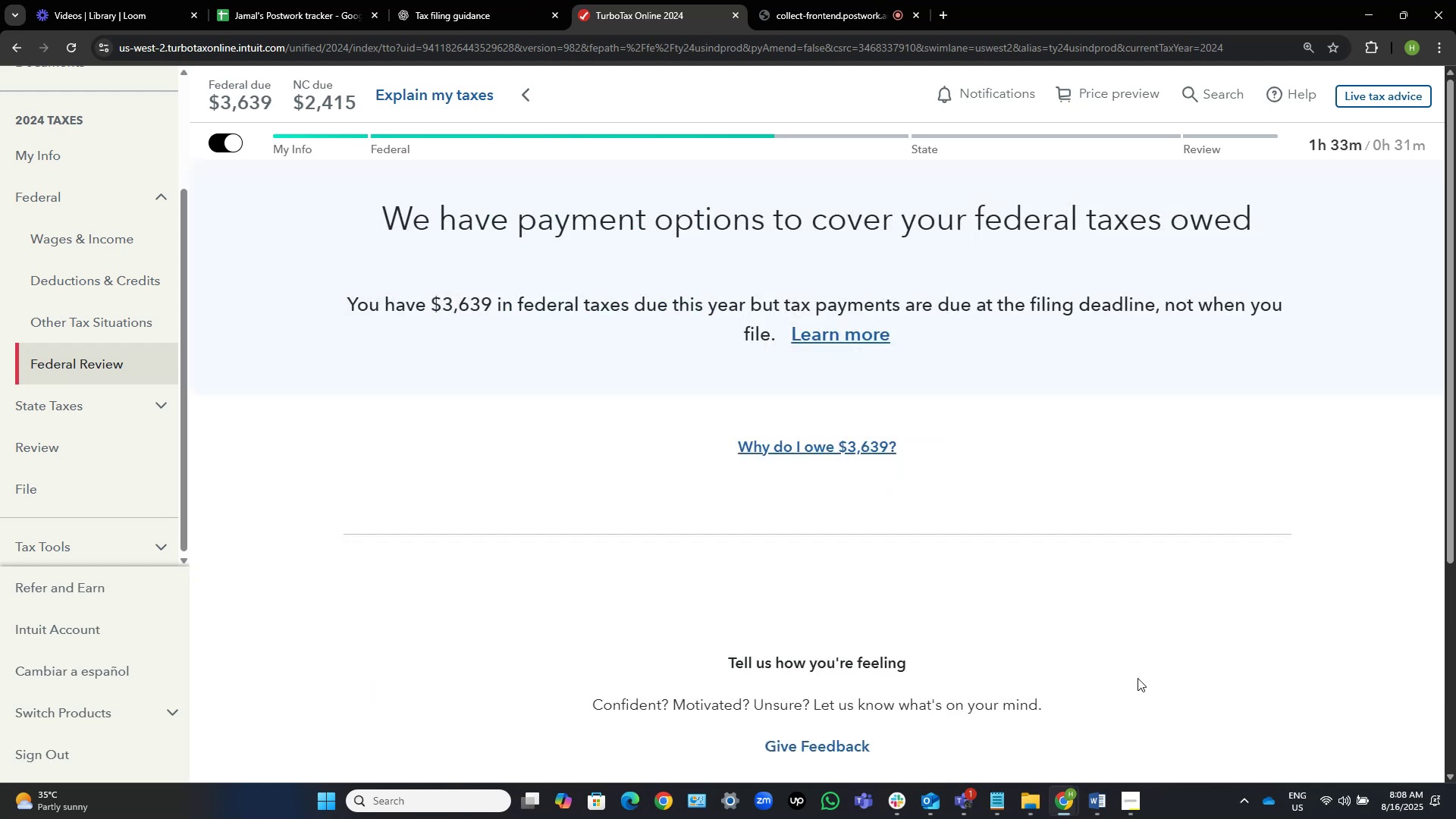 
scroll: coordinate [1087, 560], scroll_direction: down, amount: 5.0
 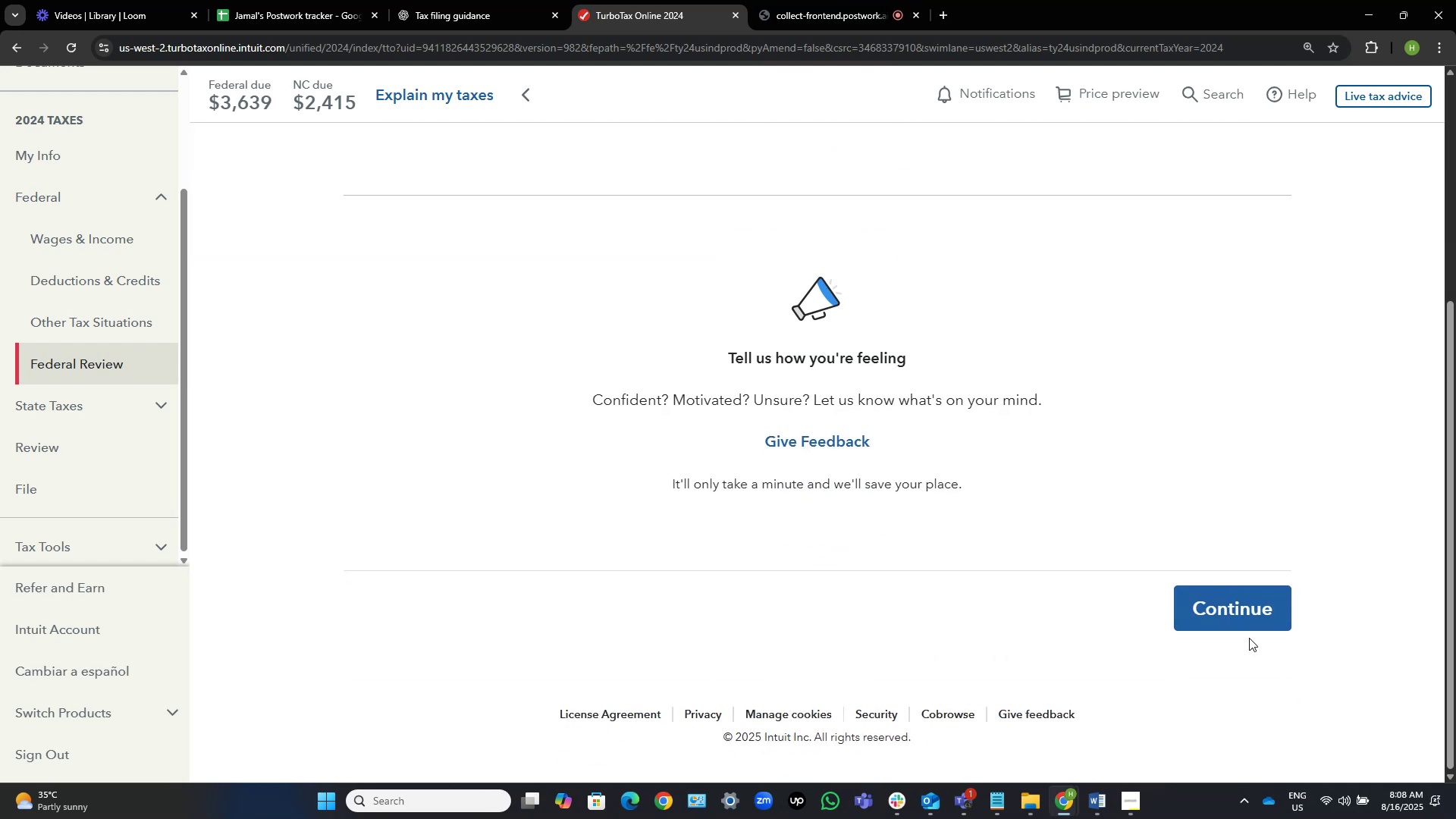 
left_click([1244, 609])
 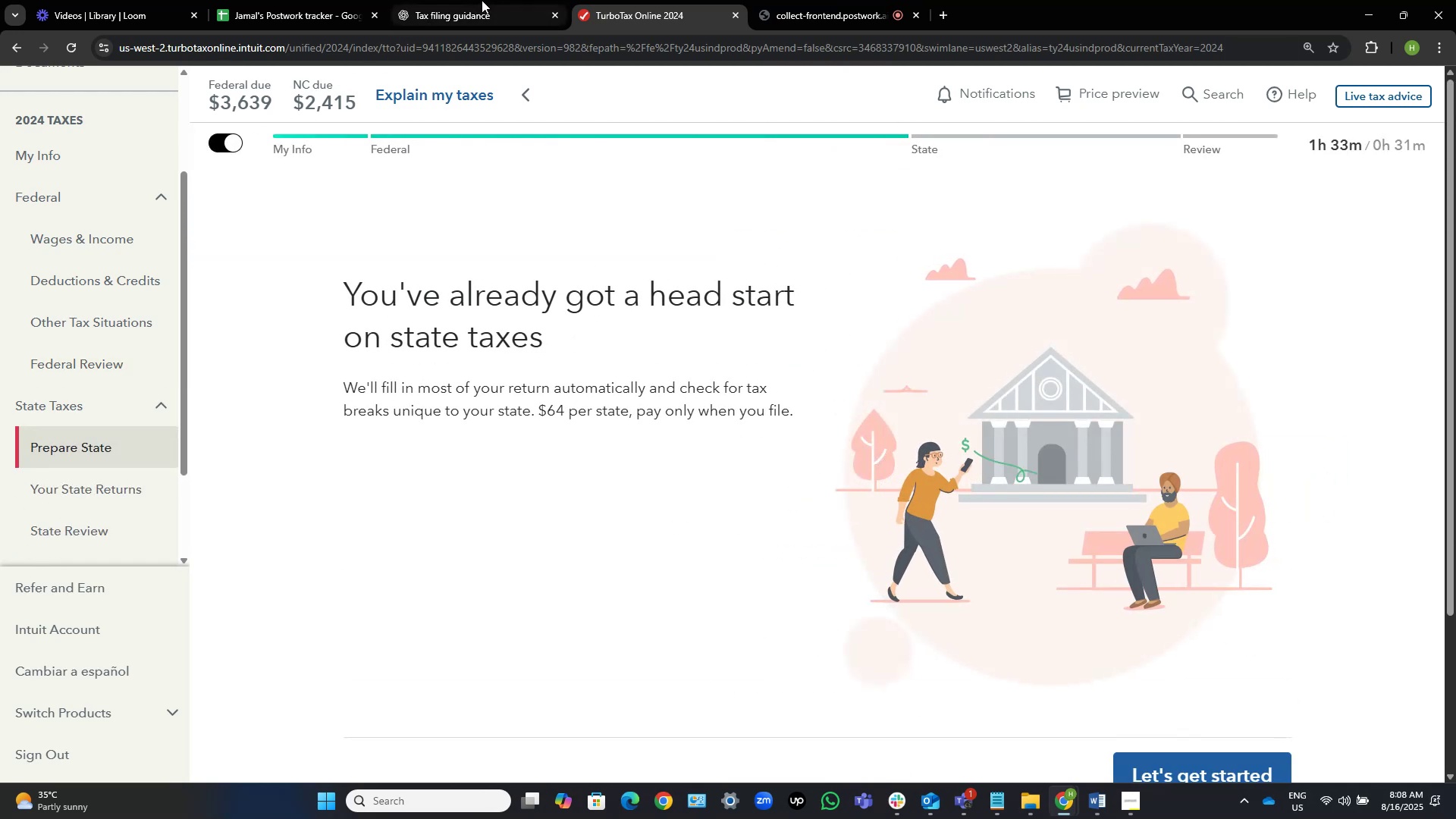 
wait(6.9)
 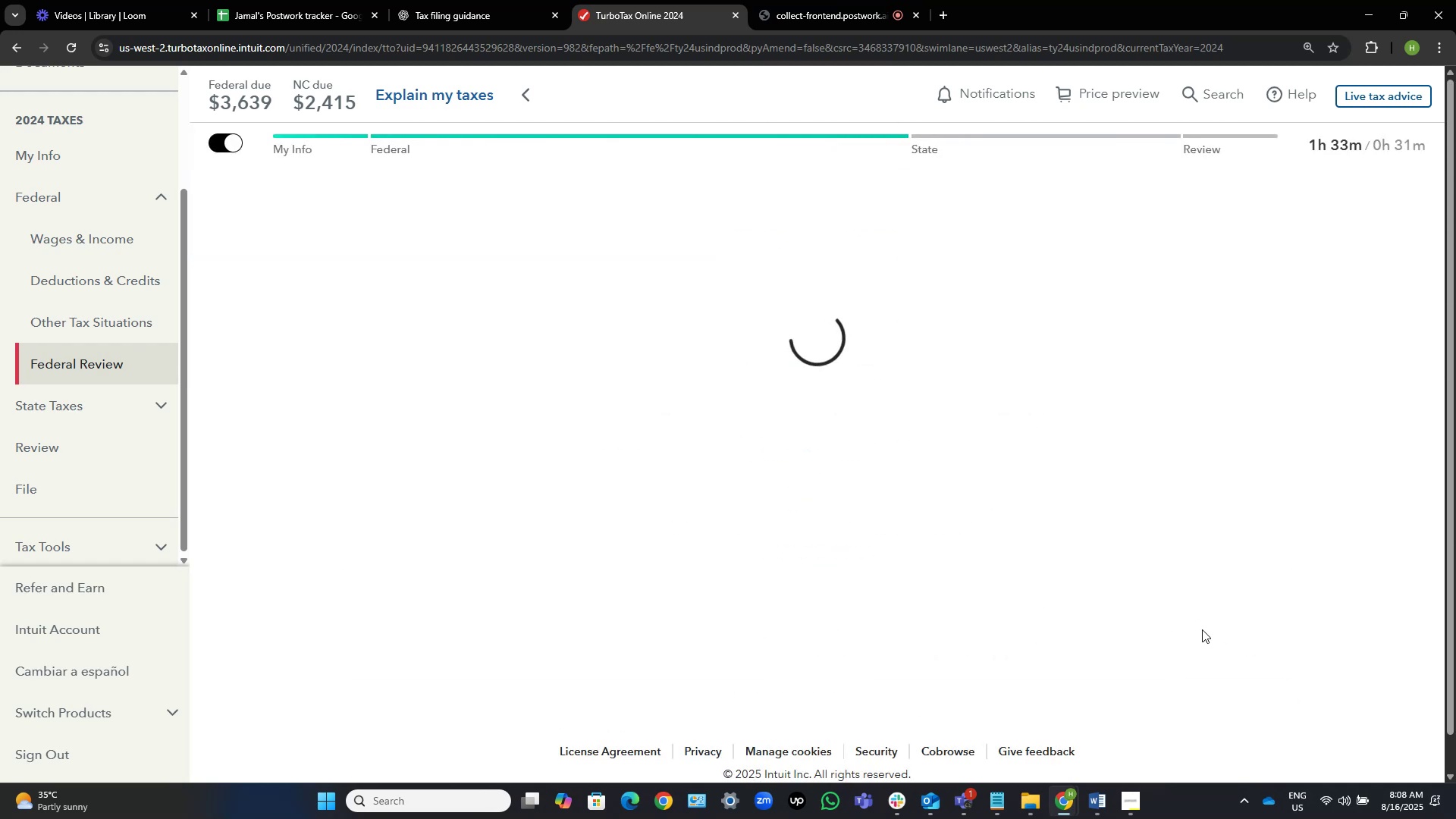 
left_click([443, 0])
 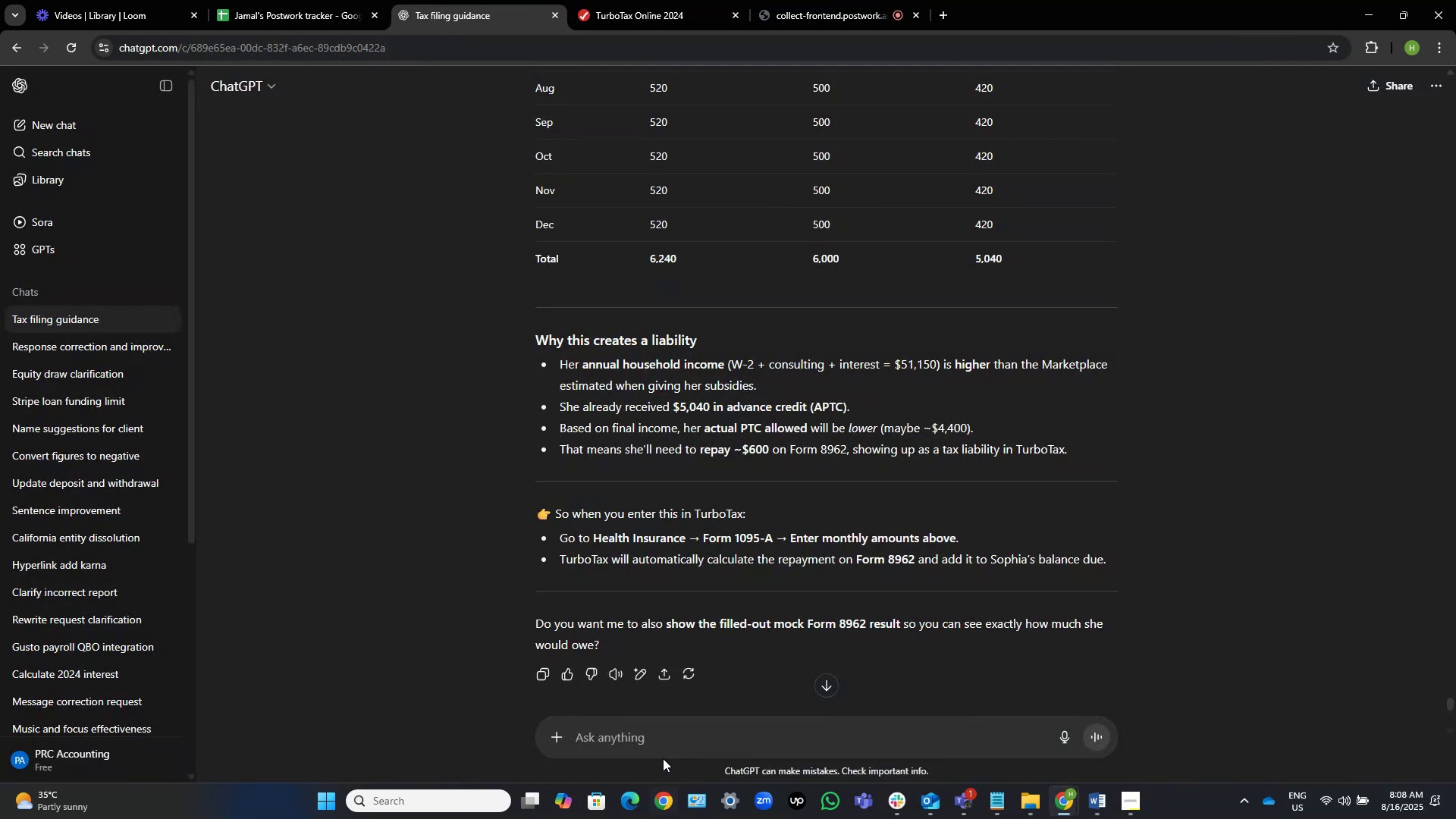 
scroll: coordinate [698, 708], scroll_direction: down, amount: 16.0
 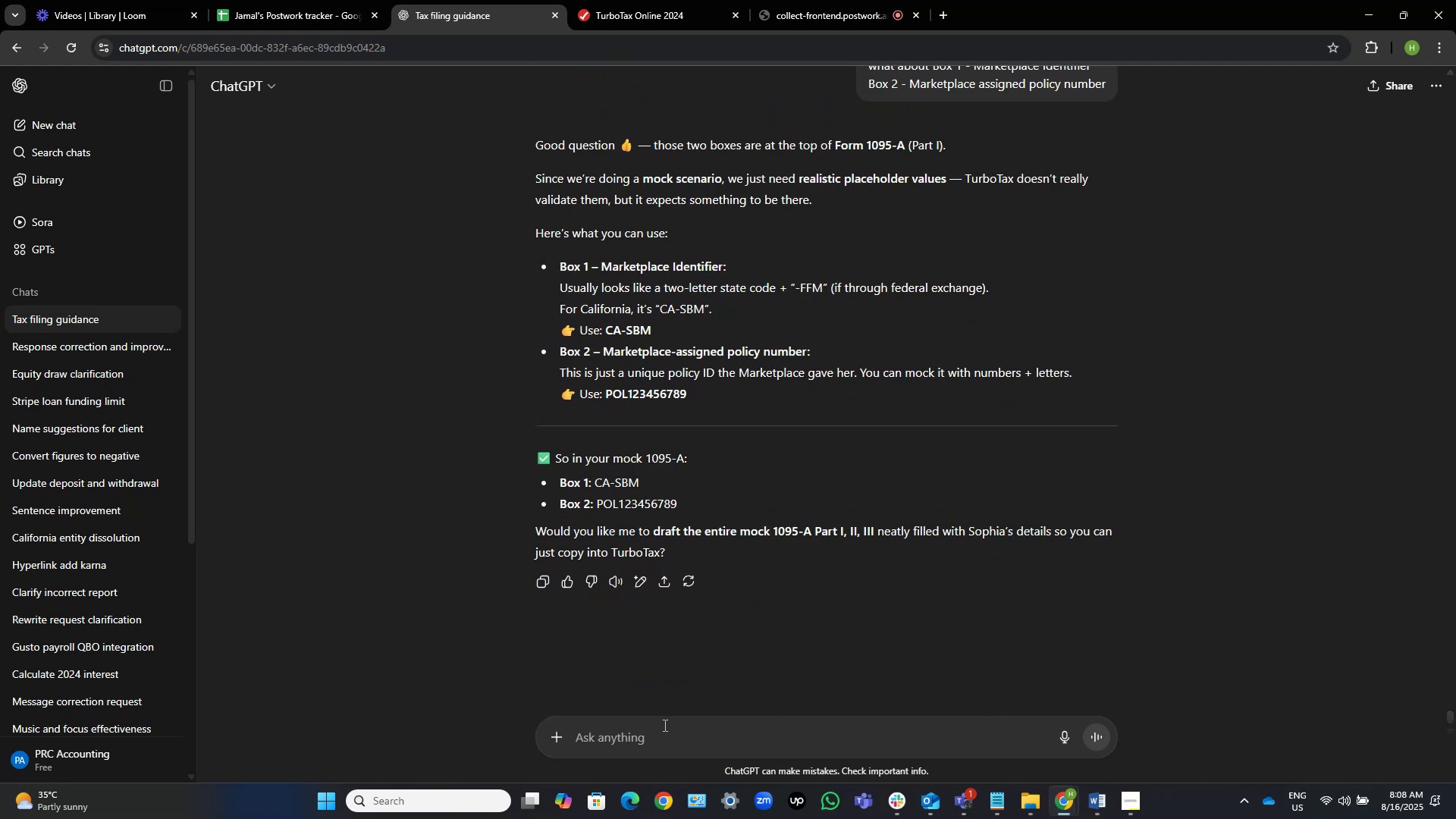 
left_click([664, 725])
 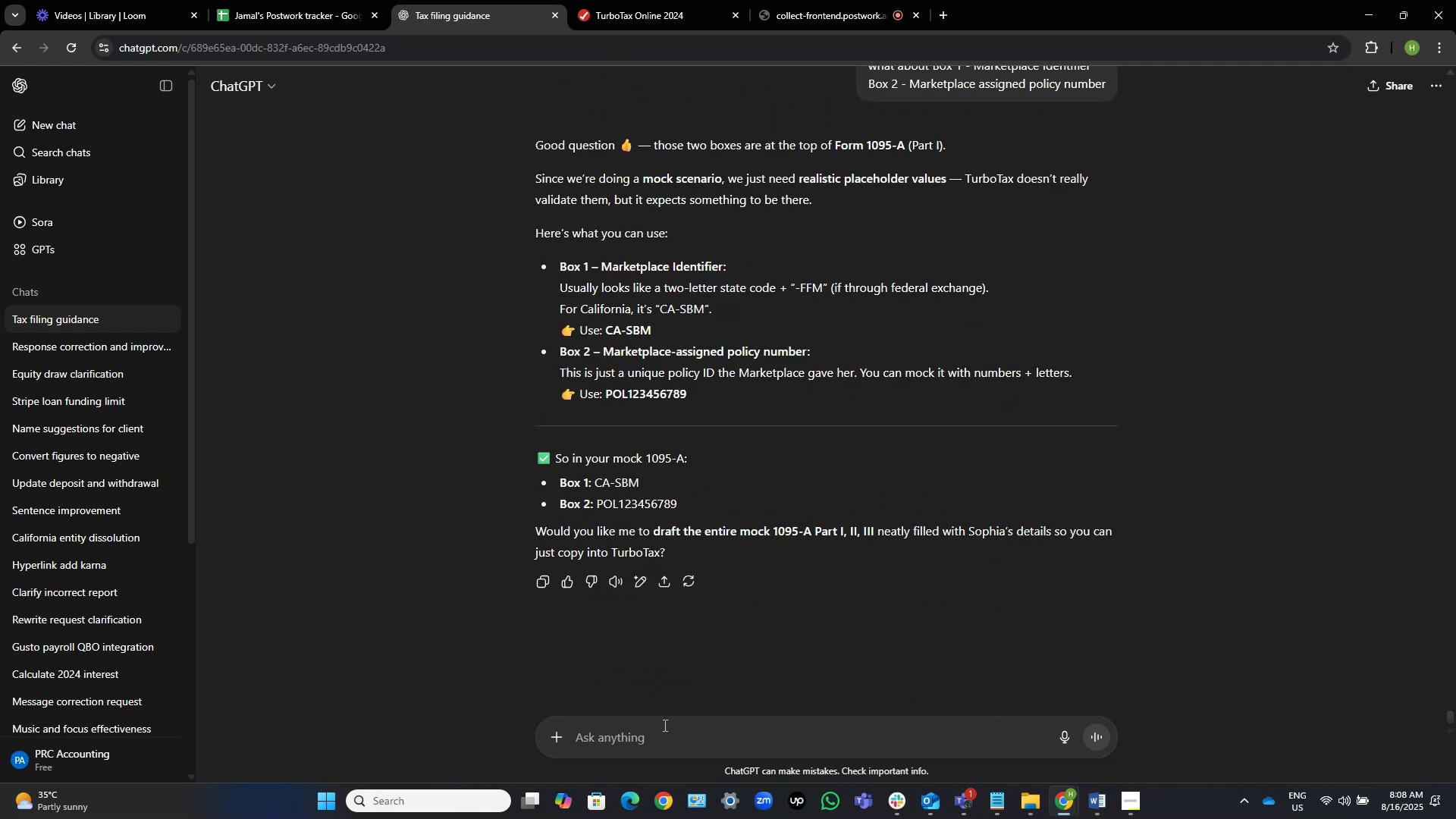 
type(now calulcate Fed taxes am)
key(Backspace)
type(nd state taxes ofr this scenario)
 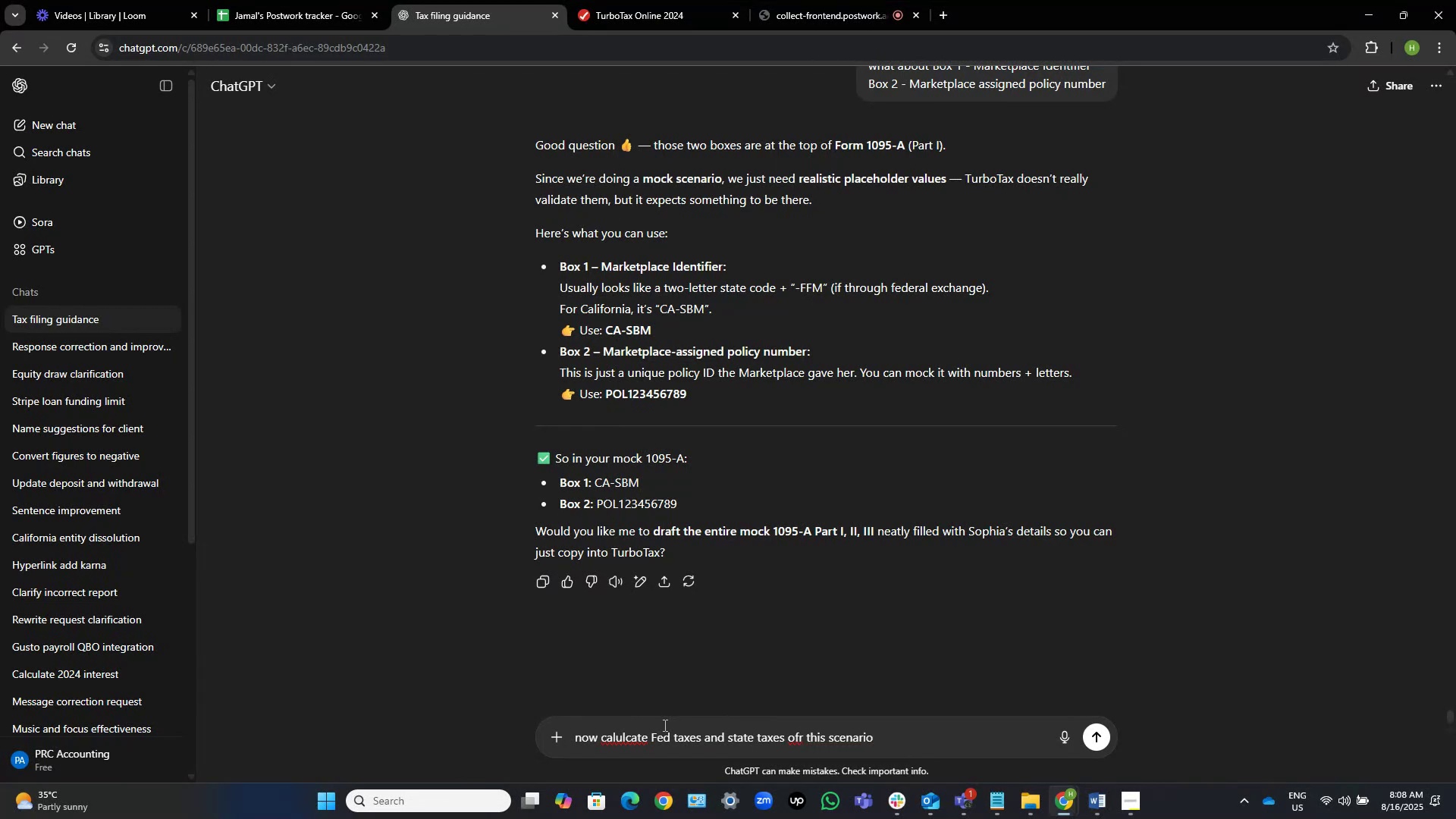 
key(Control+ArrowLeft)
 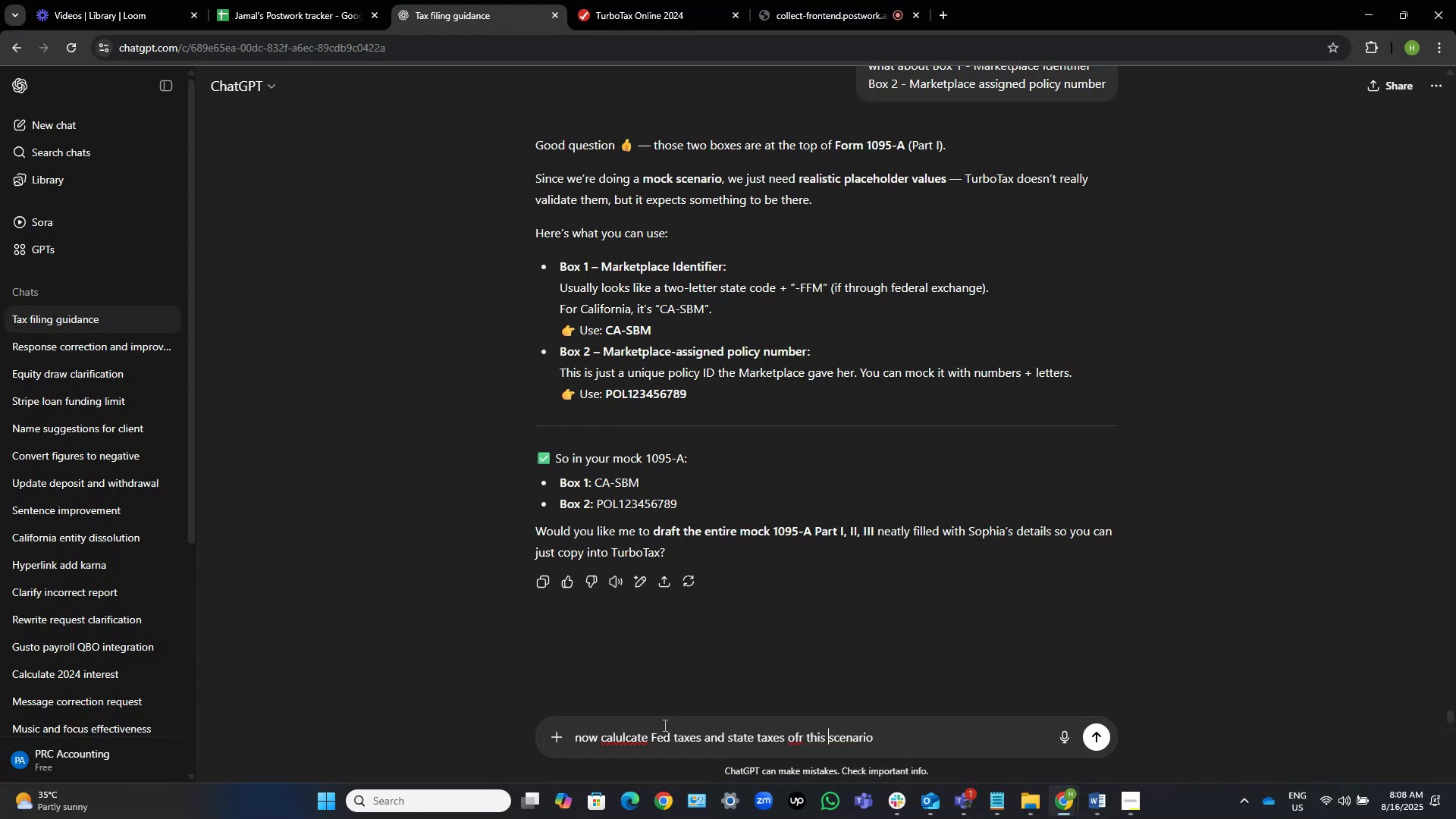 
key(Control+ArrowLeft)
 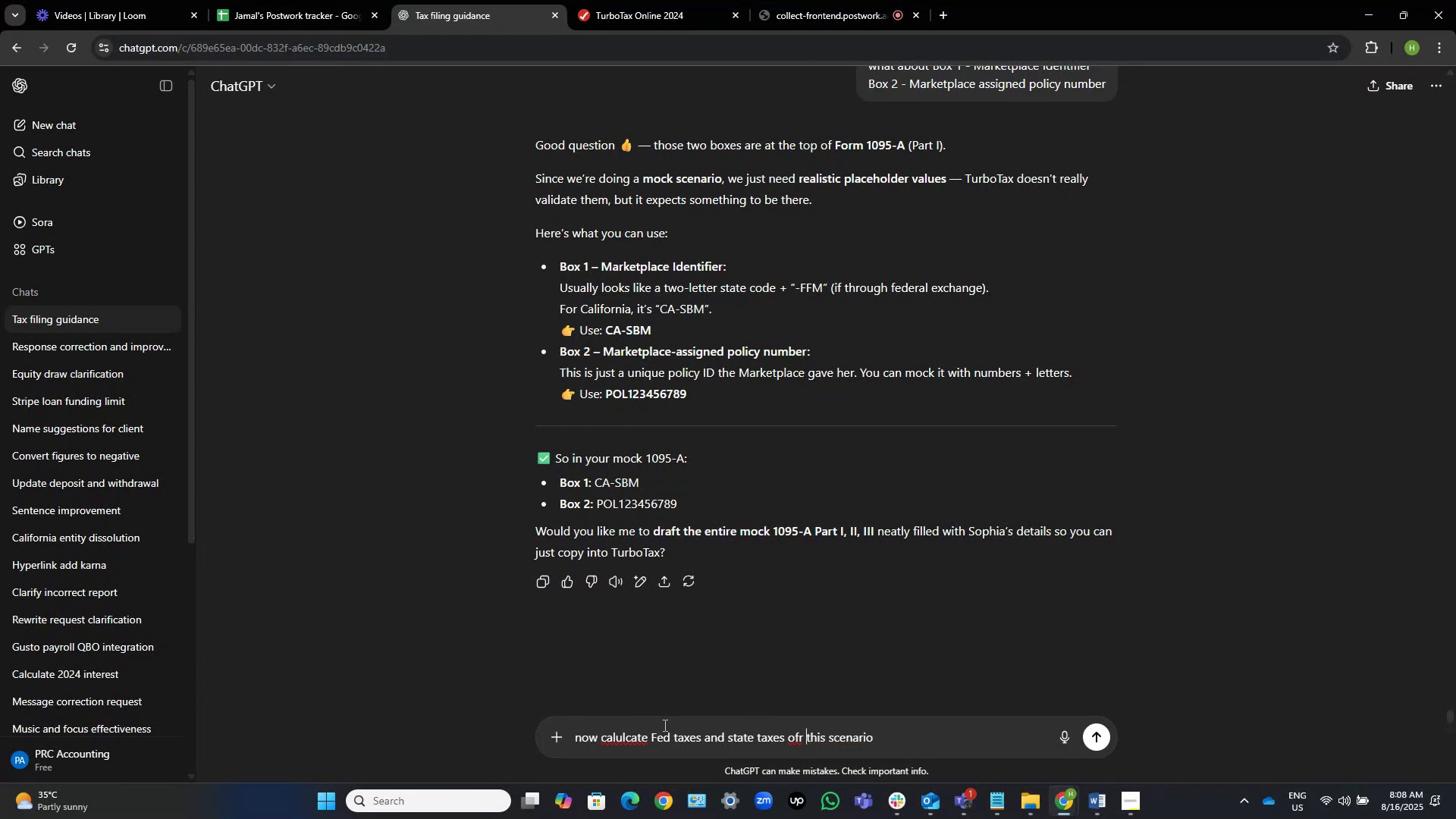 
key(ArrowLeft)
 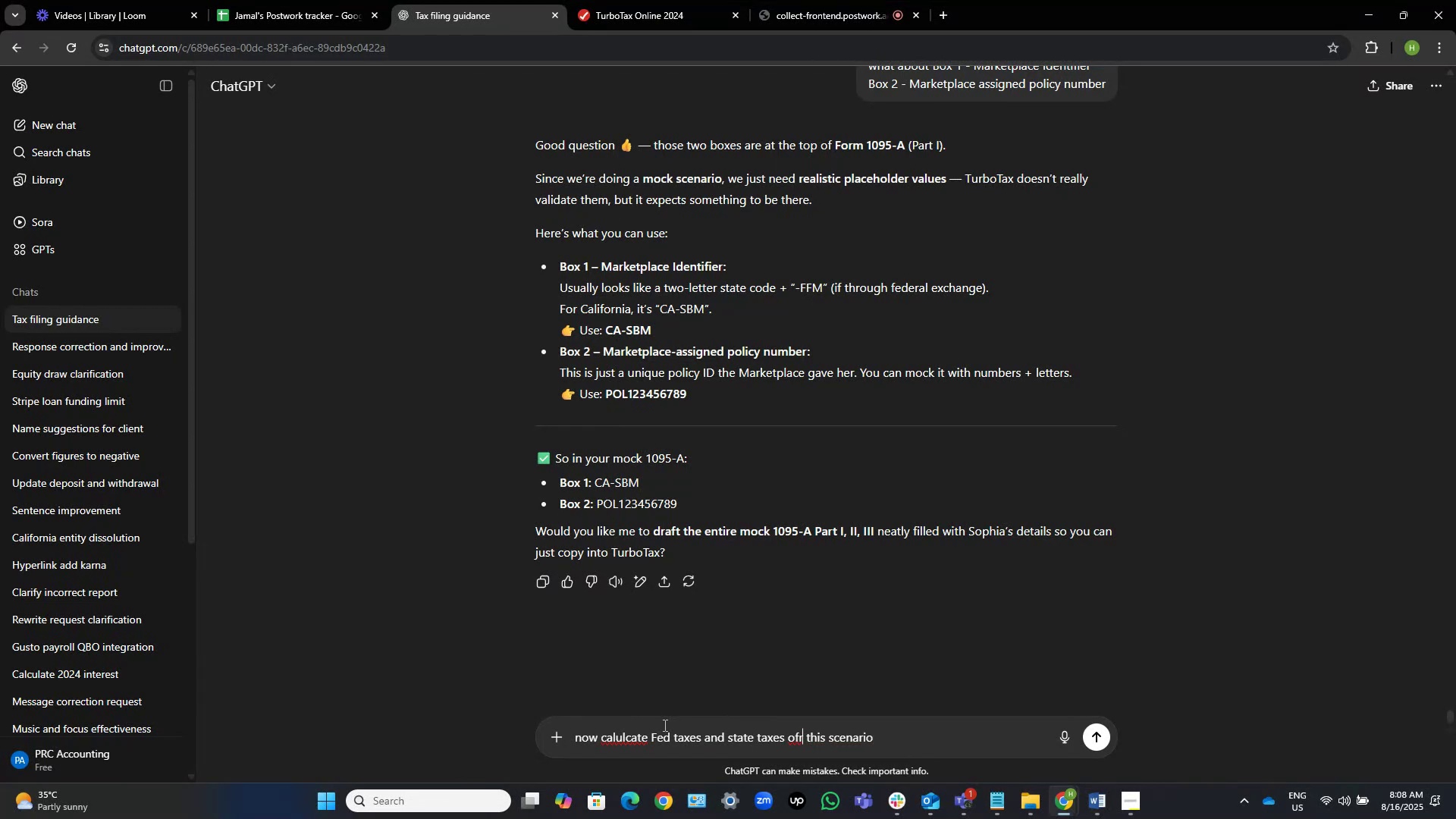 
key(Shift+ShiftLeft)
 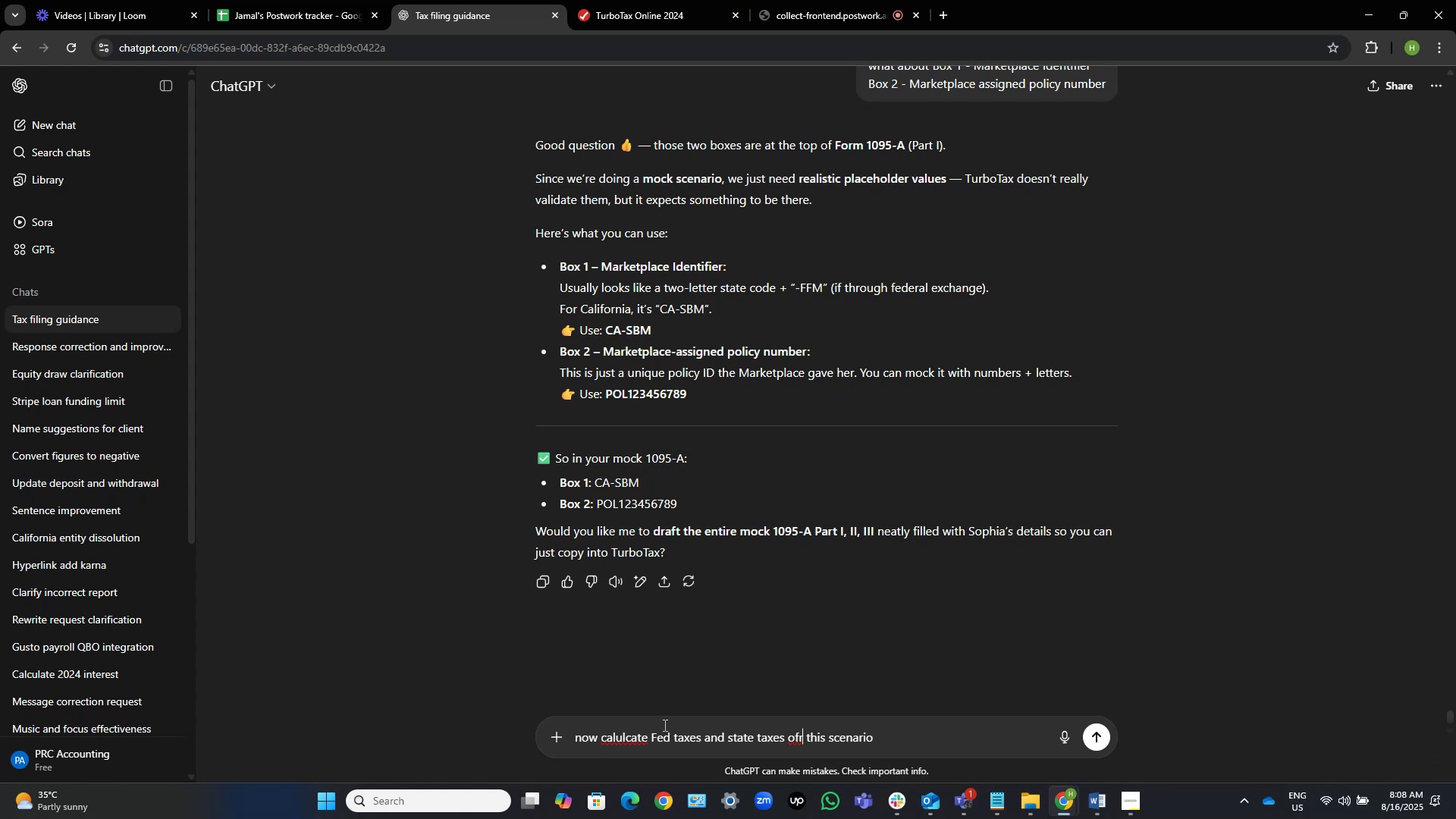 
key(Shift+ArrowLeft)
 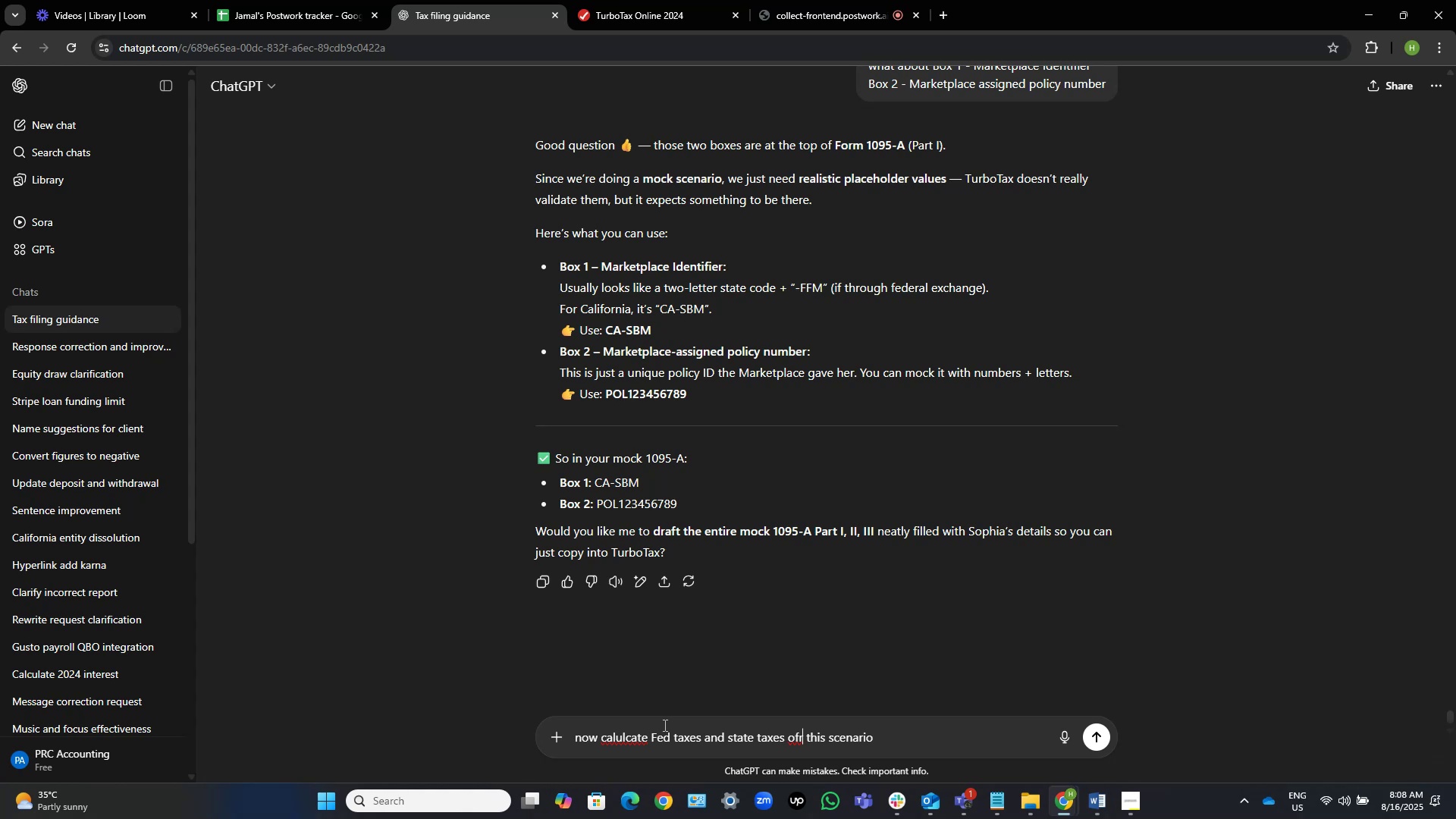 
key(Control+Shift+ControlLeft)
 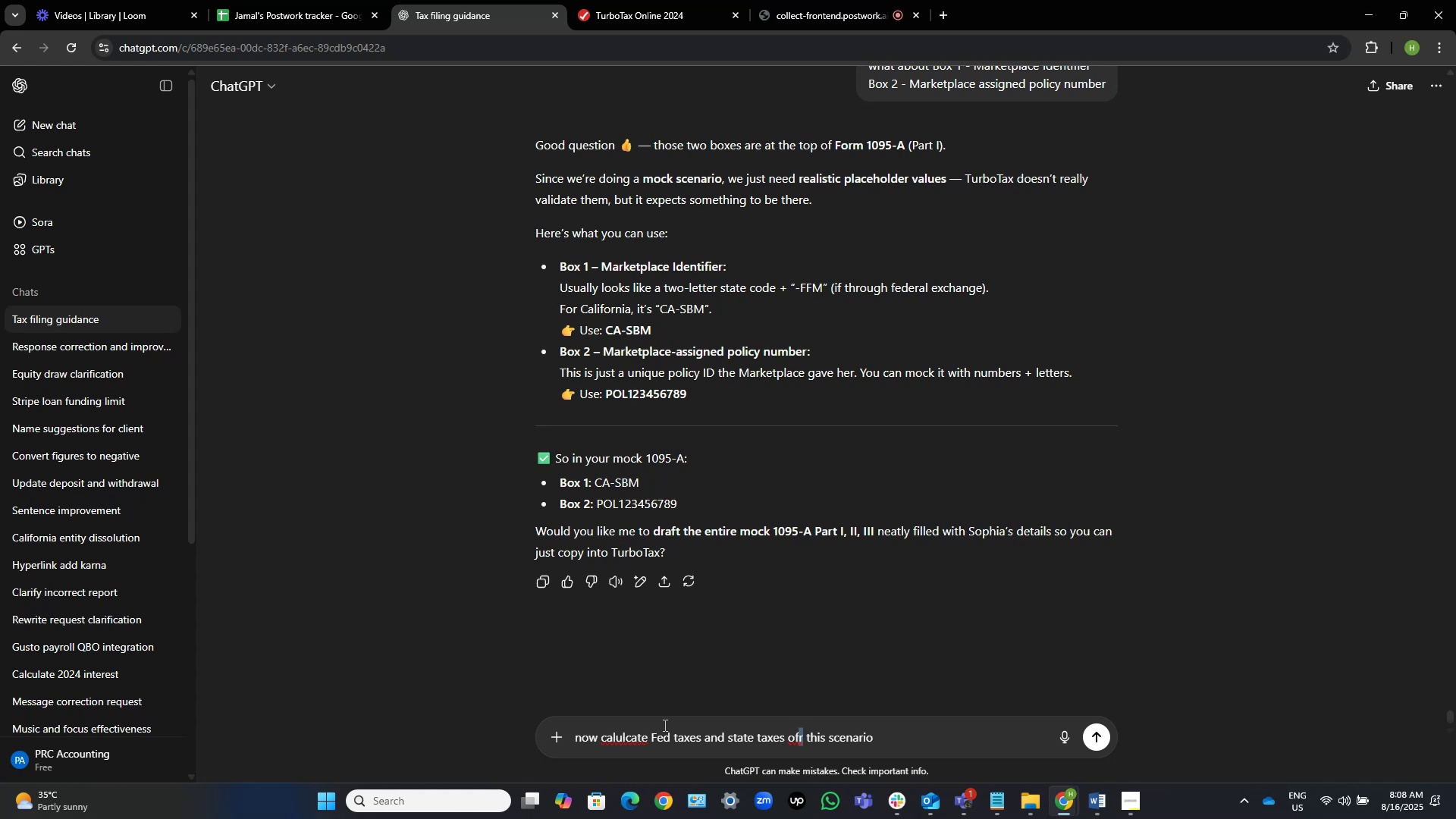 
key(Backspace)
key(Backspace)
type(for)
 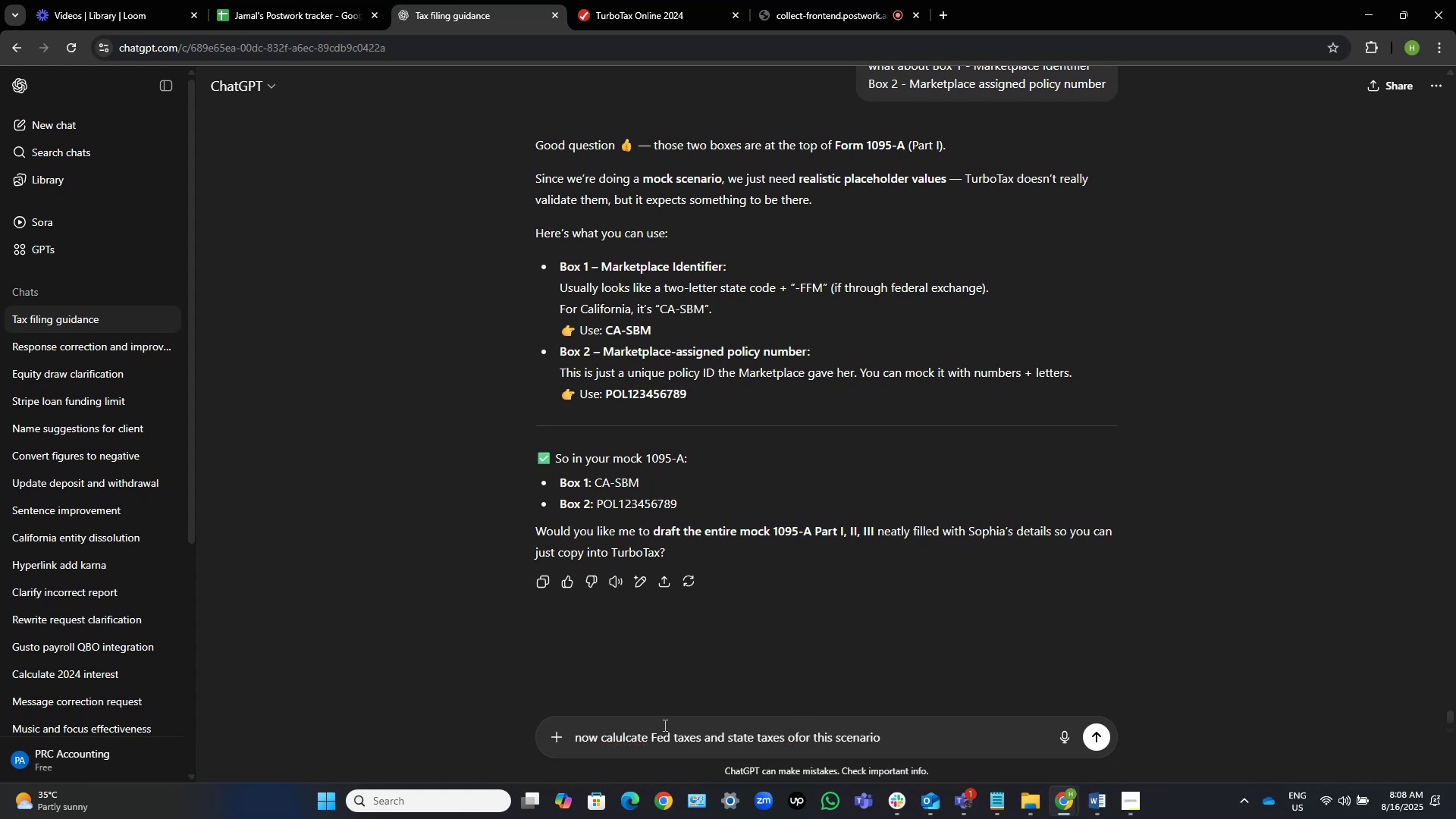 
key(Control+ArrowLeft)
 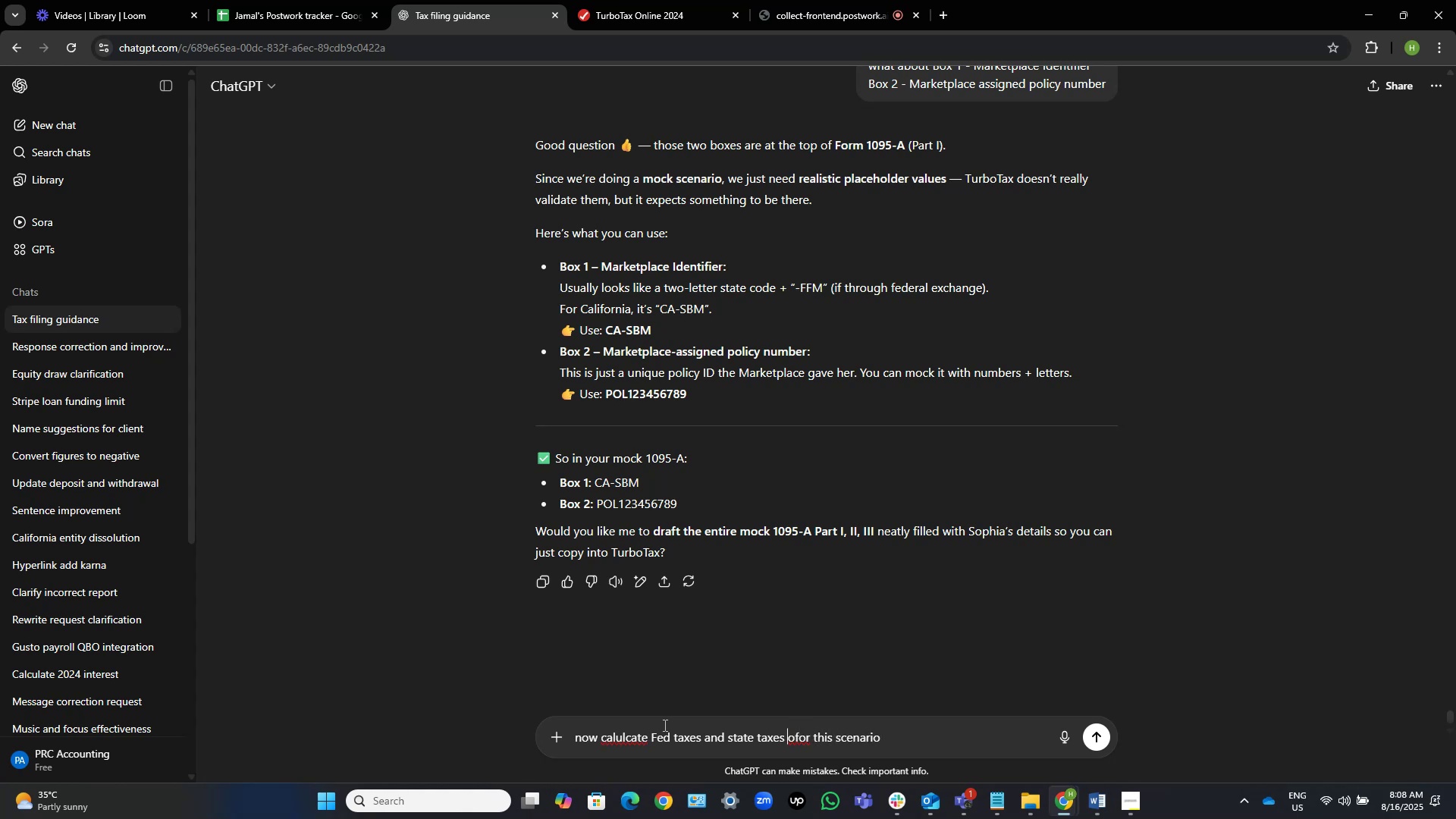 
key(ArrowRight)
 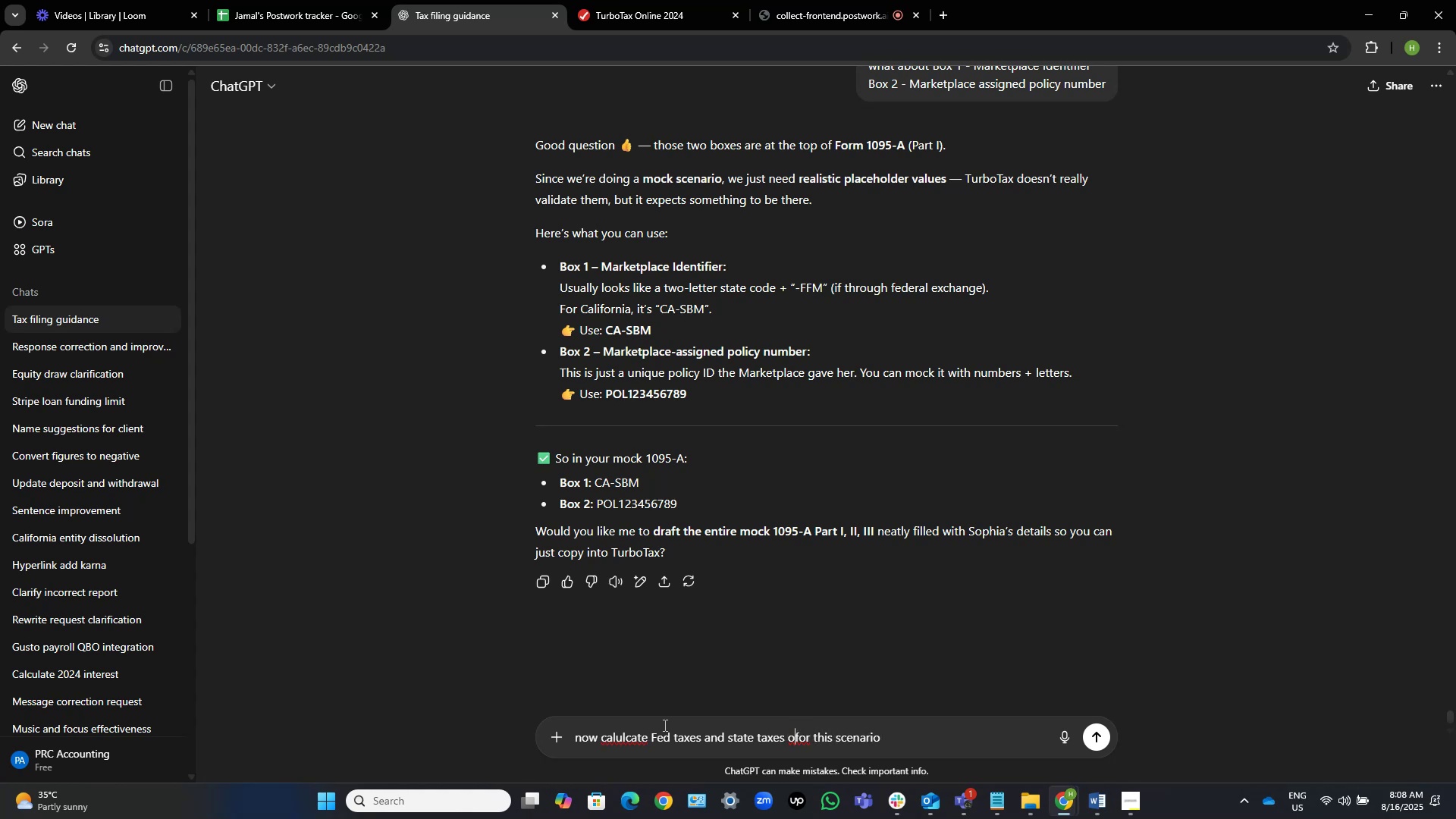 
key(Backspace)
 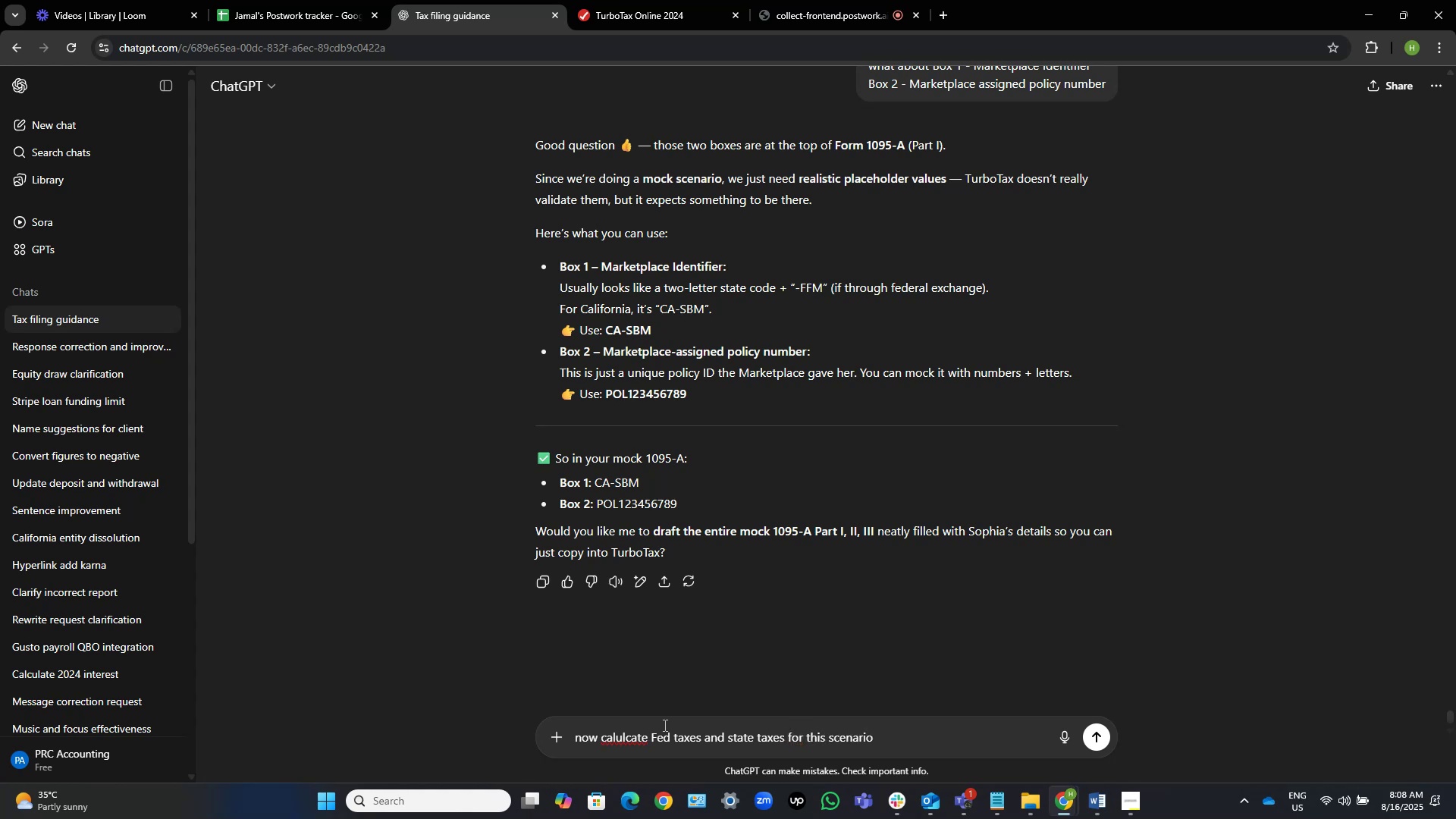 
key(Control+ControlLeft)
 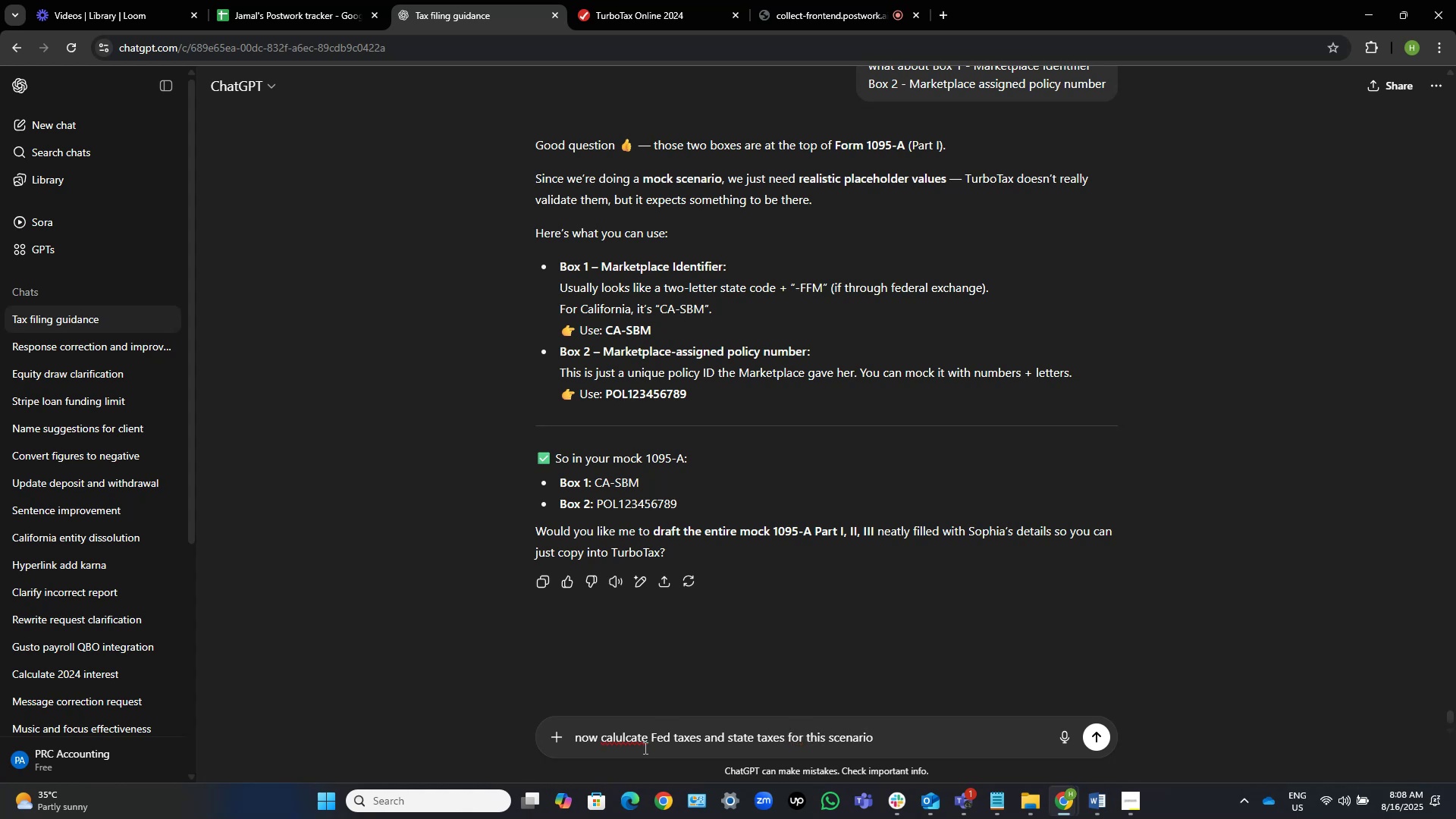 
left_click([630, 732])
 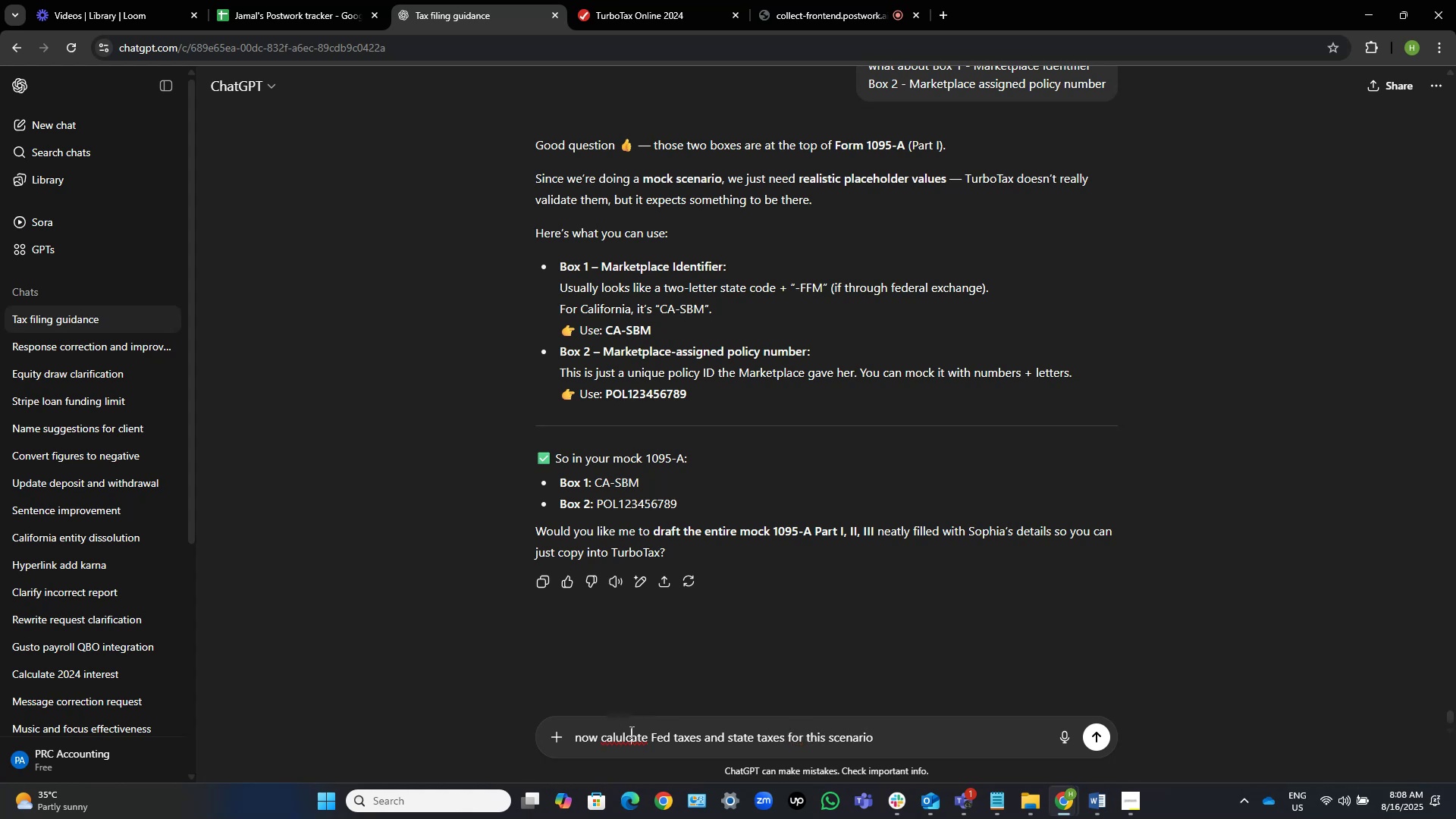 
right_click([630, 732])
 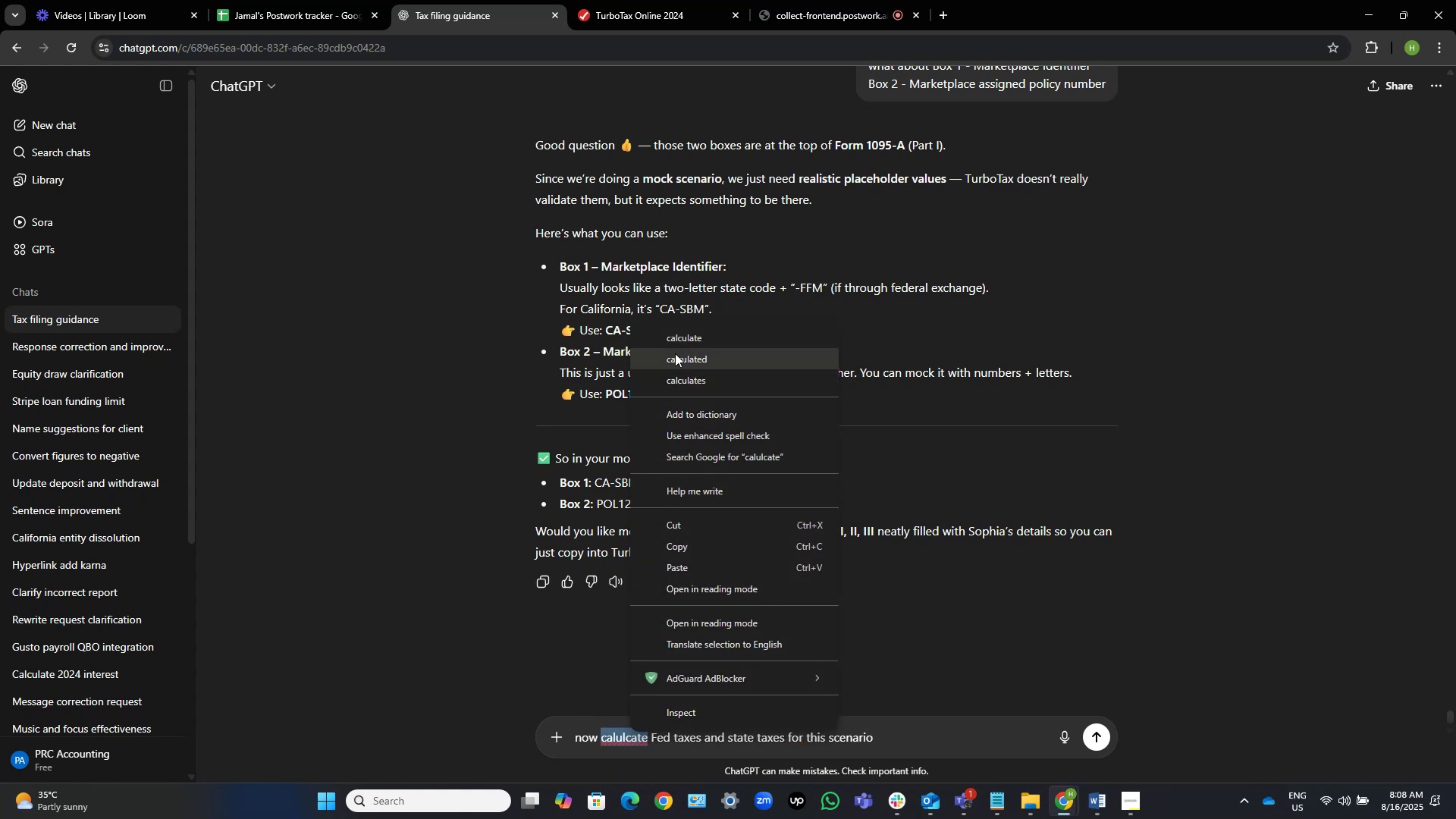 
left_click([685, 340])
 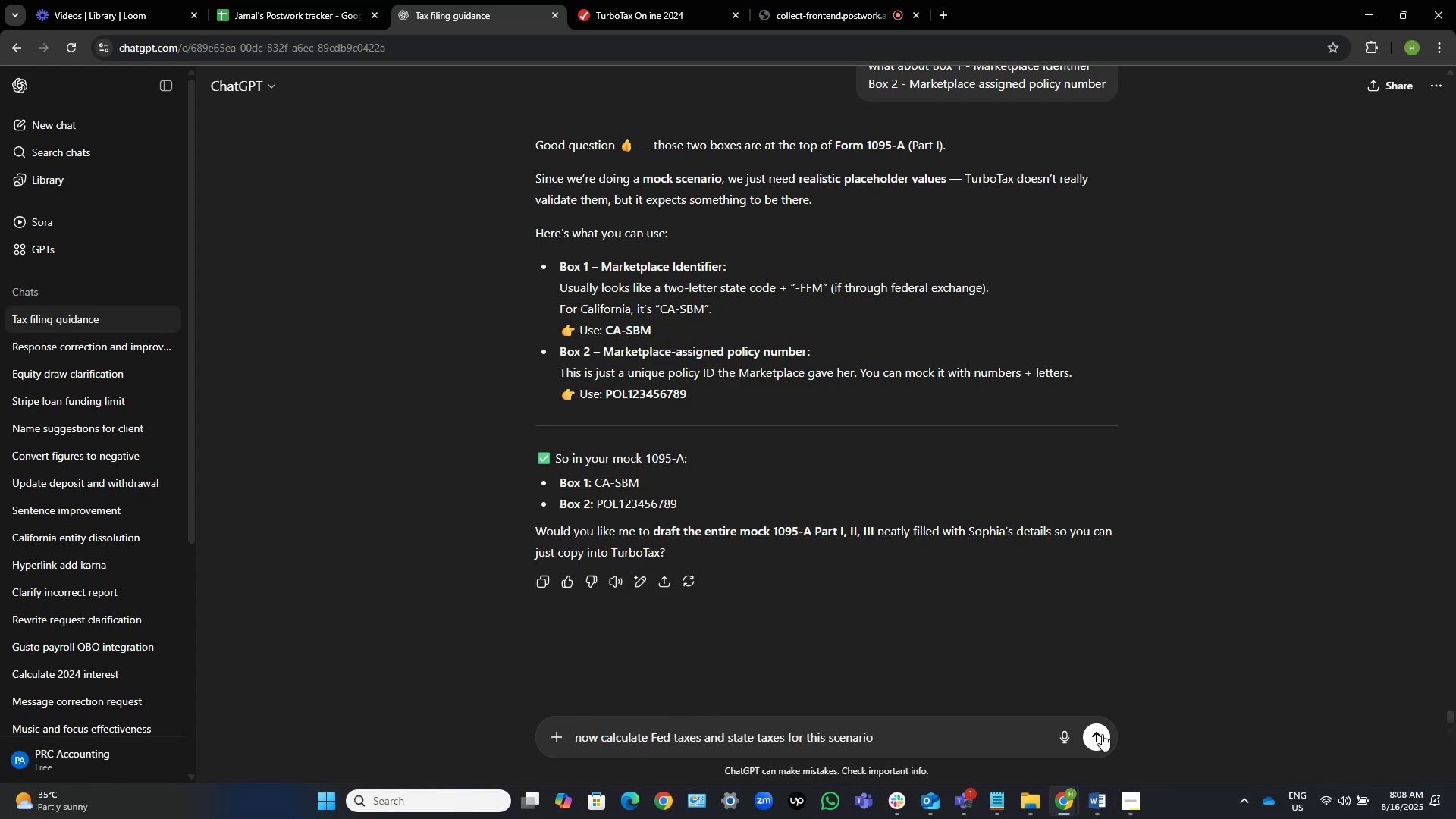 
left_click([1095, 740])
 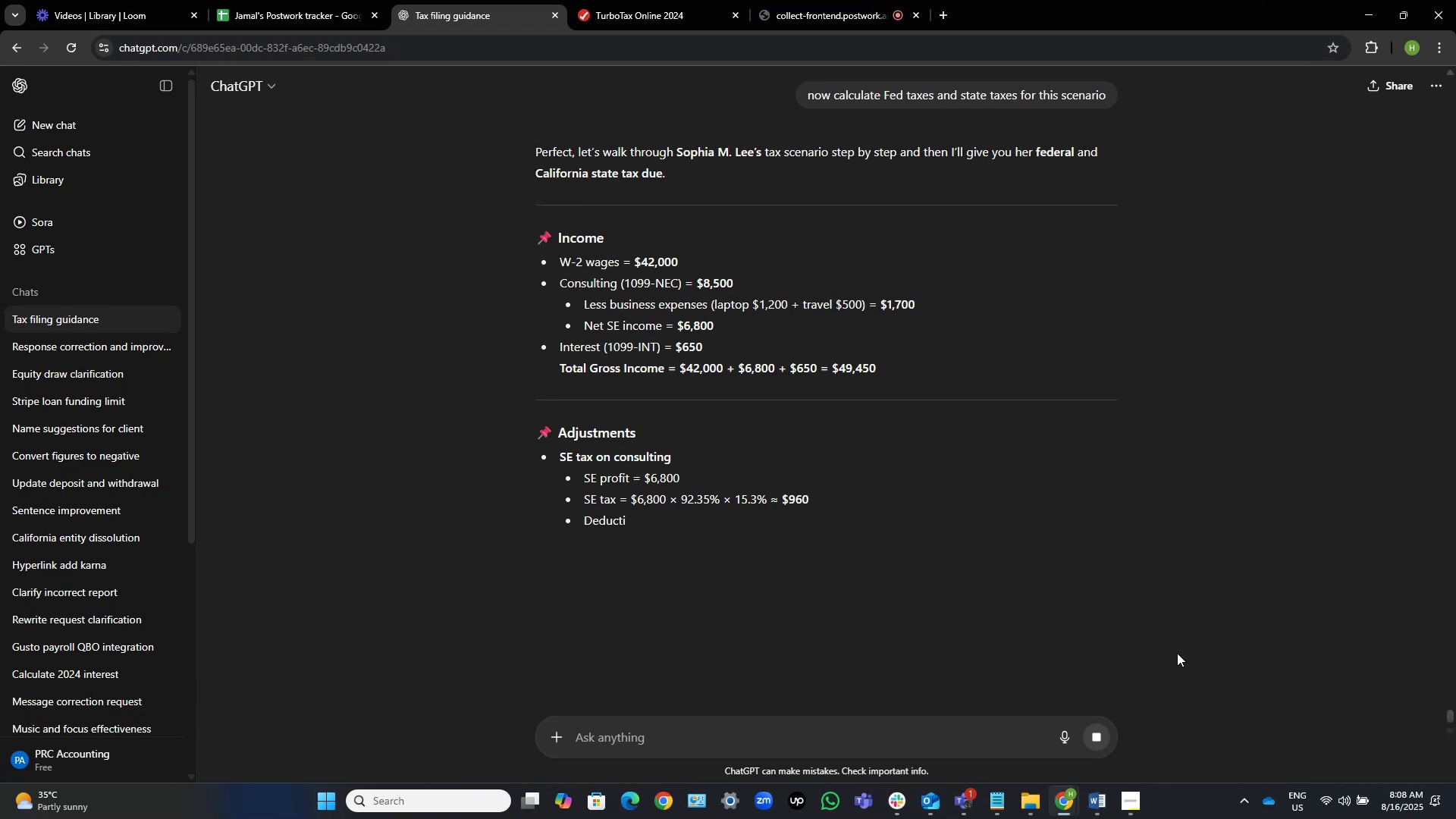 
wait(6.82)
 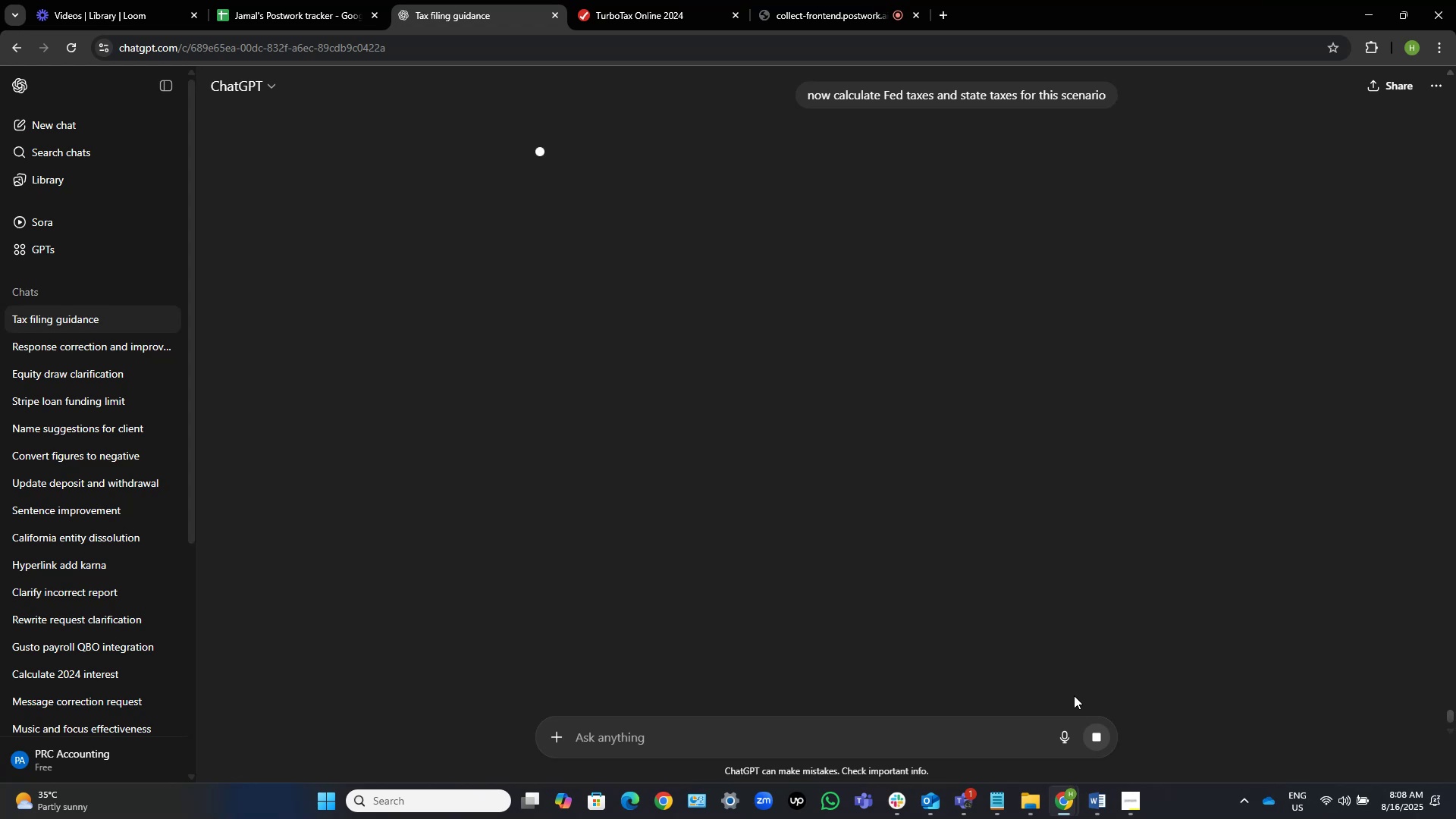 
left_click([659, 0])
 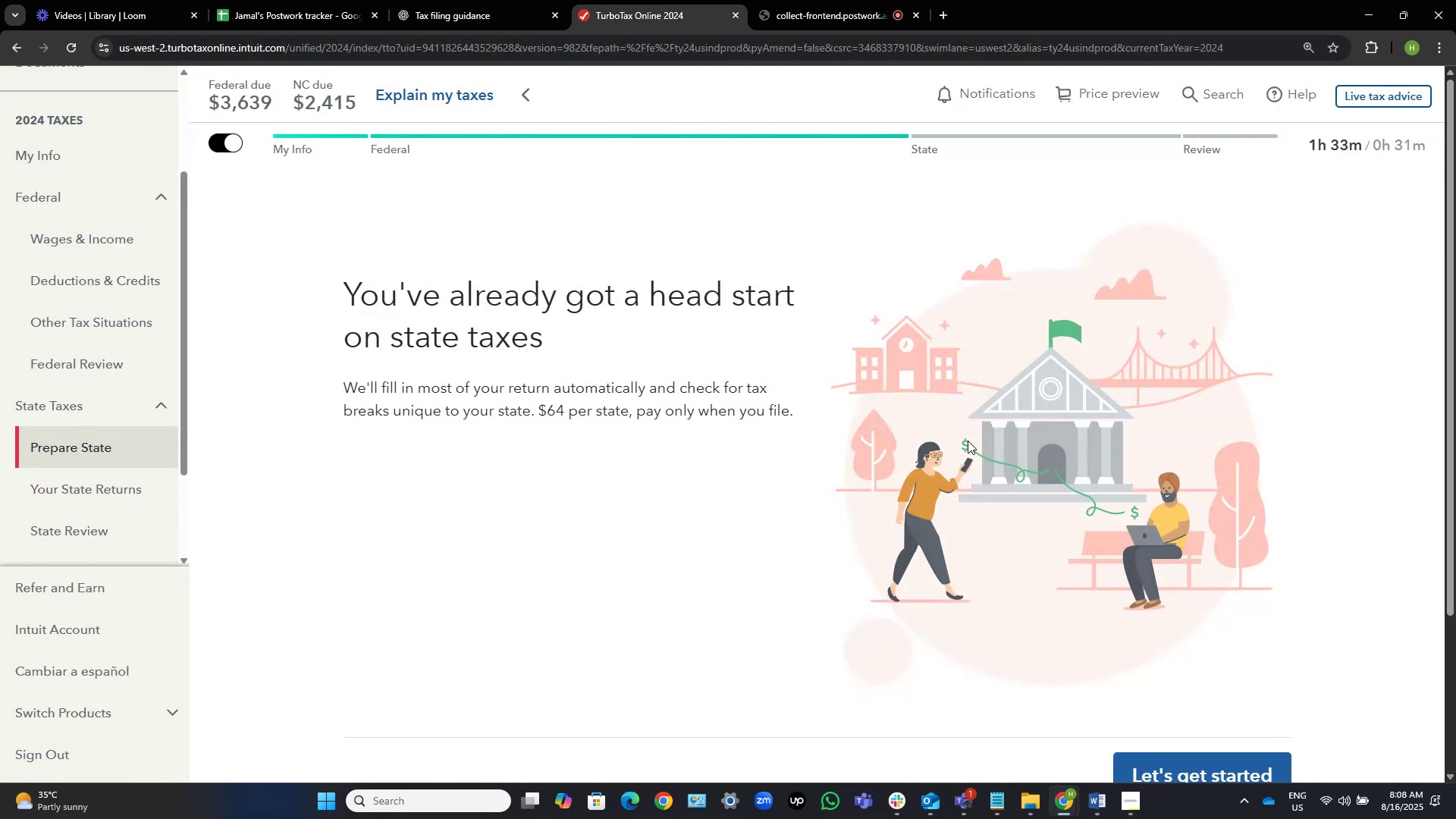 
scroll: coordinate [1059, 521], scroll_direction: down, amount: 3.0
 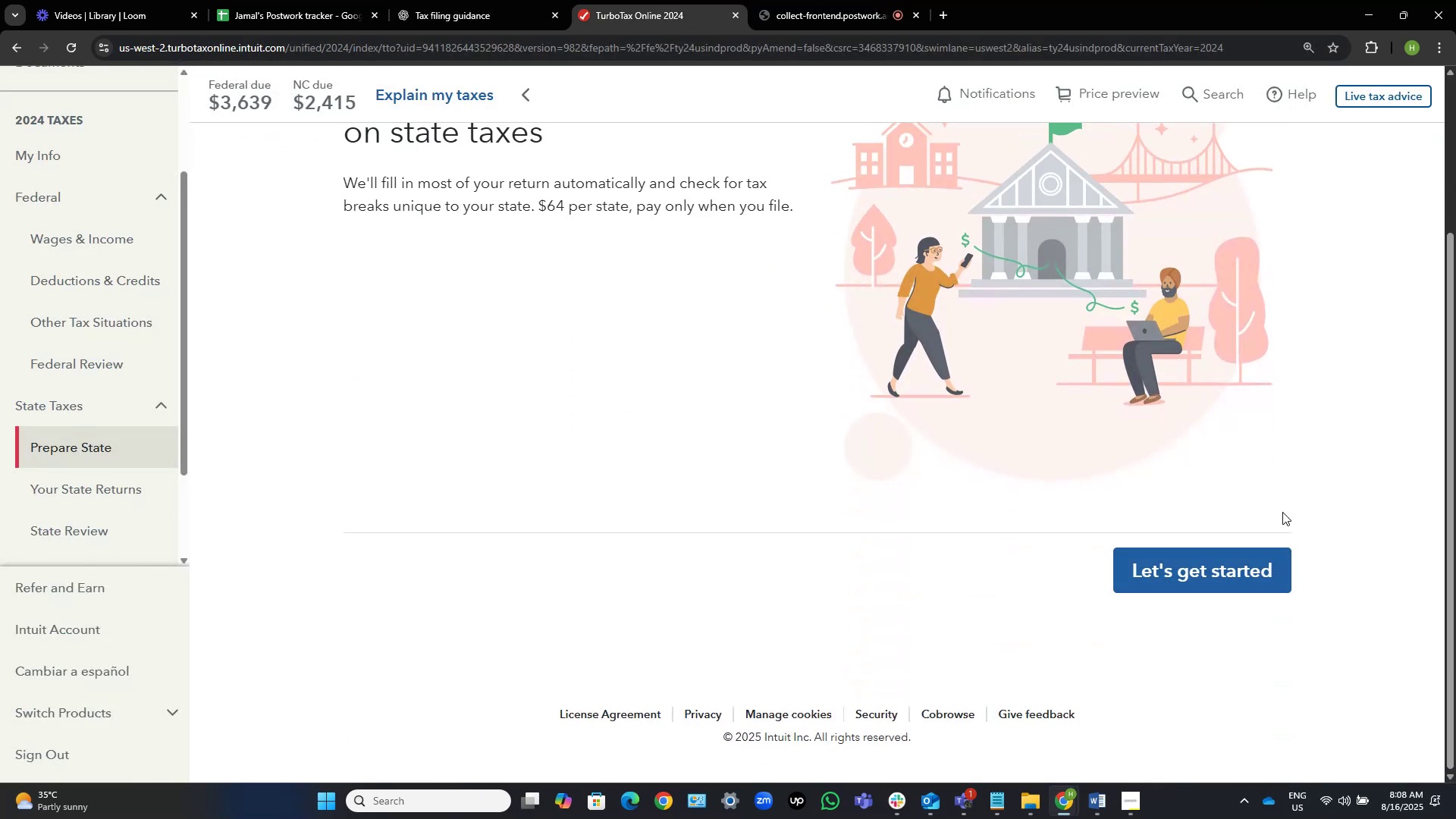 
left_click([1198, 576])
 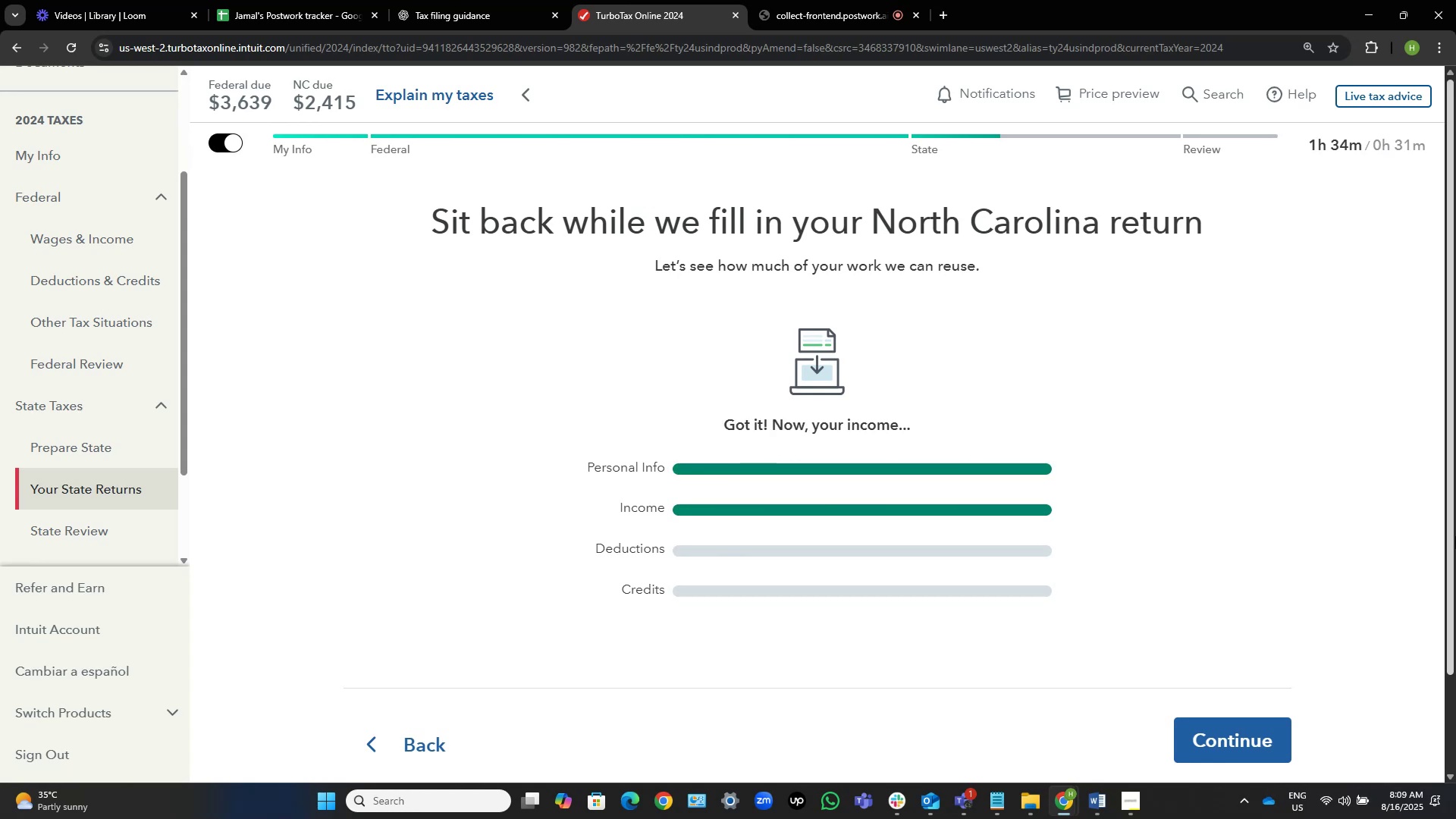 
wait(12.46)
 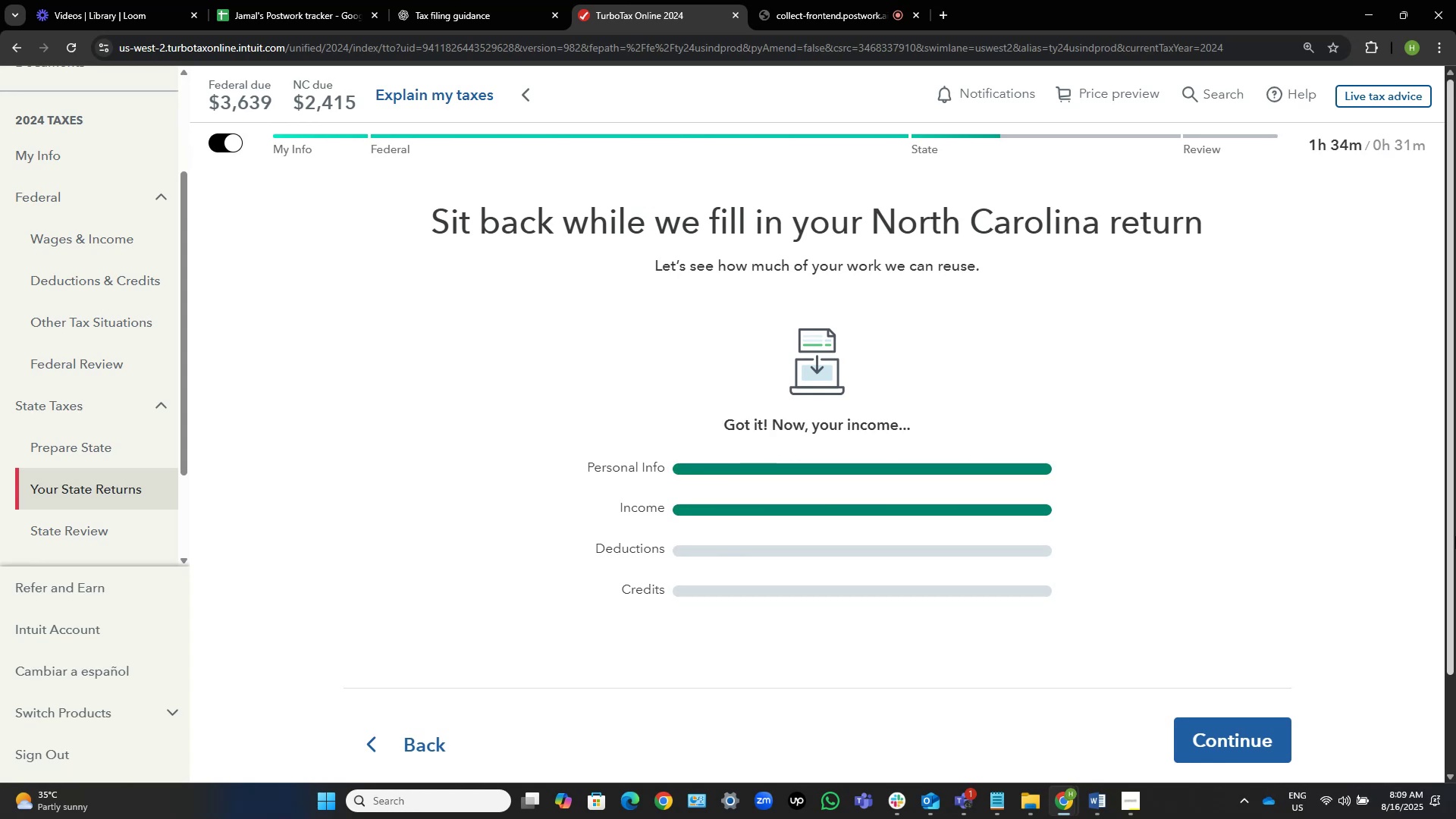 
scroll: coordinate [1320, 683], scroll_direction: down, amount: 2.0
 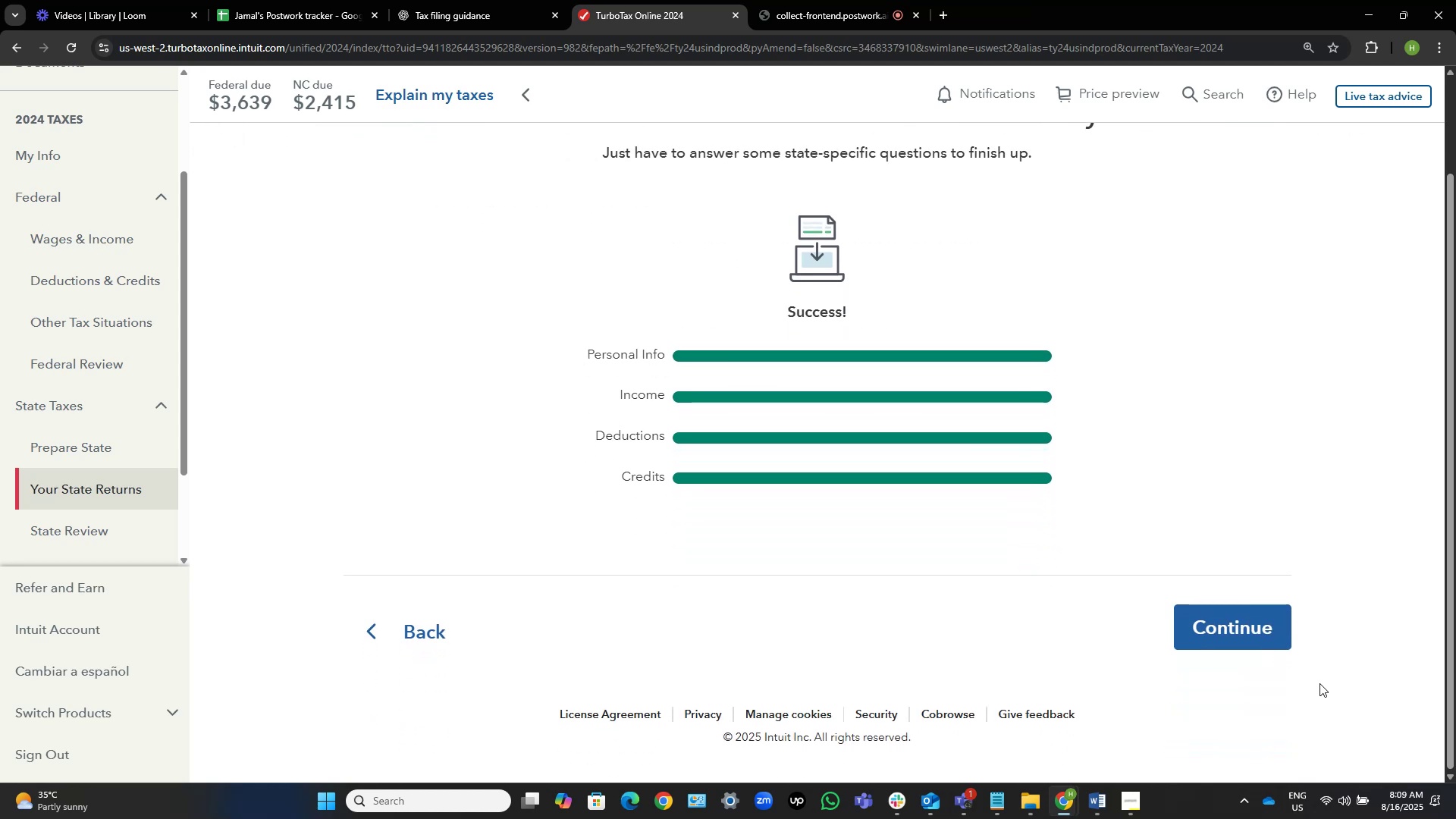 
wait(10.73)
 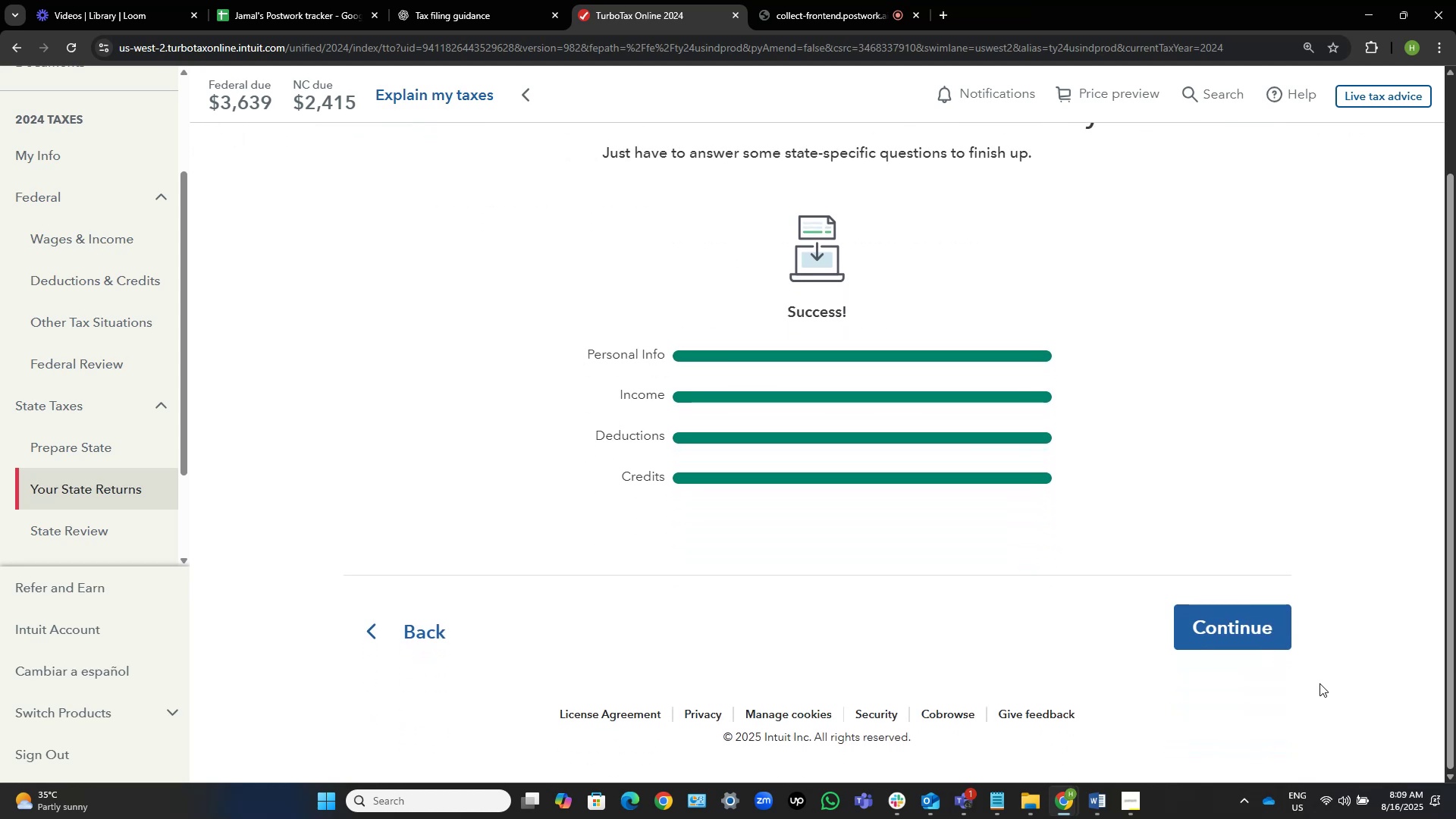 
left_click([1256, 629])
 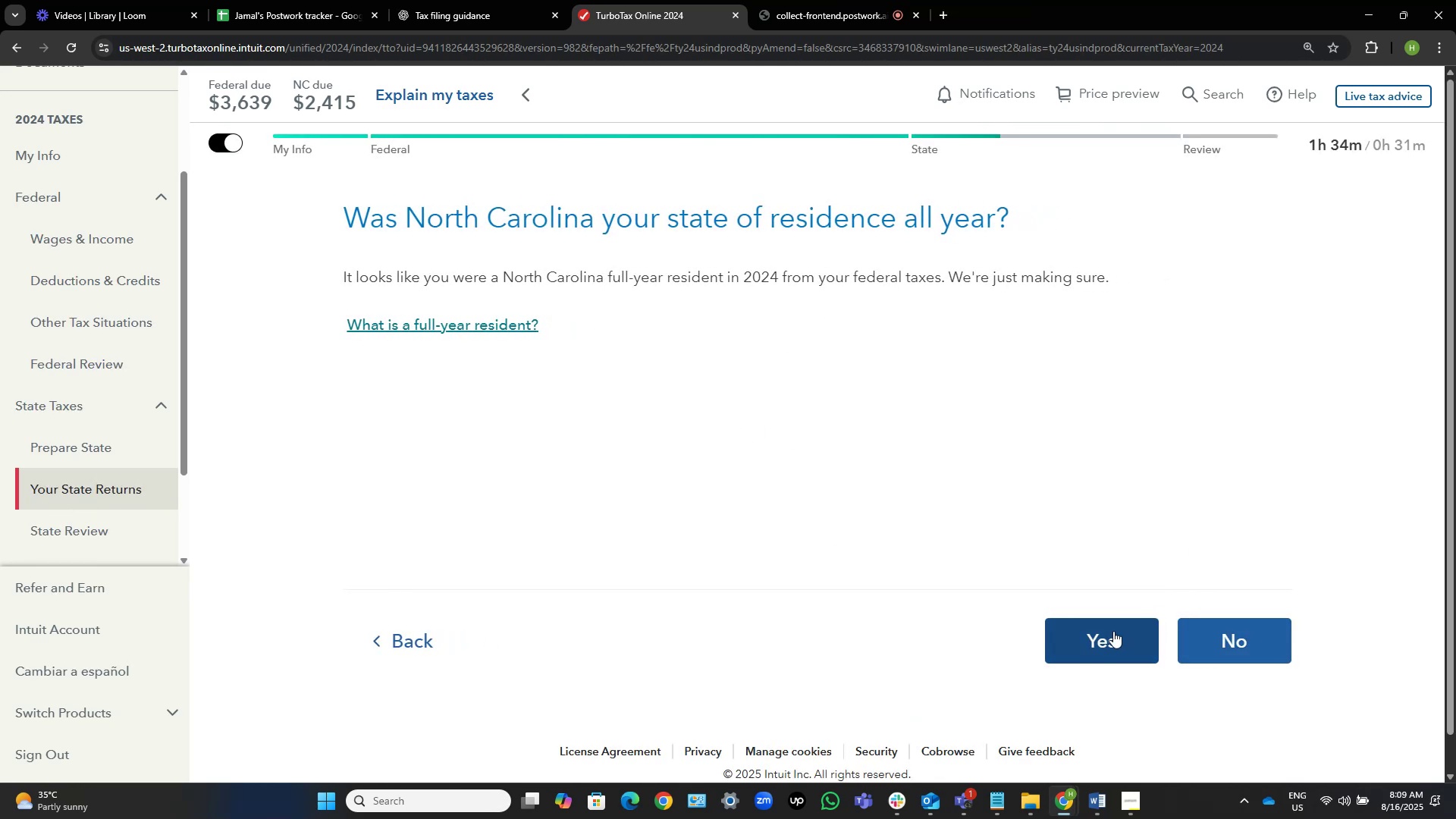 
wait(14.24)
 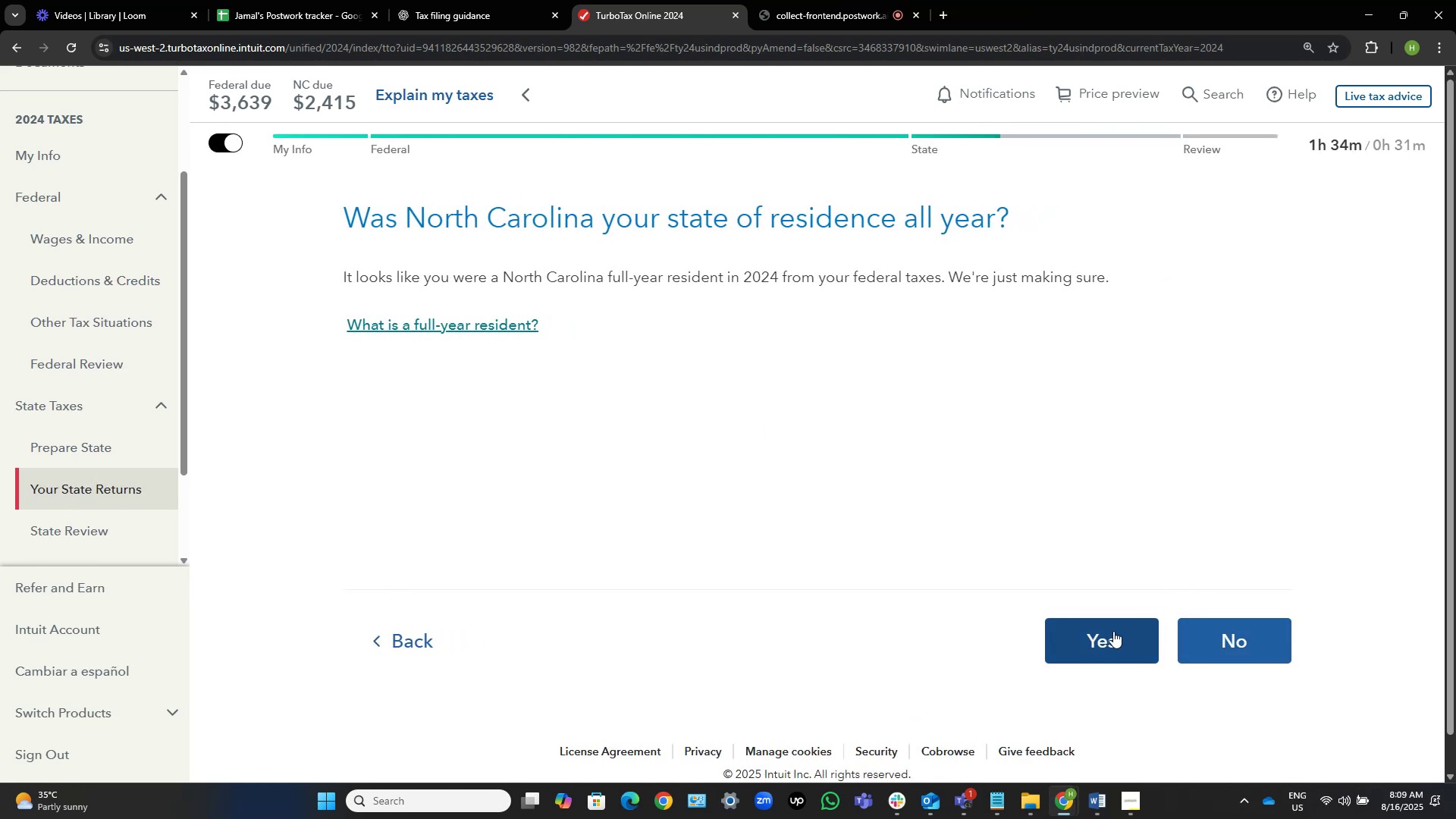 
left_click([1094, 640])
 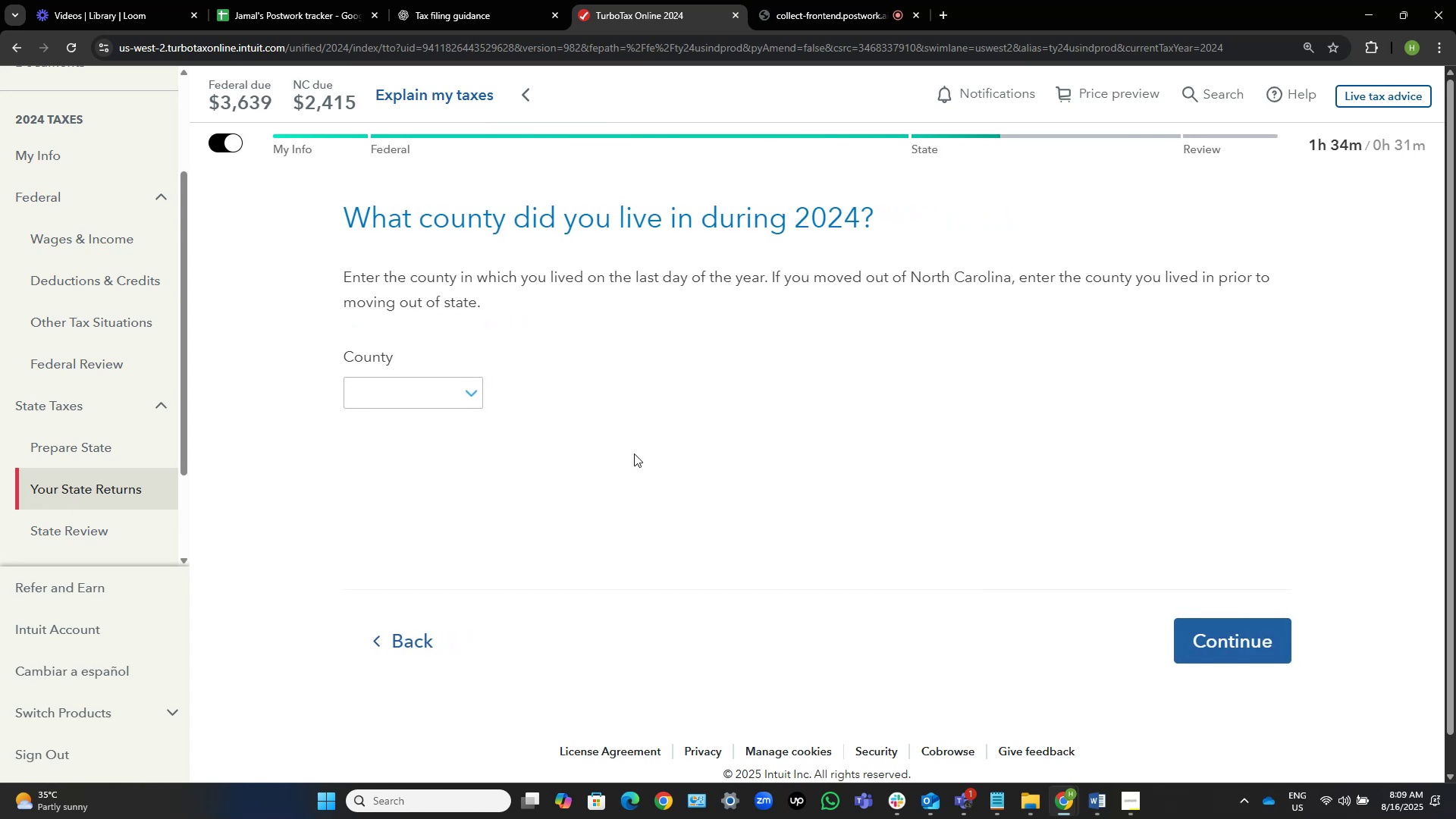 
wait(6.54)
 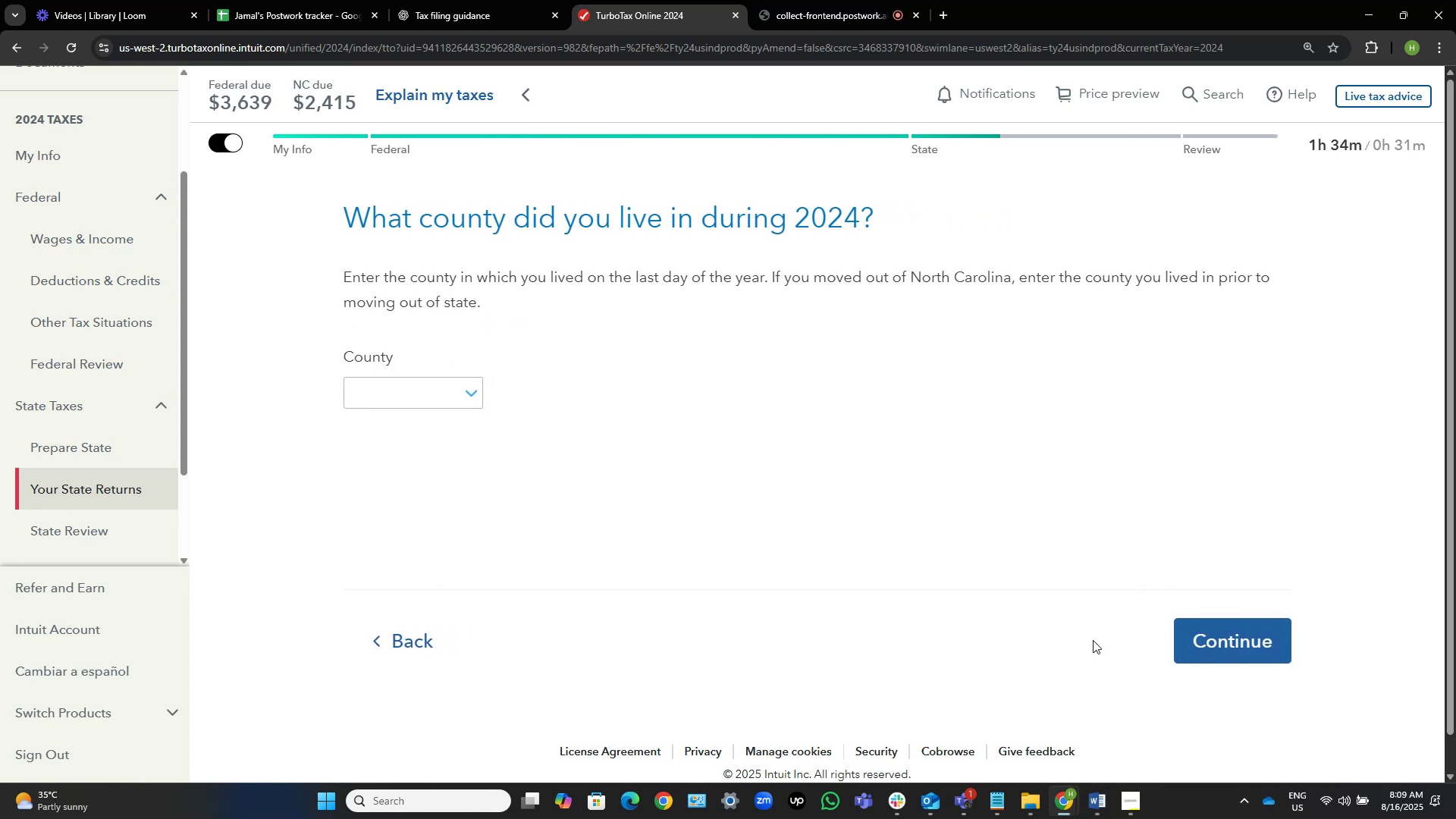 
left_click([427, 405])
 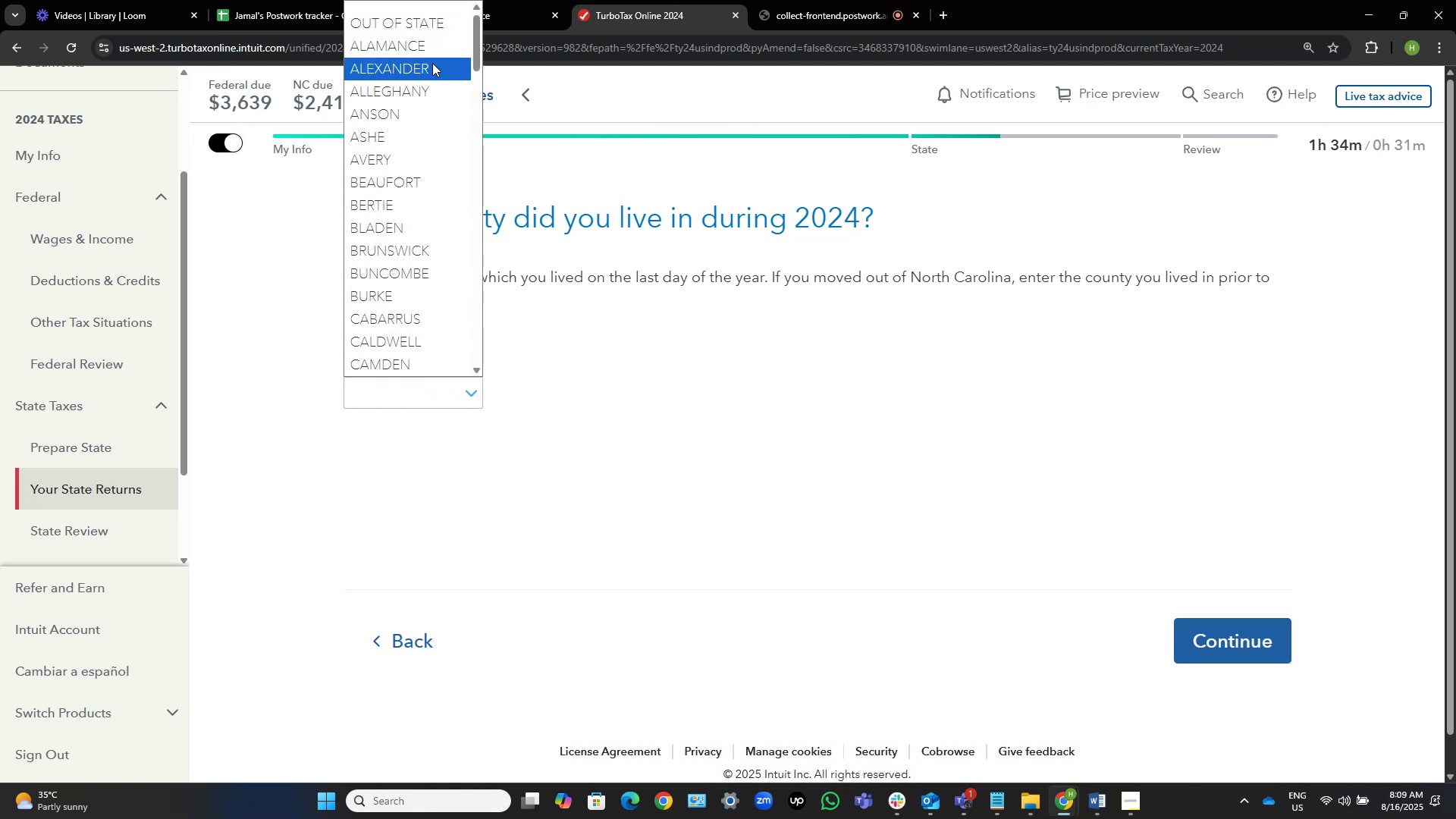 
left_click([430, 70])
 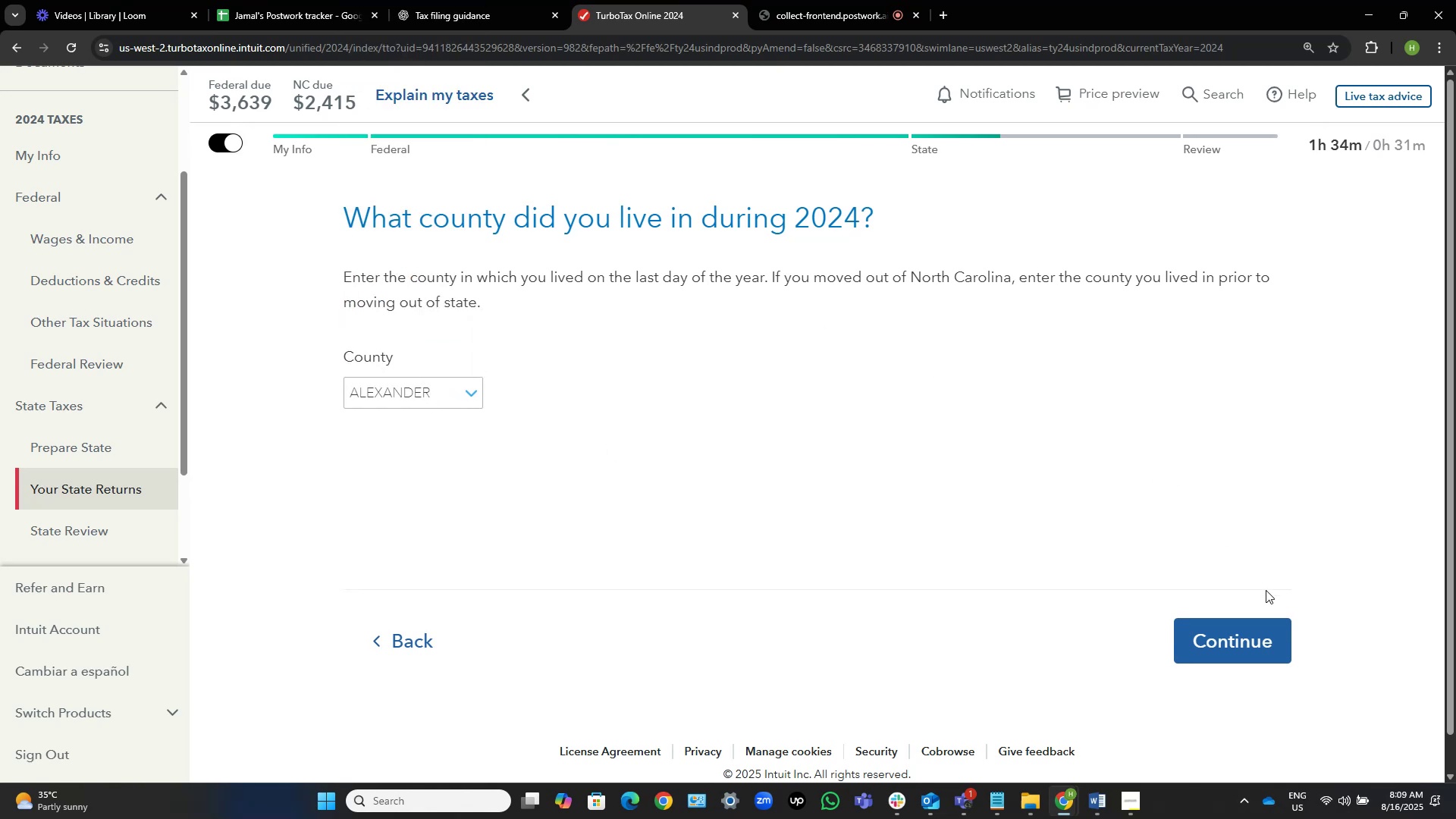 
left_click([1231, 628])
 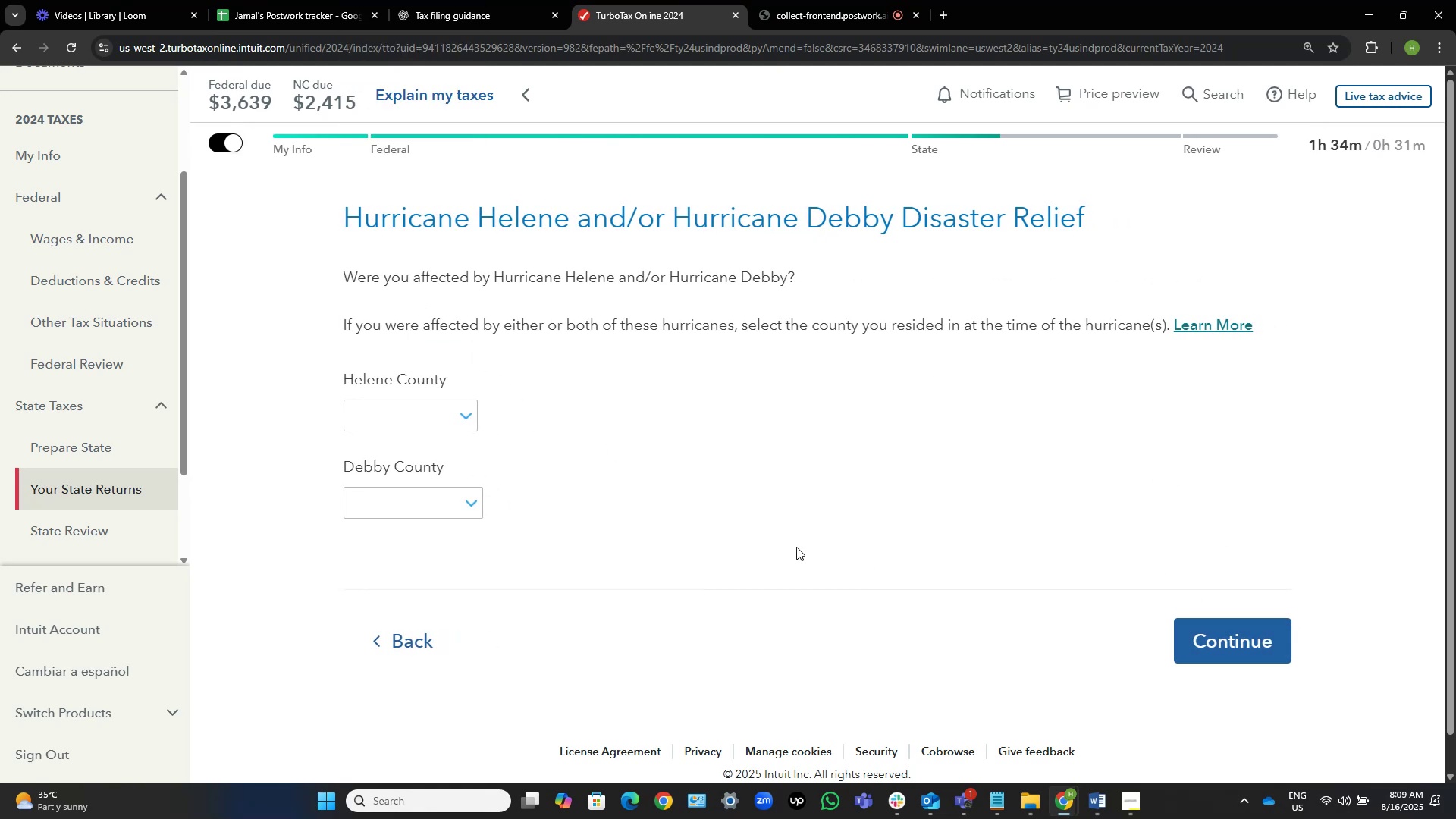 
left_click([458, 417])
 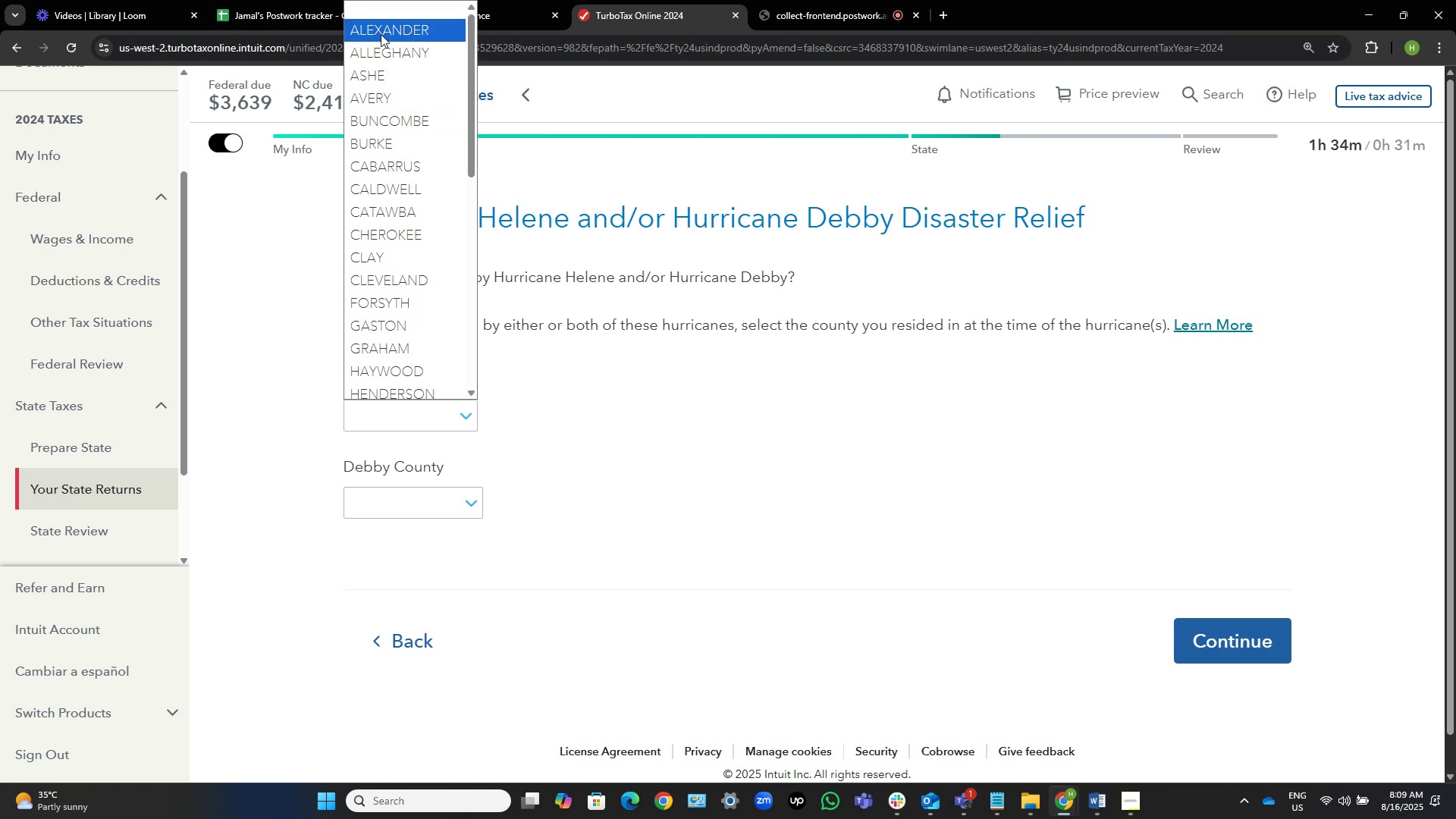 
left_click([381, 34])
 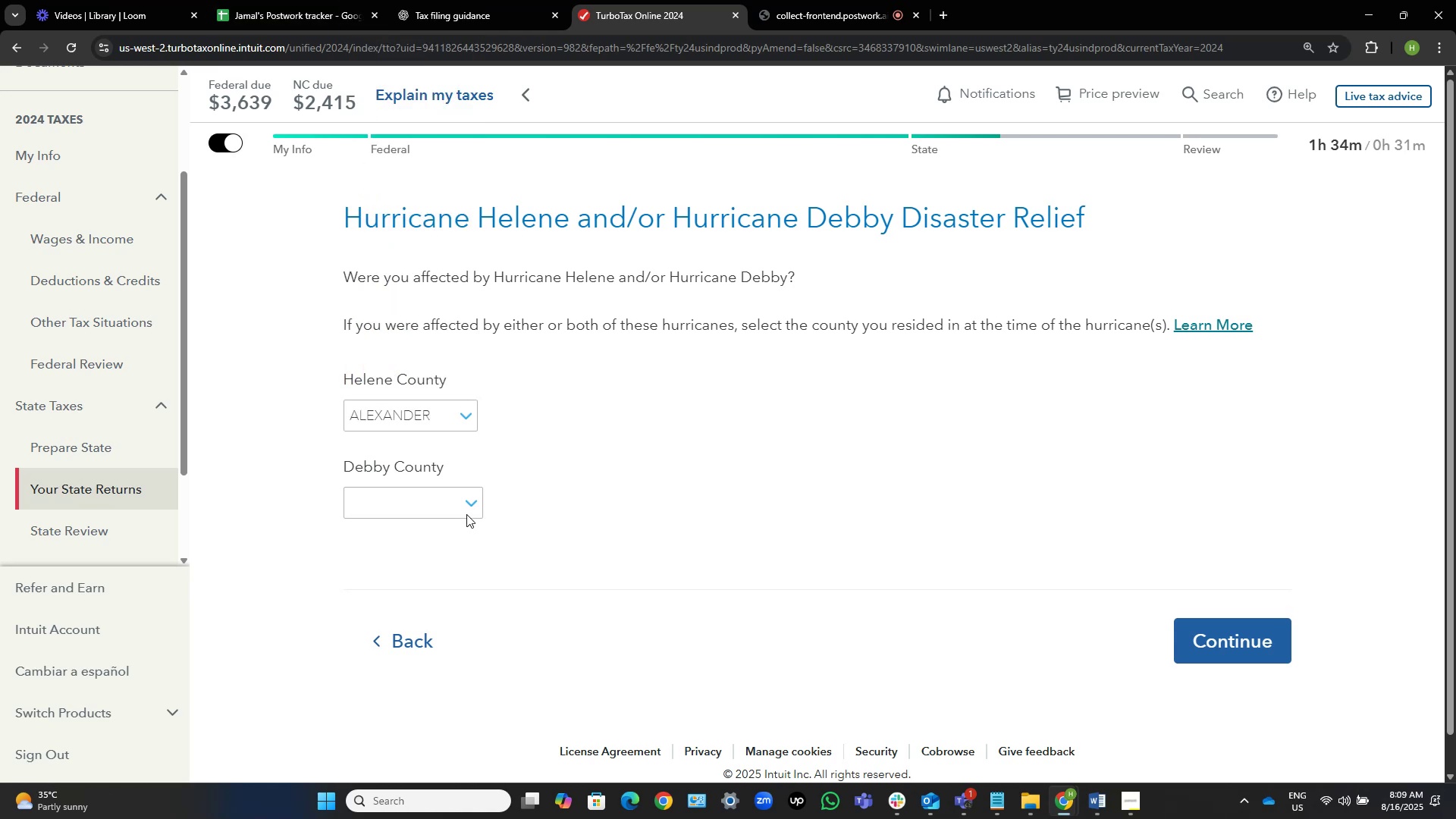 
left_click([465, 509])
 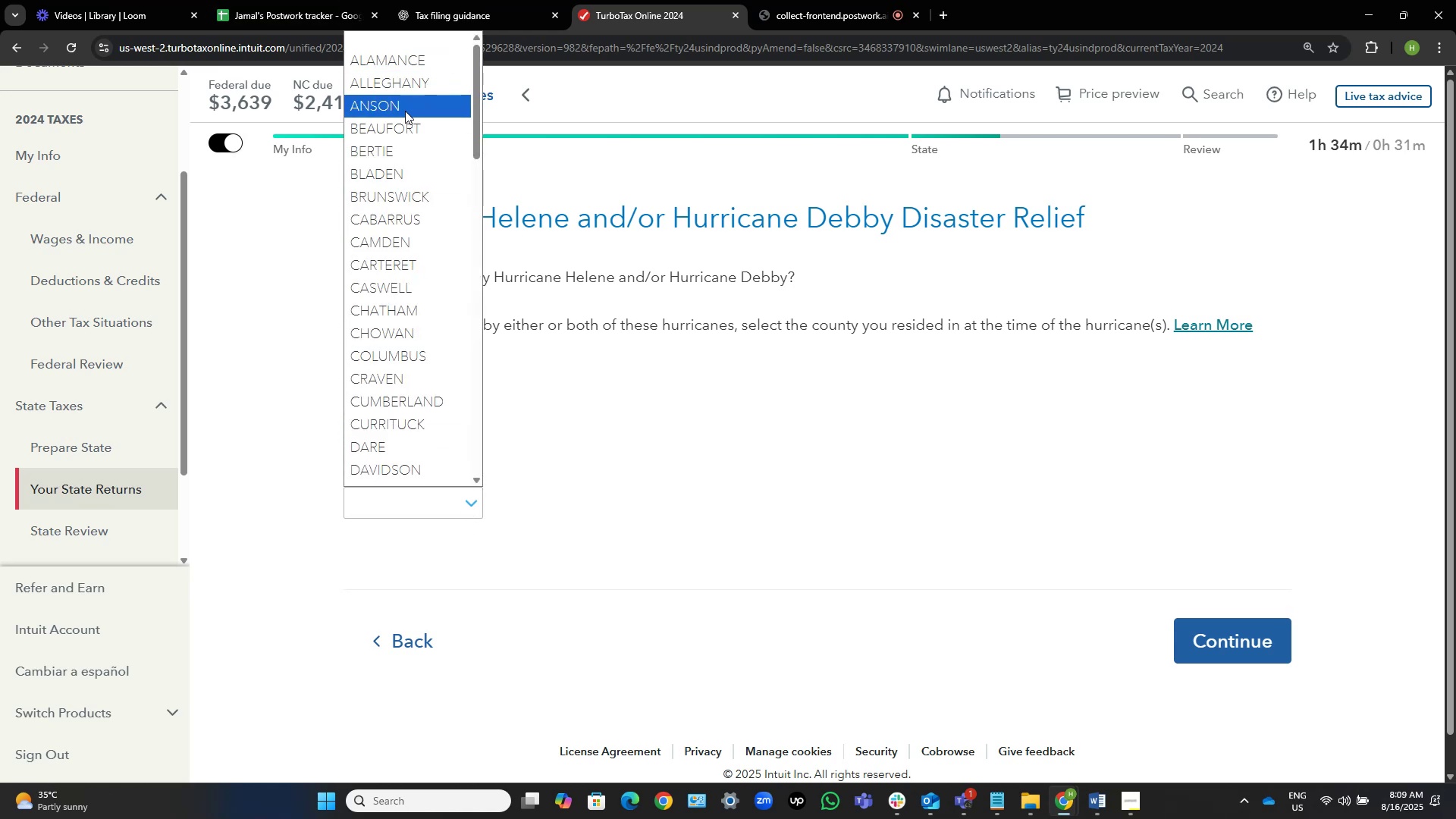 
left_click([401, 112])
 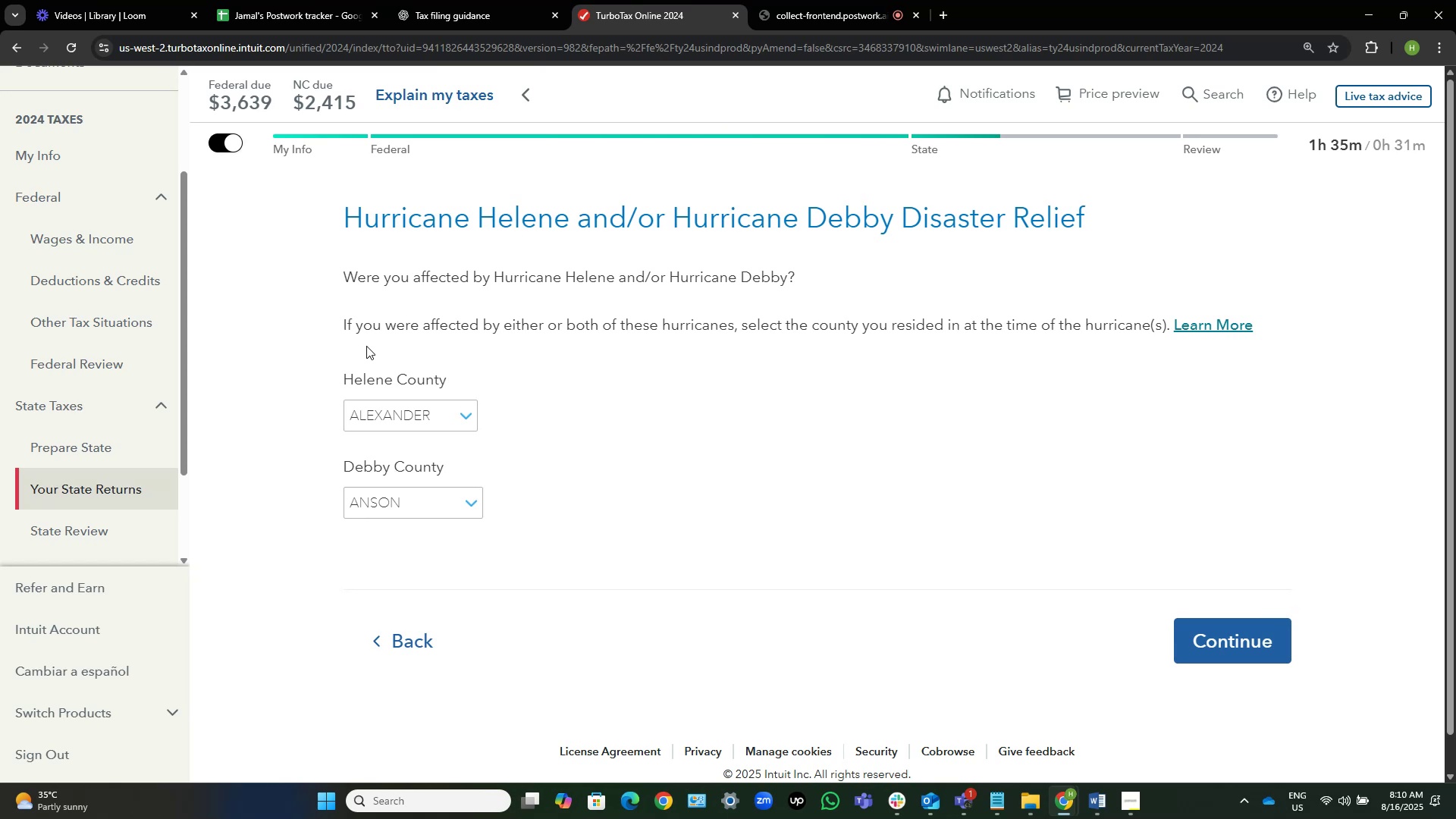 
wait(8.58)
 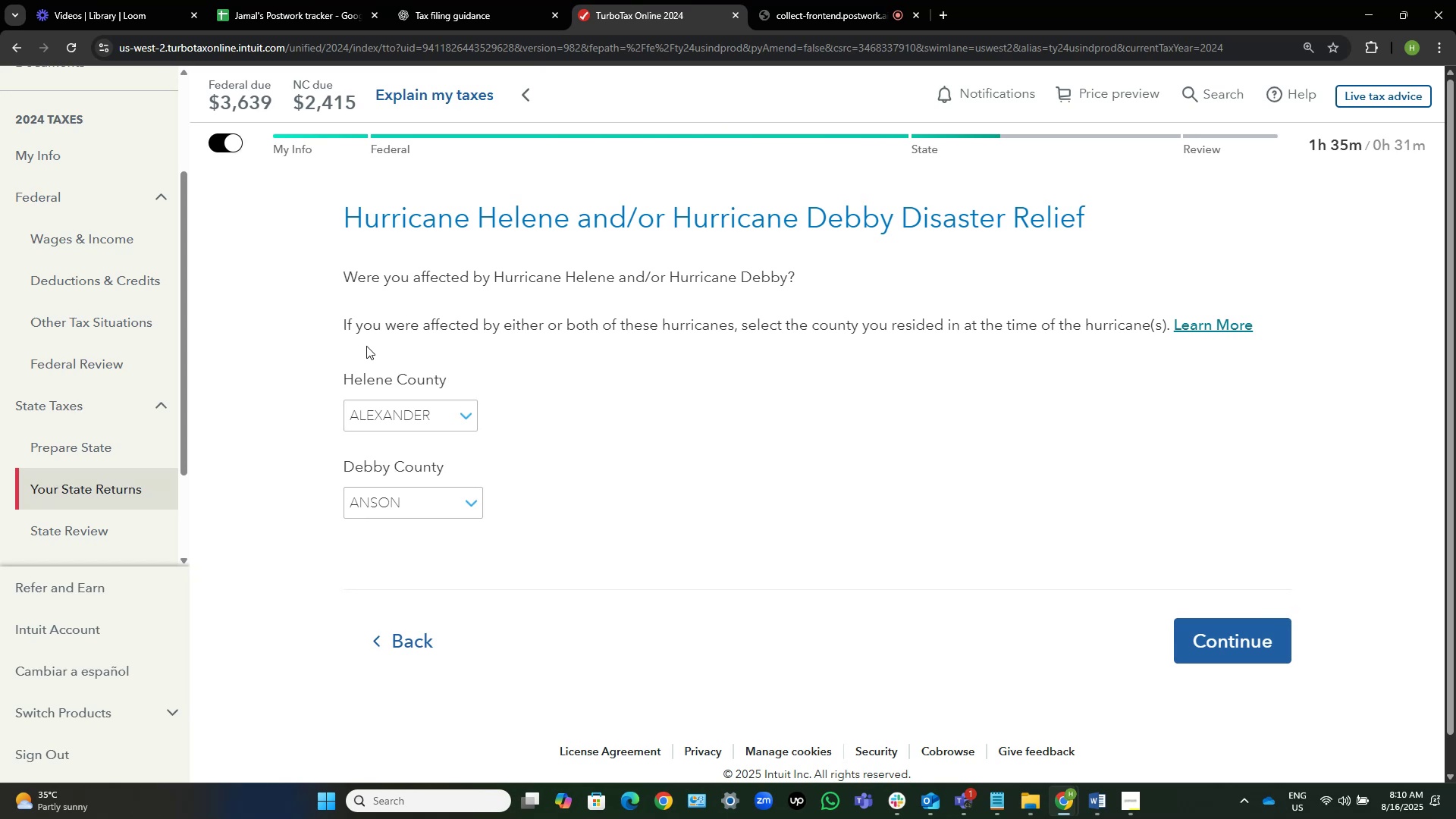 
left_click([451, 413])
 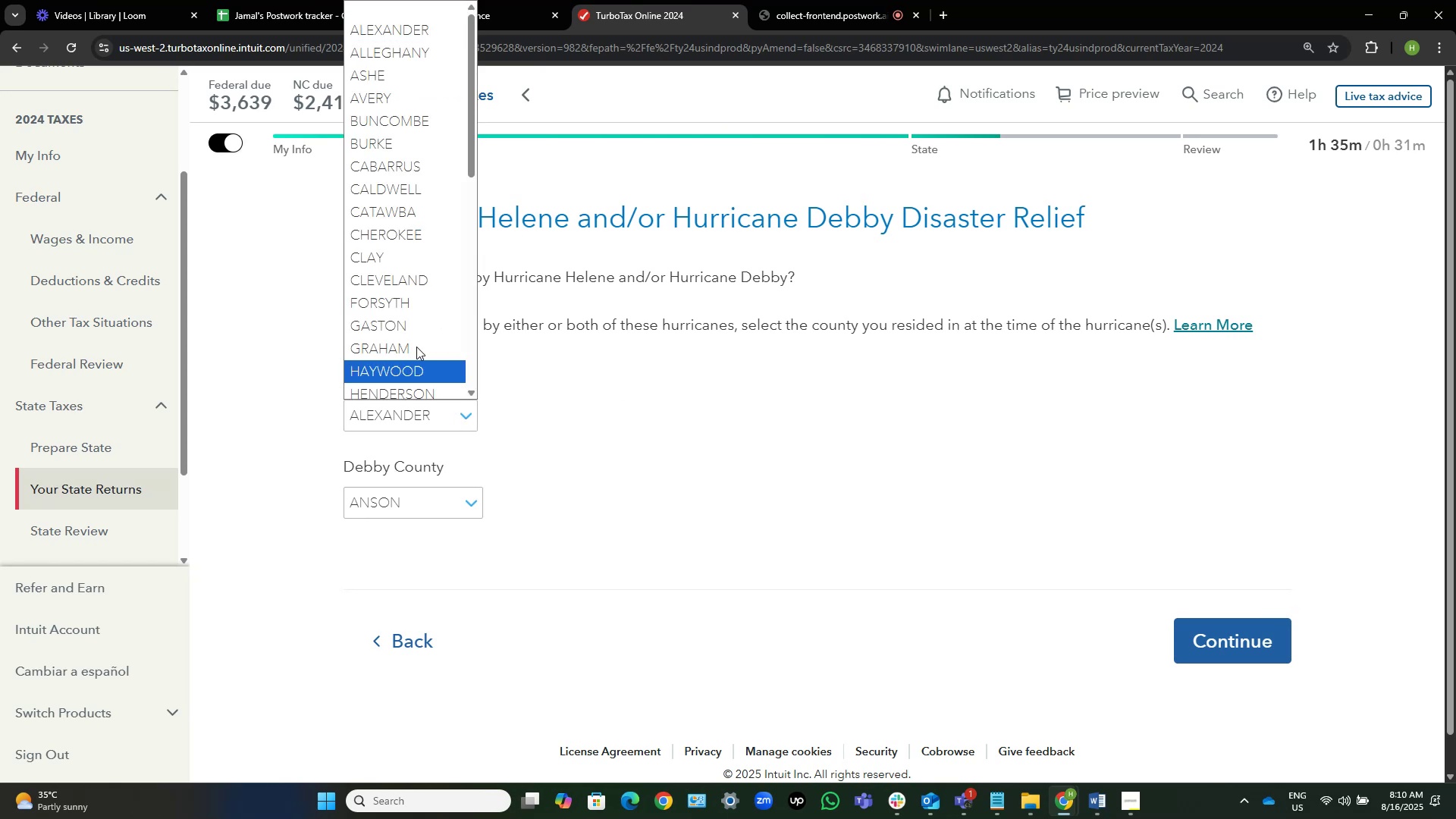 
scroll: coordinate [403, 113], scroll_direction: up, amount: 6.0
 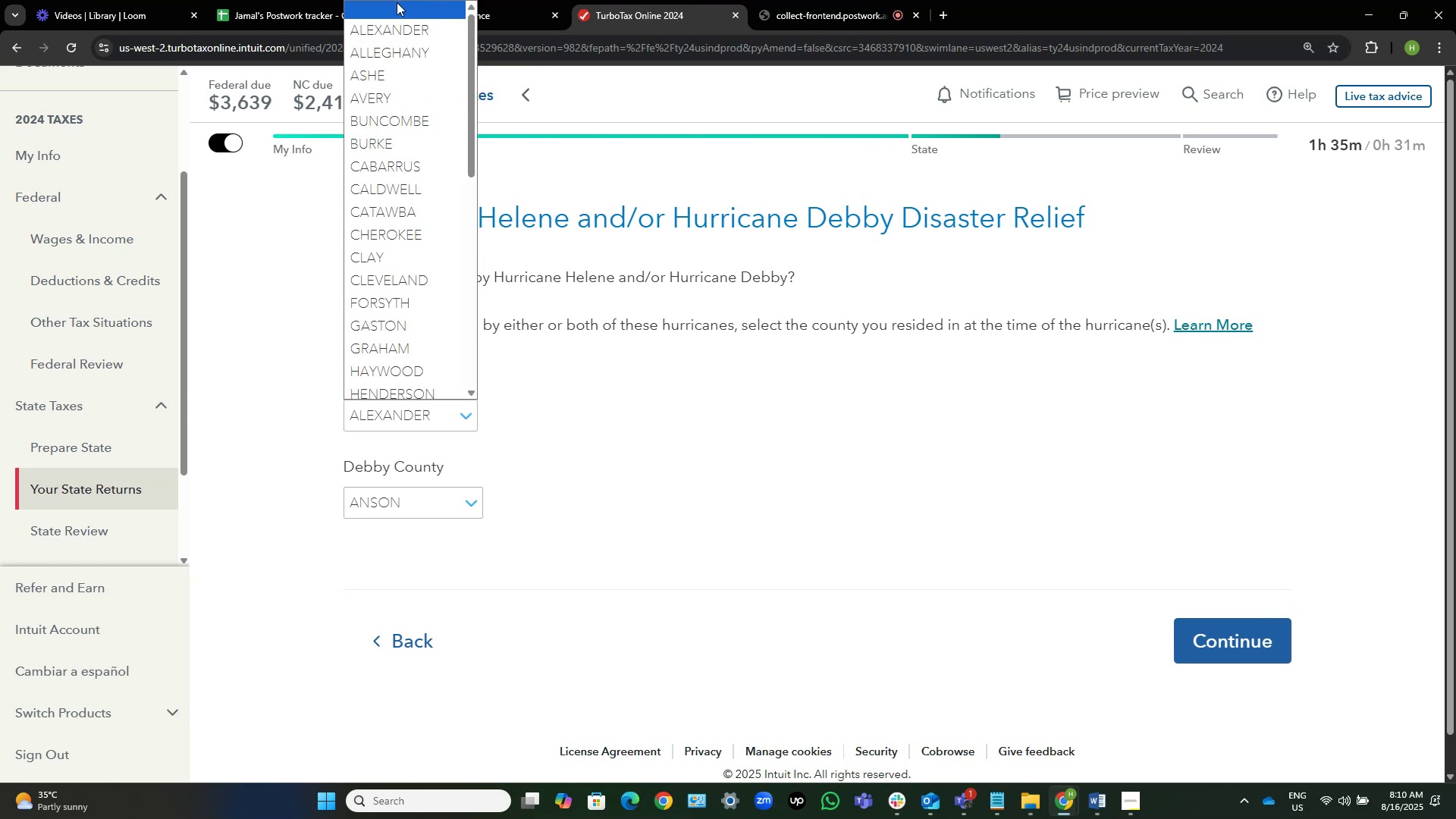 
left_click([397, 2])
 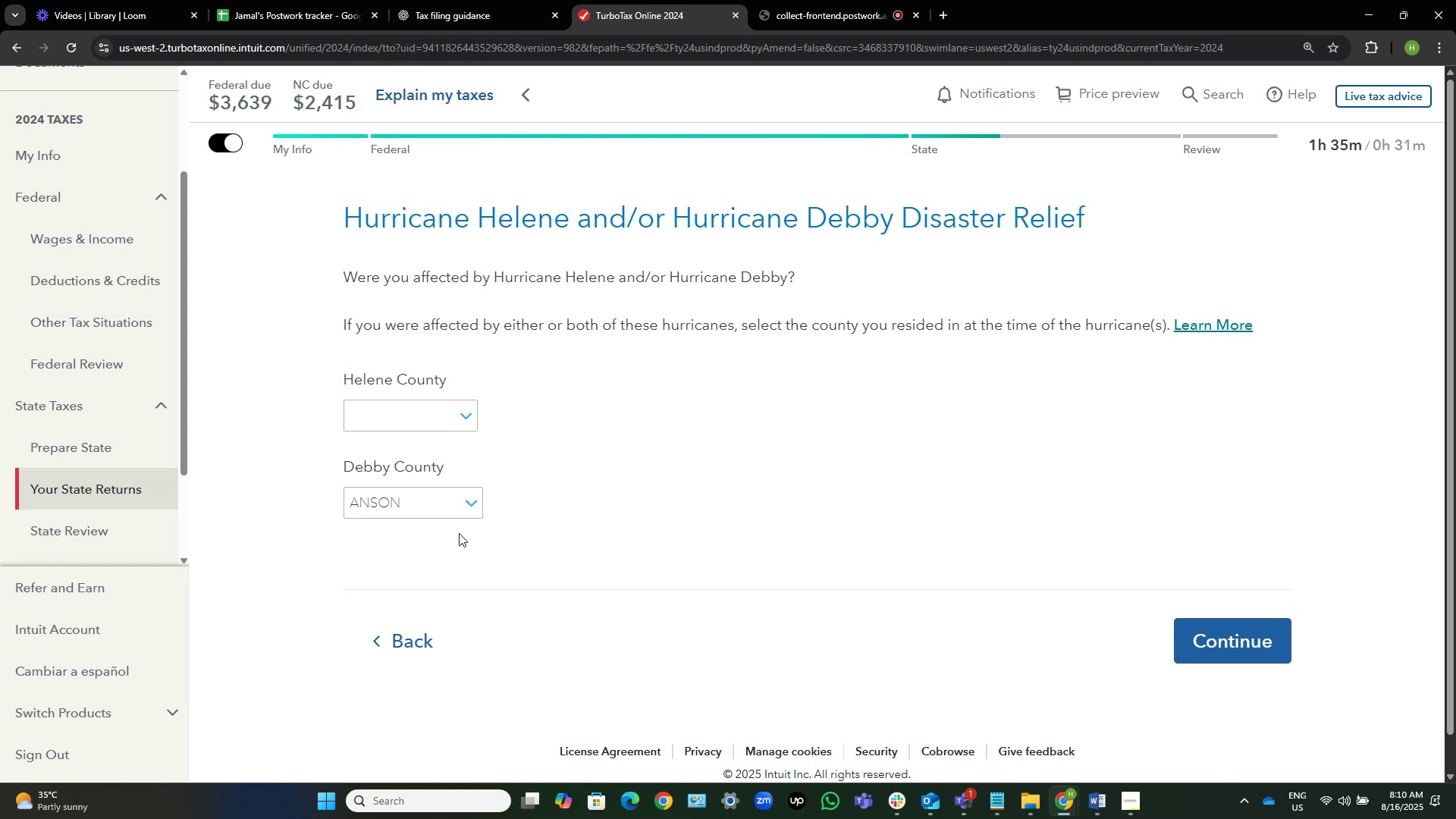 
left_click([457, 518])
 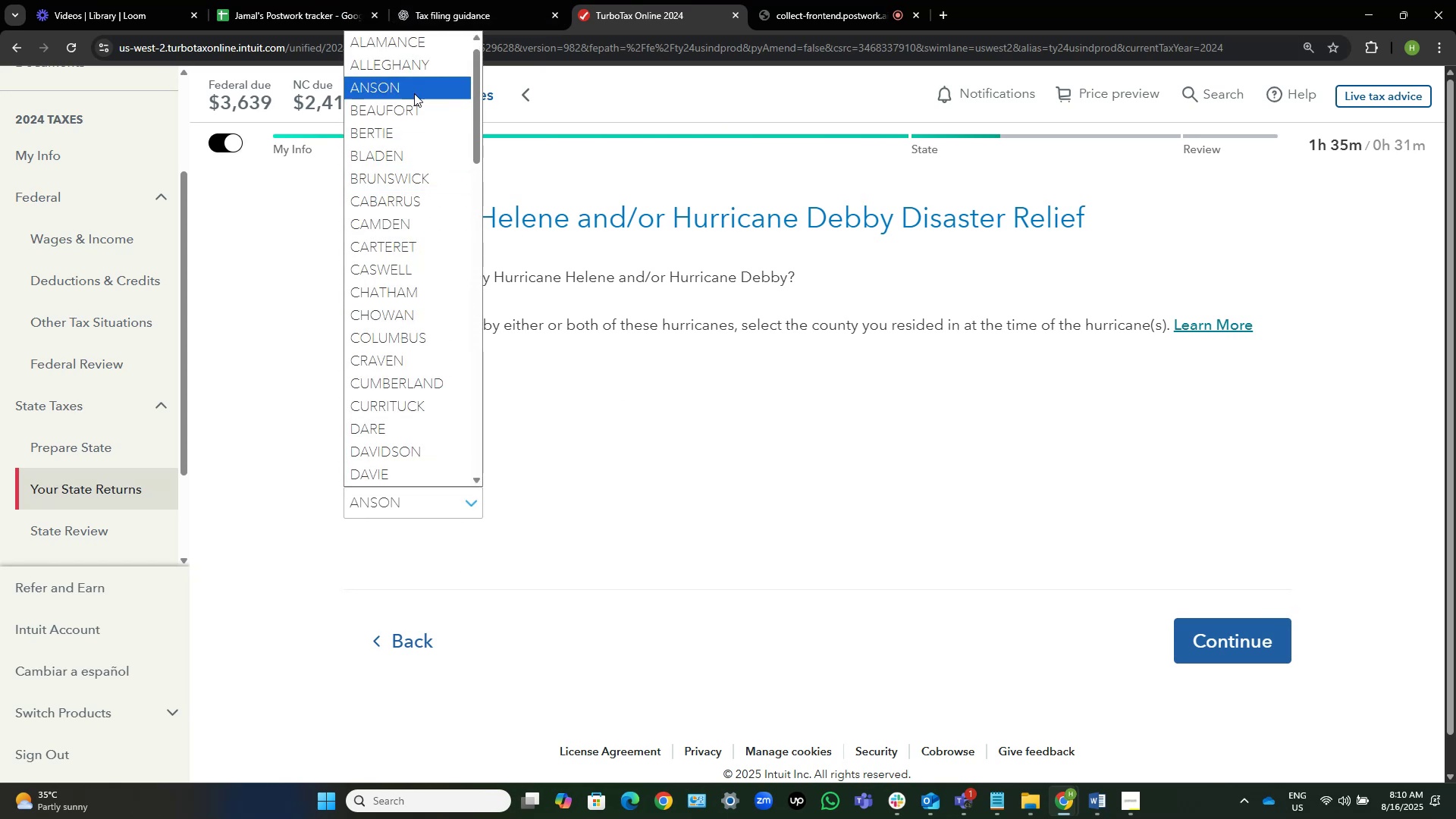 
scroll: coordinate [441, 139], scroll_direction: up, amount: 5.0
 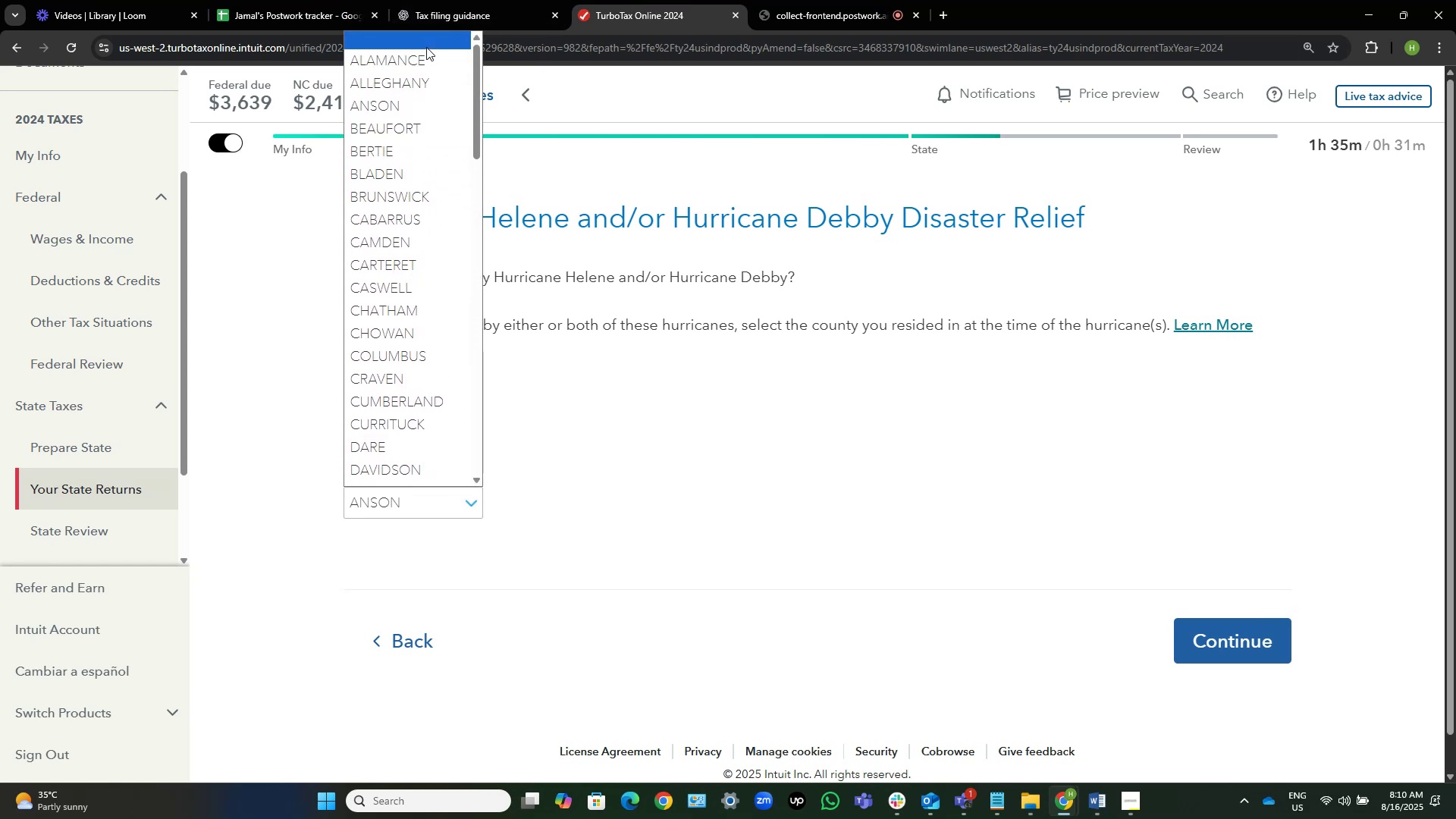 
left_click([426, 47])
 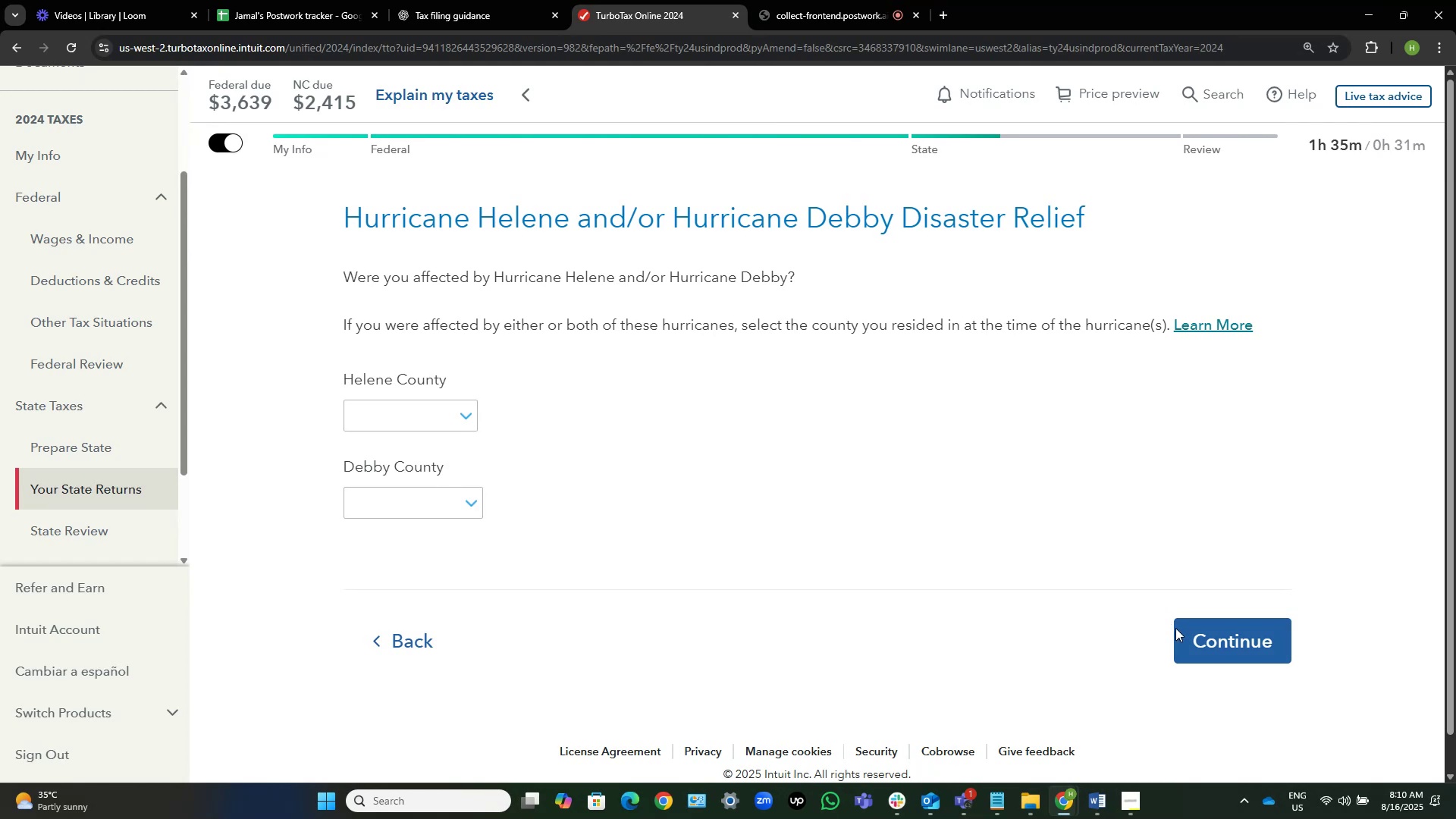 
left_click([1191, 635])
 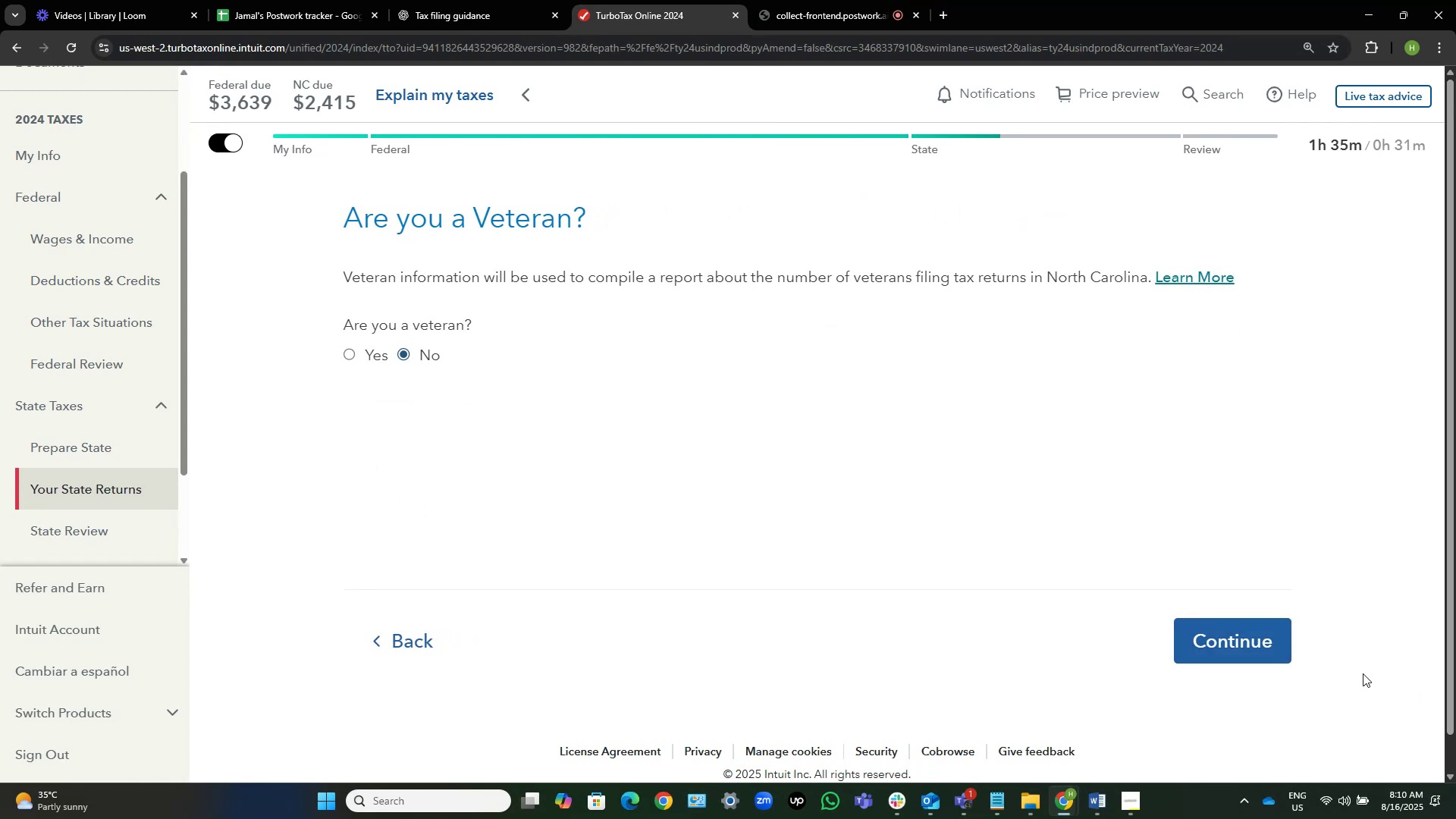 
wait(7.26)
 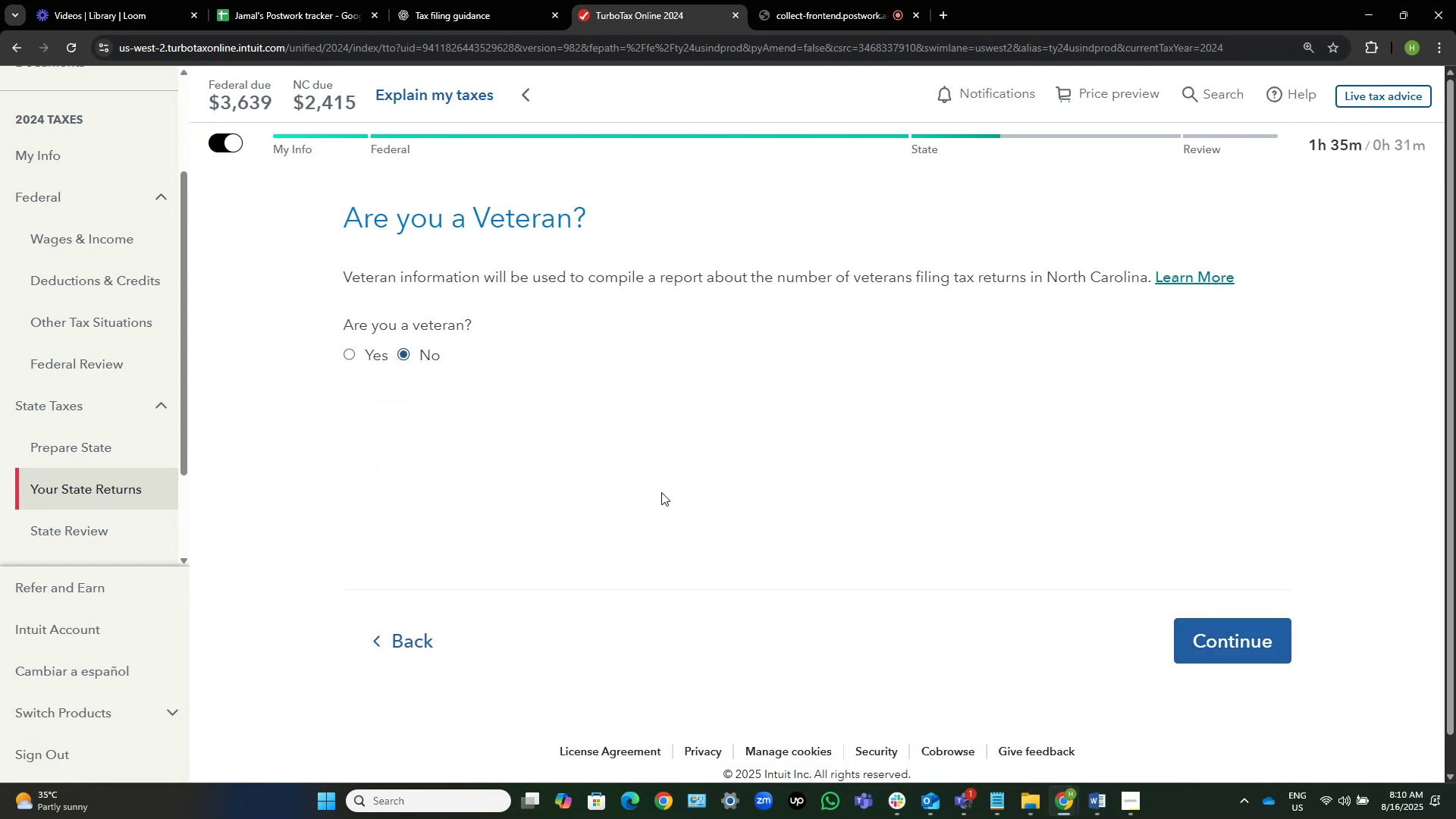 
left_click([1233, 627])
 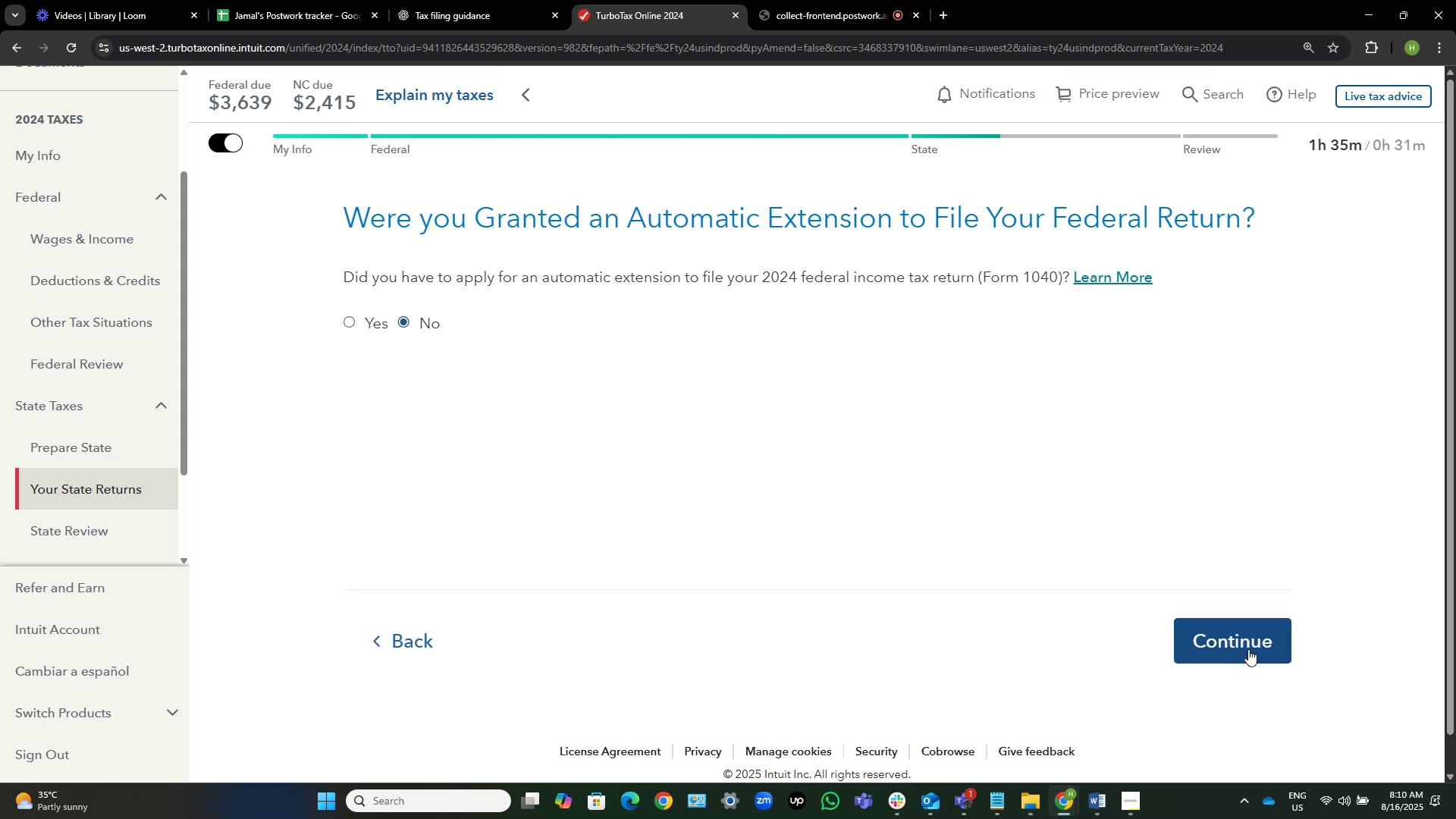 
wait(5.82)
 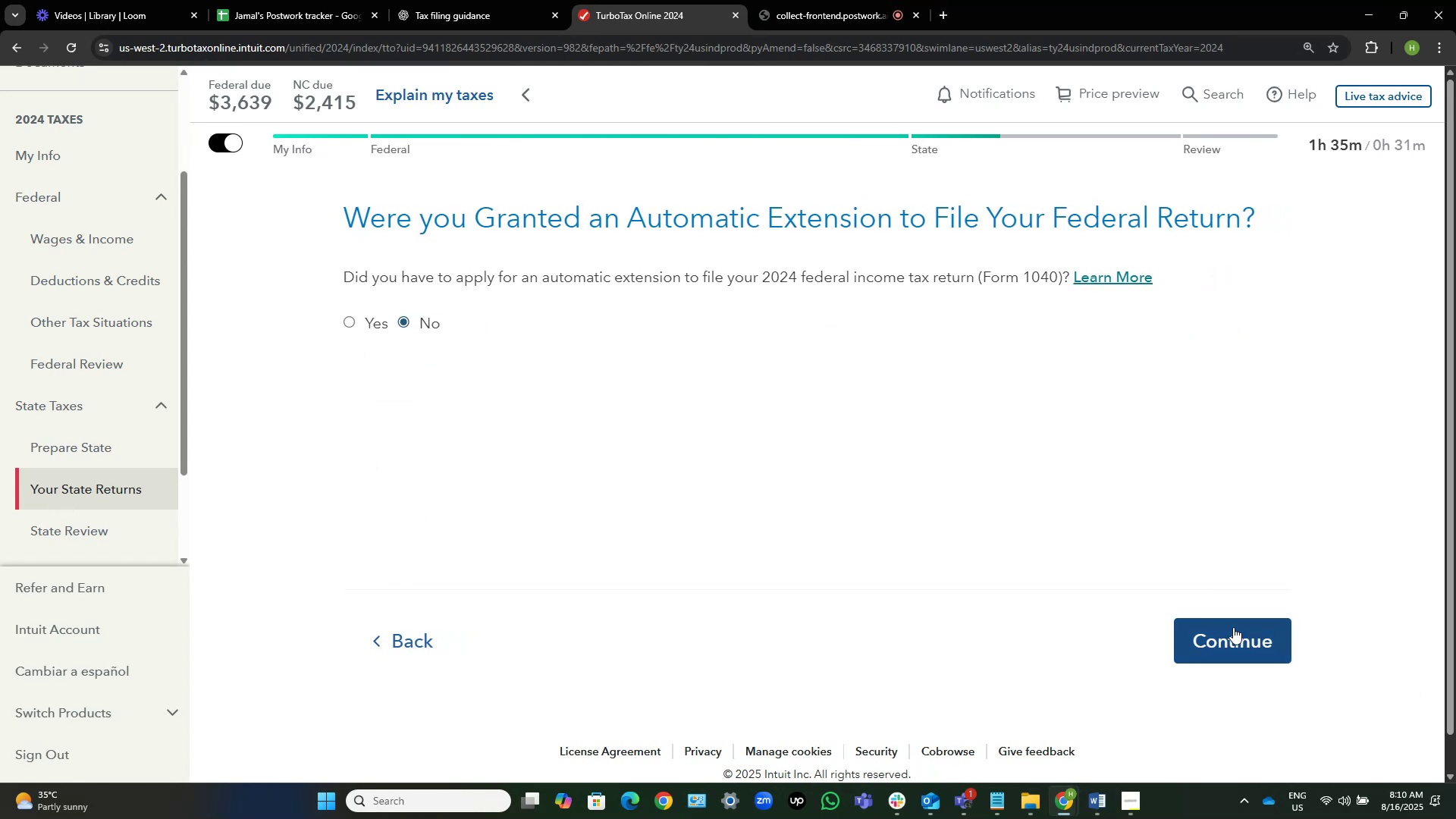 
left_click([1248, 643])
 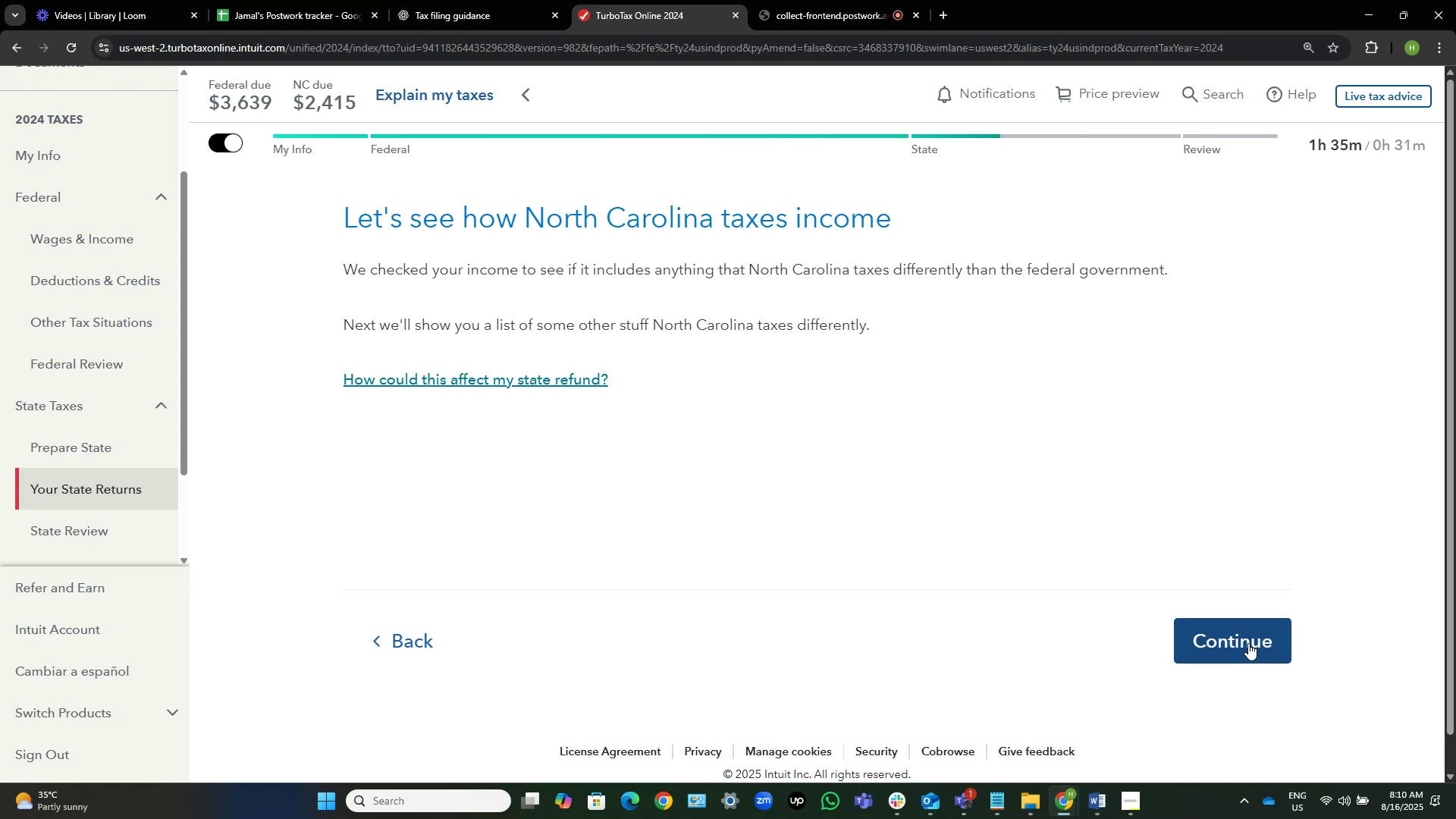 
wait(11.78)
 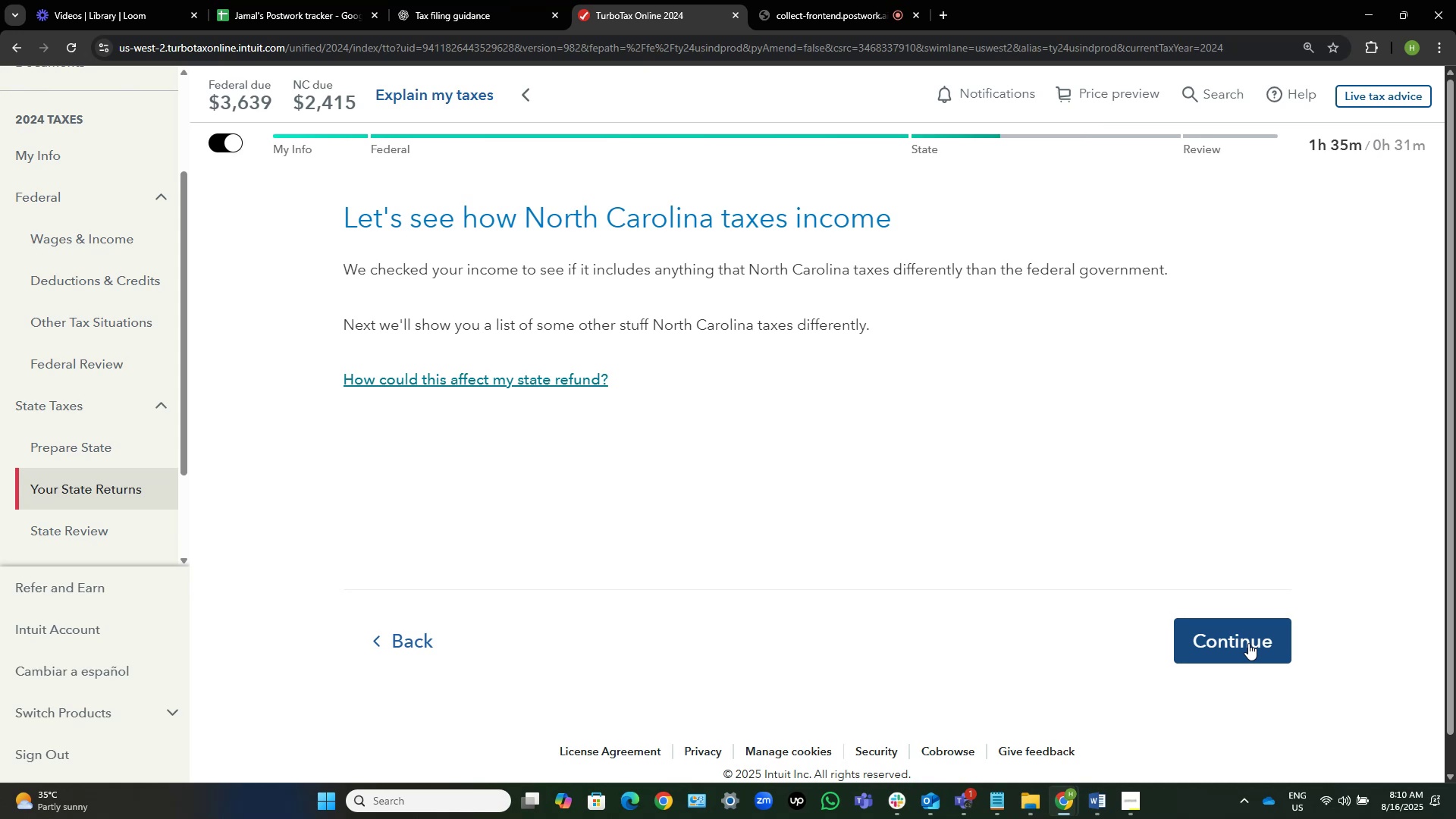 
left_click([1281, 630])
 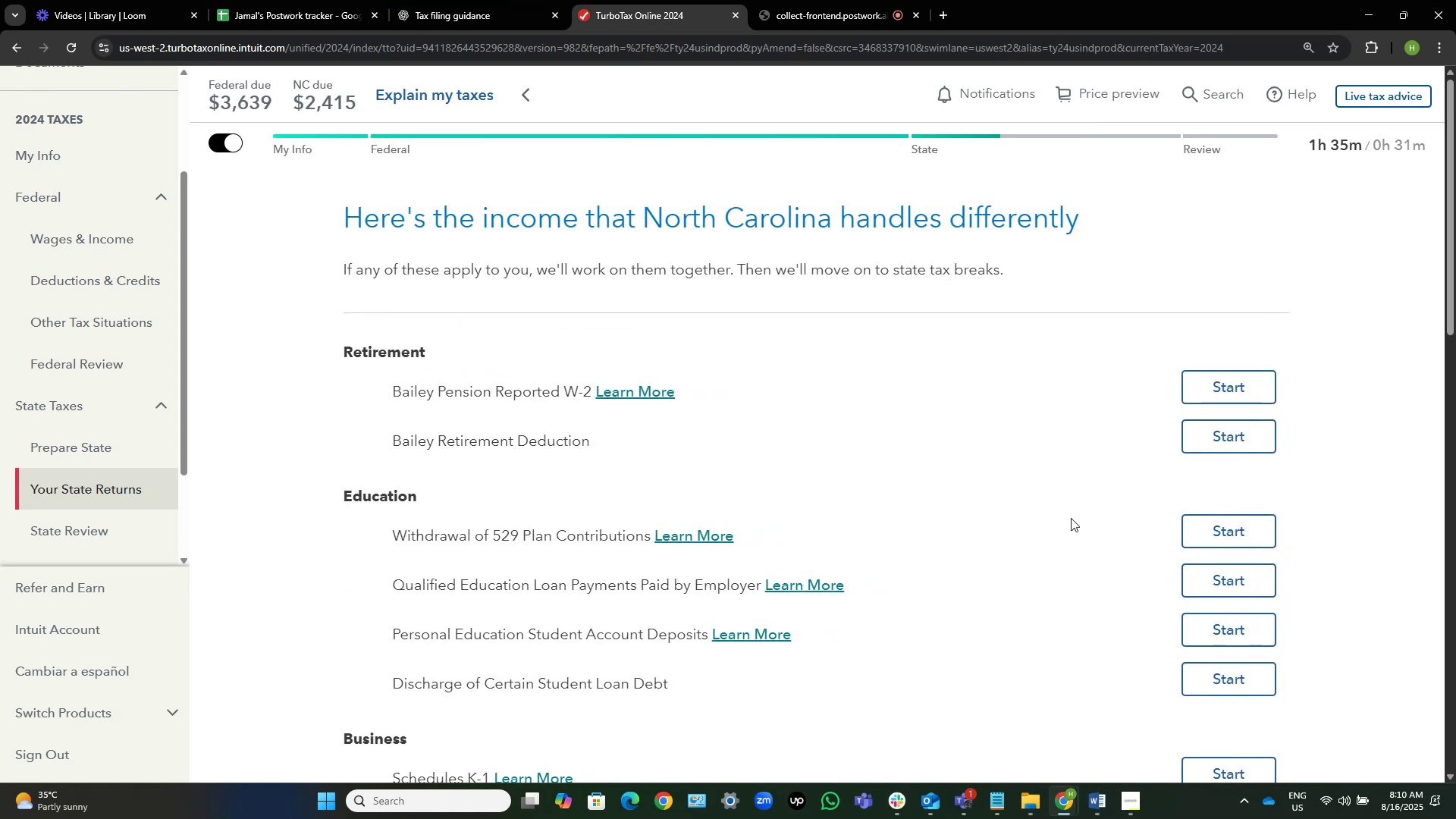 
scroll: coordinate [1071, 518], scroll_direction: down, amount: 6.0
 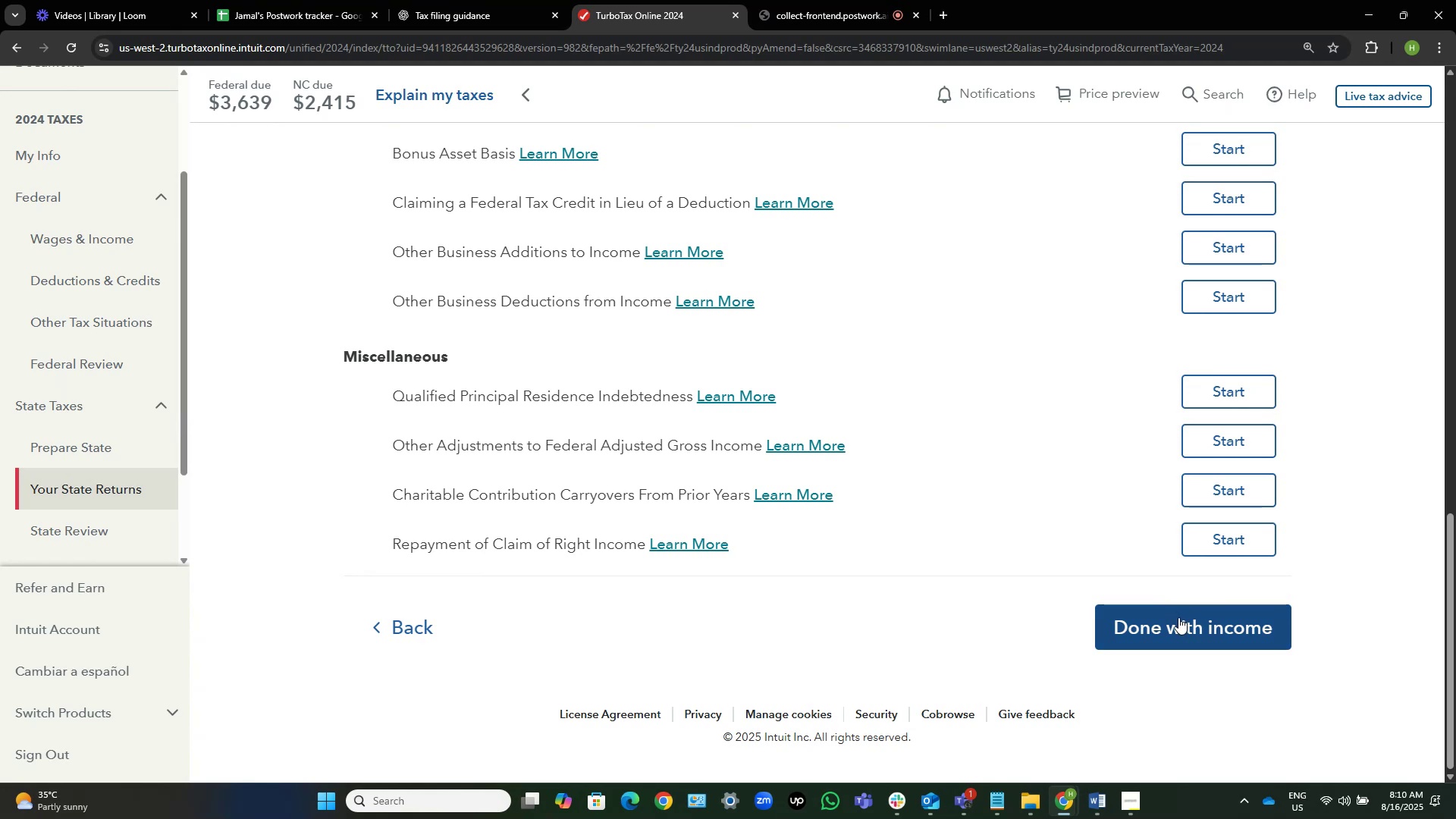 
left_click([1178, 617])
 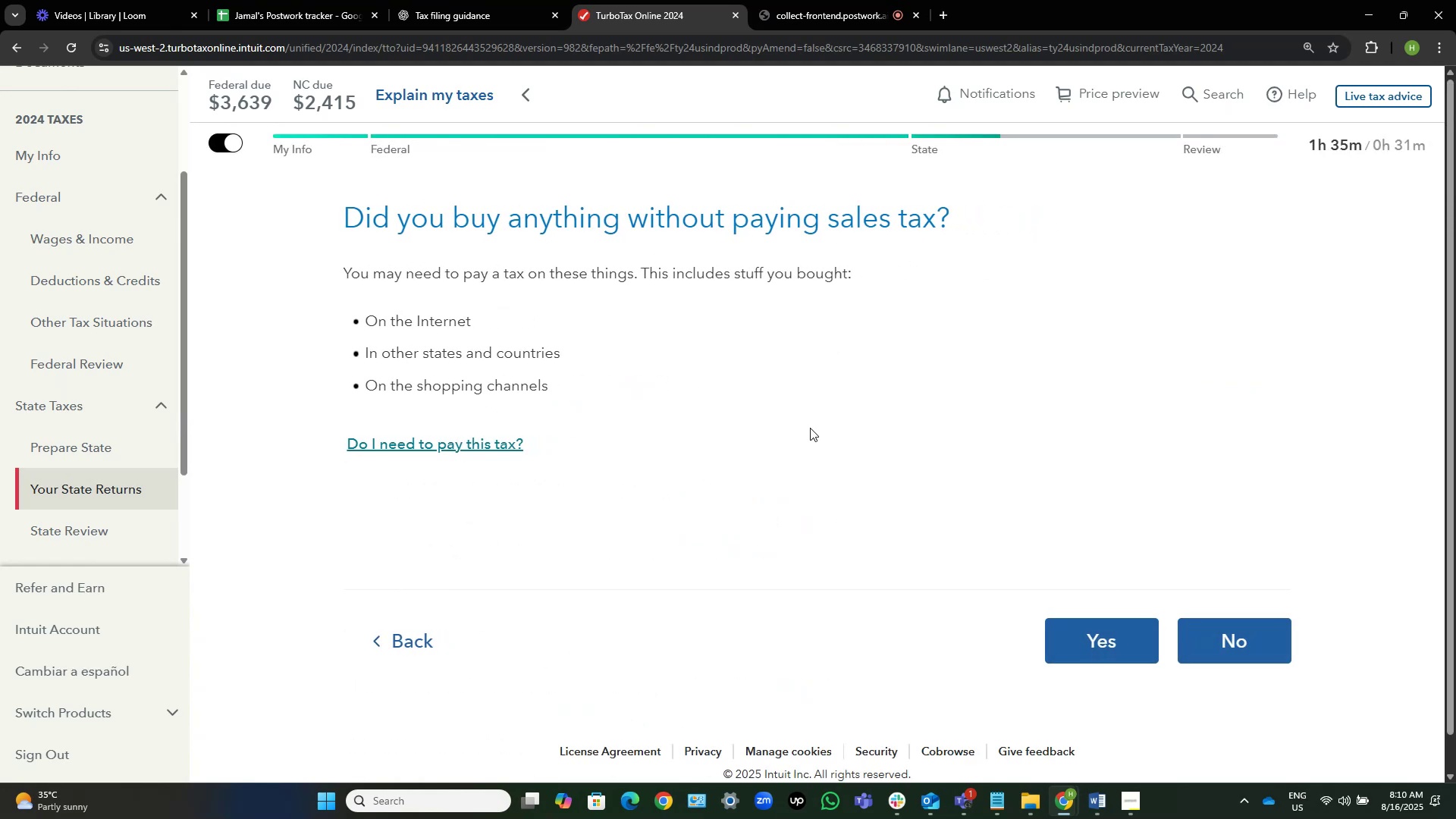 
wait(5.69)
 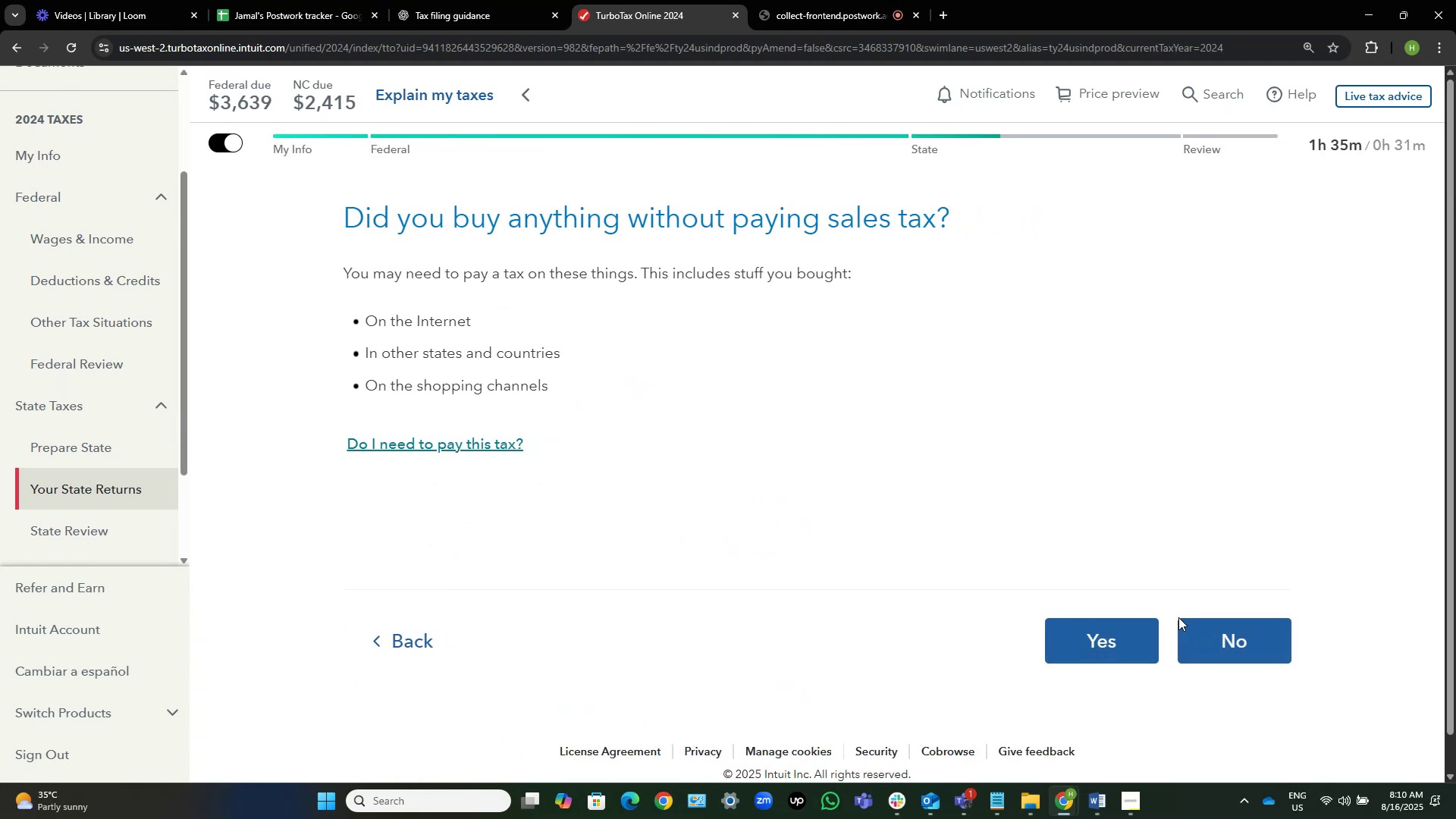 
left_click([1222, 636])
 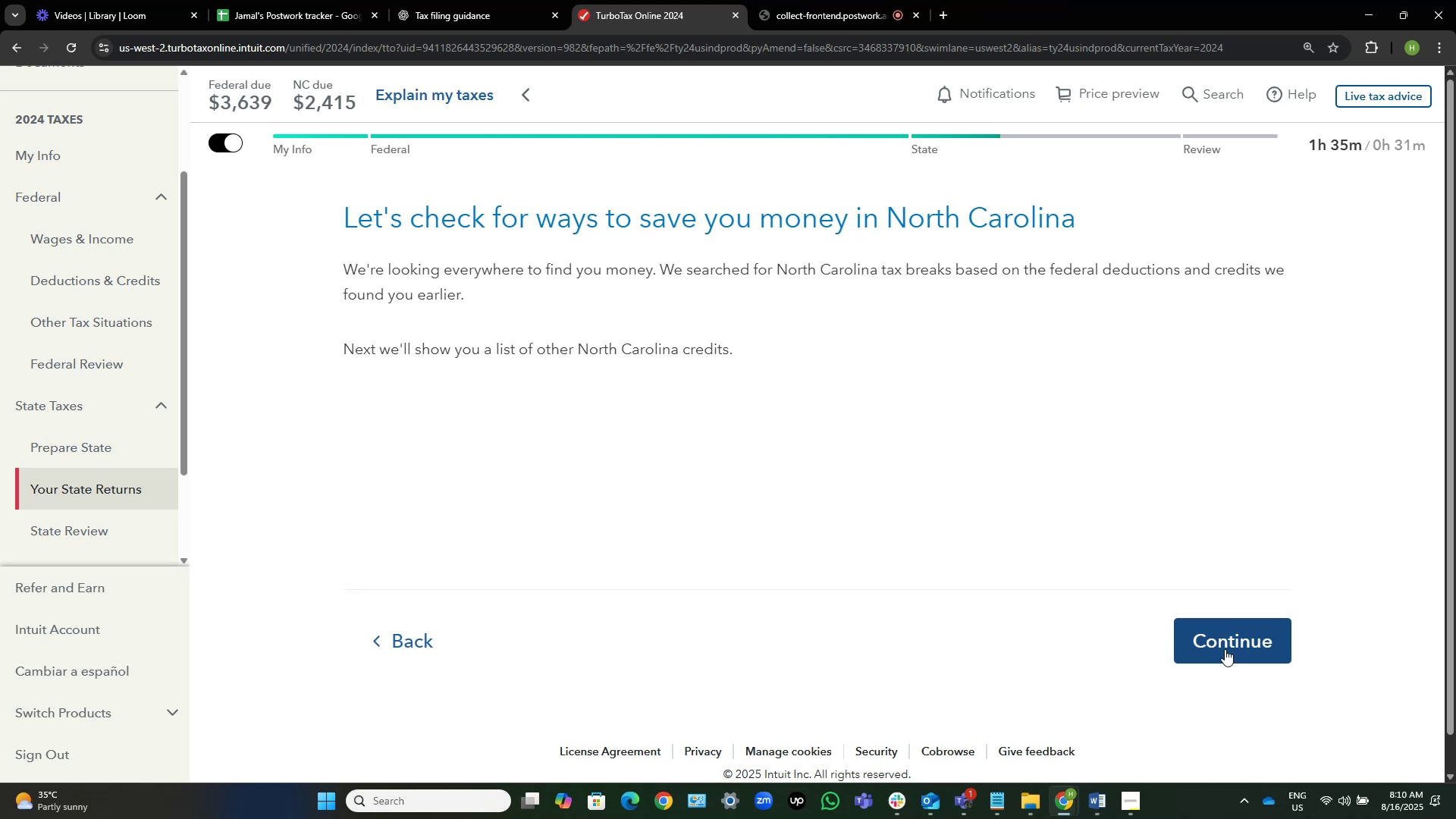 
wait(5.73)
 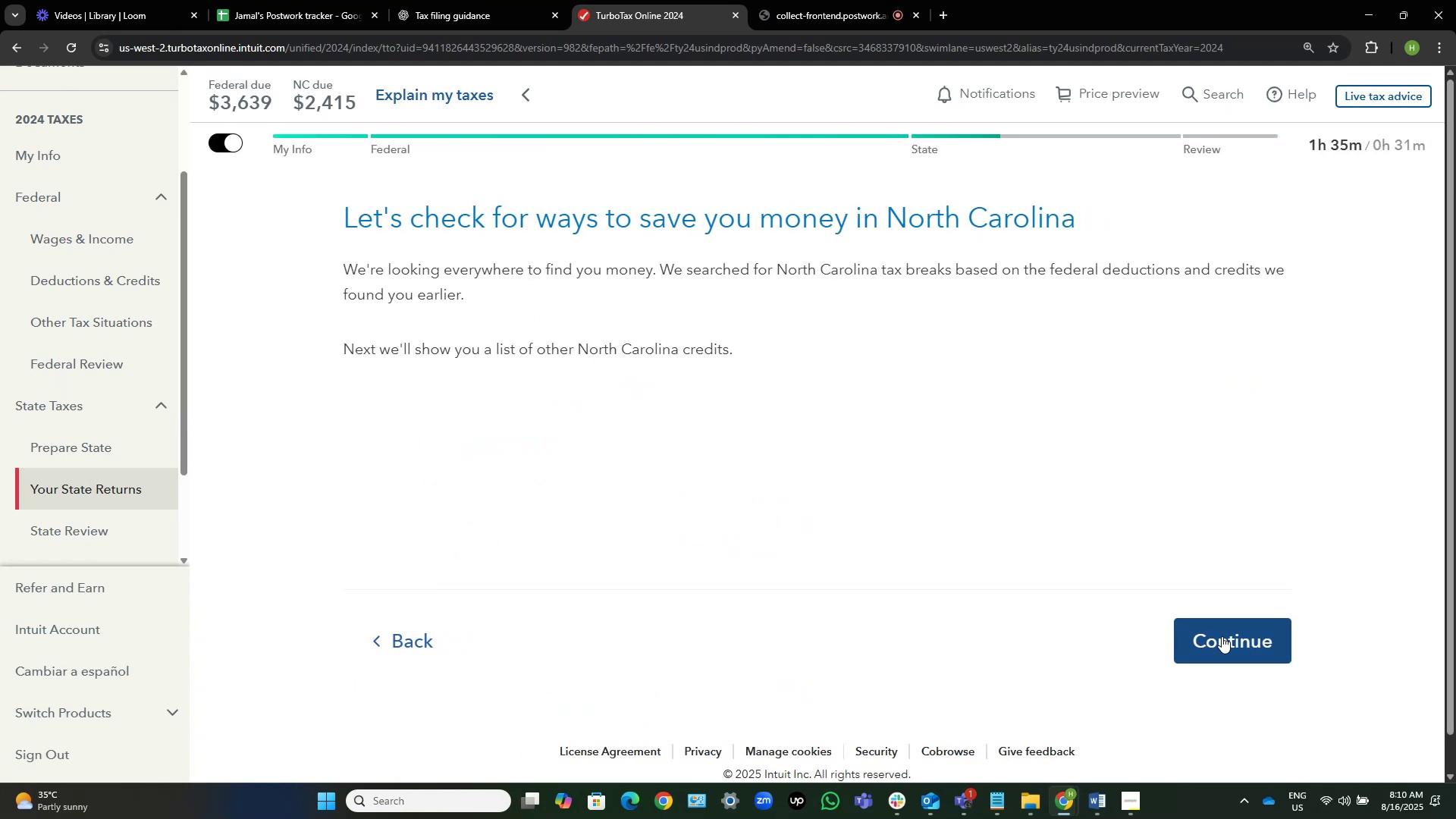 
left_click([1225, 649])
 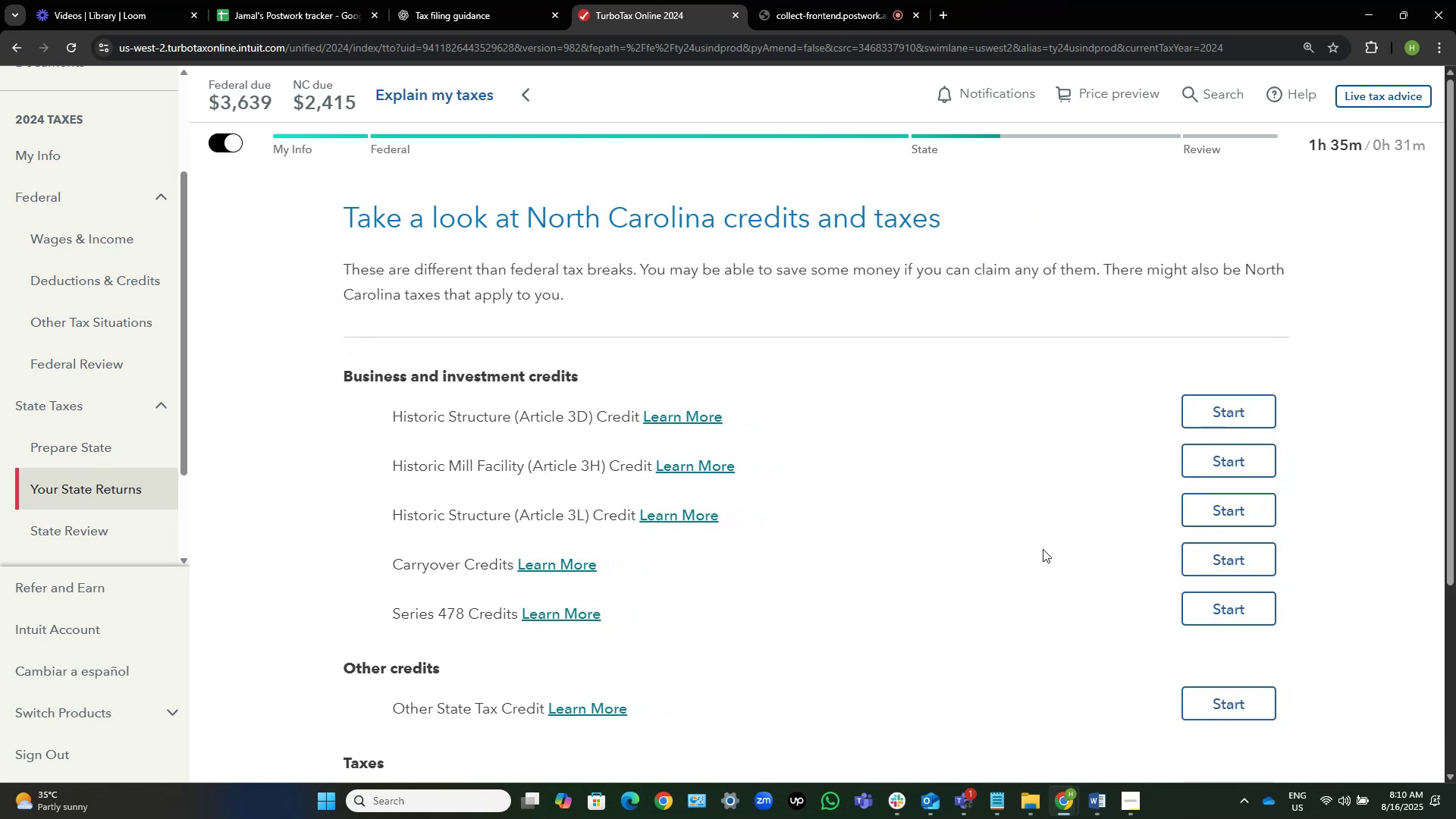 
scroll: coordinate [1043, 549], scroll_direction: down, amount: 12.0
 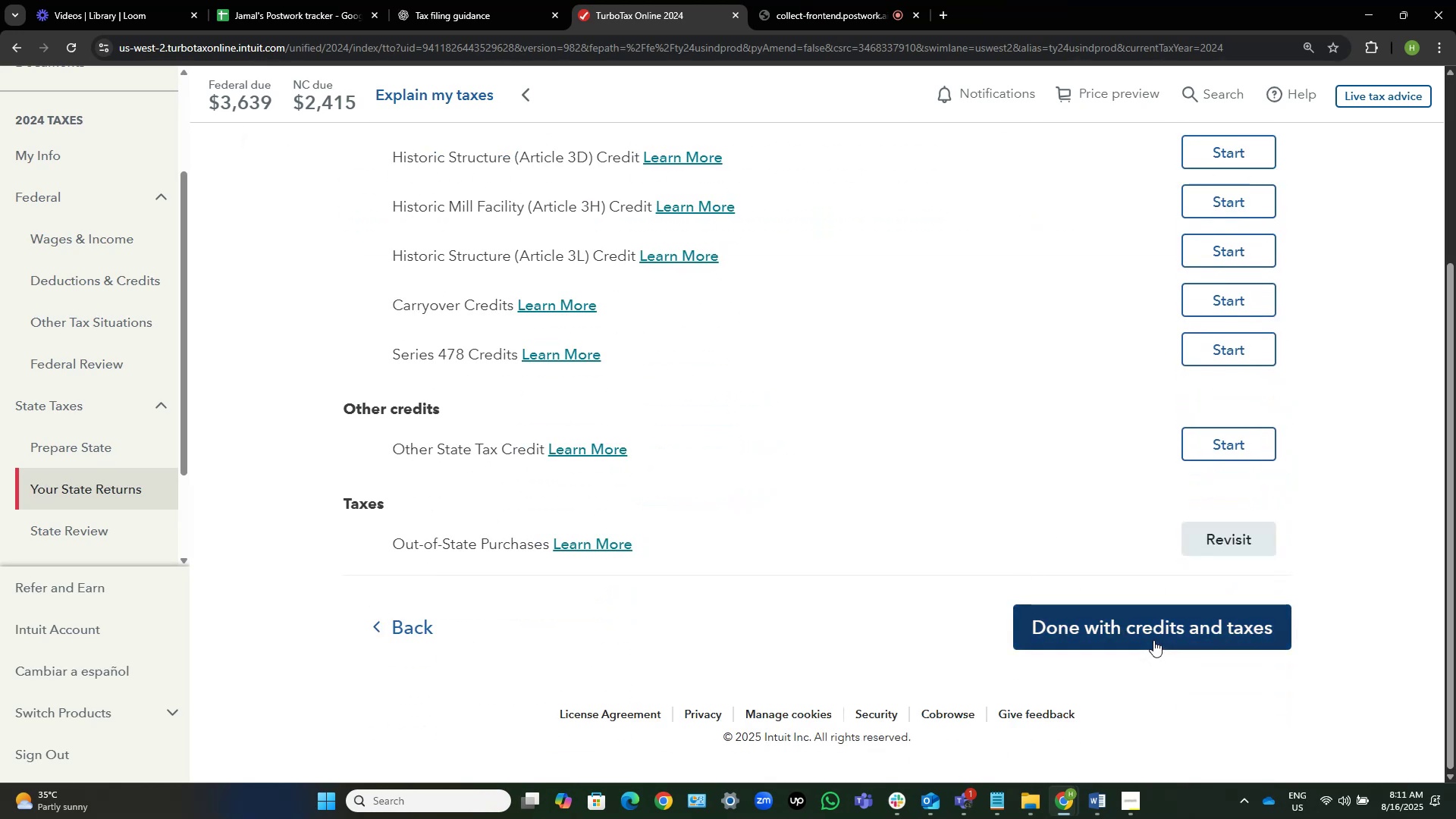 
left_click([1153, 640])
 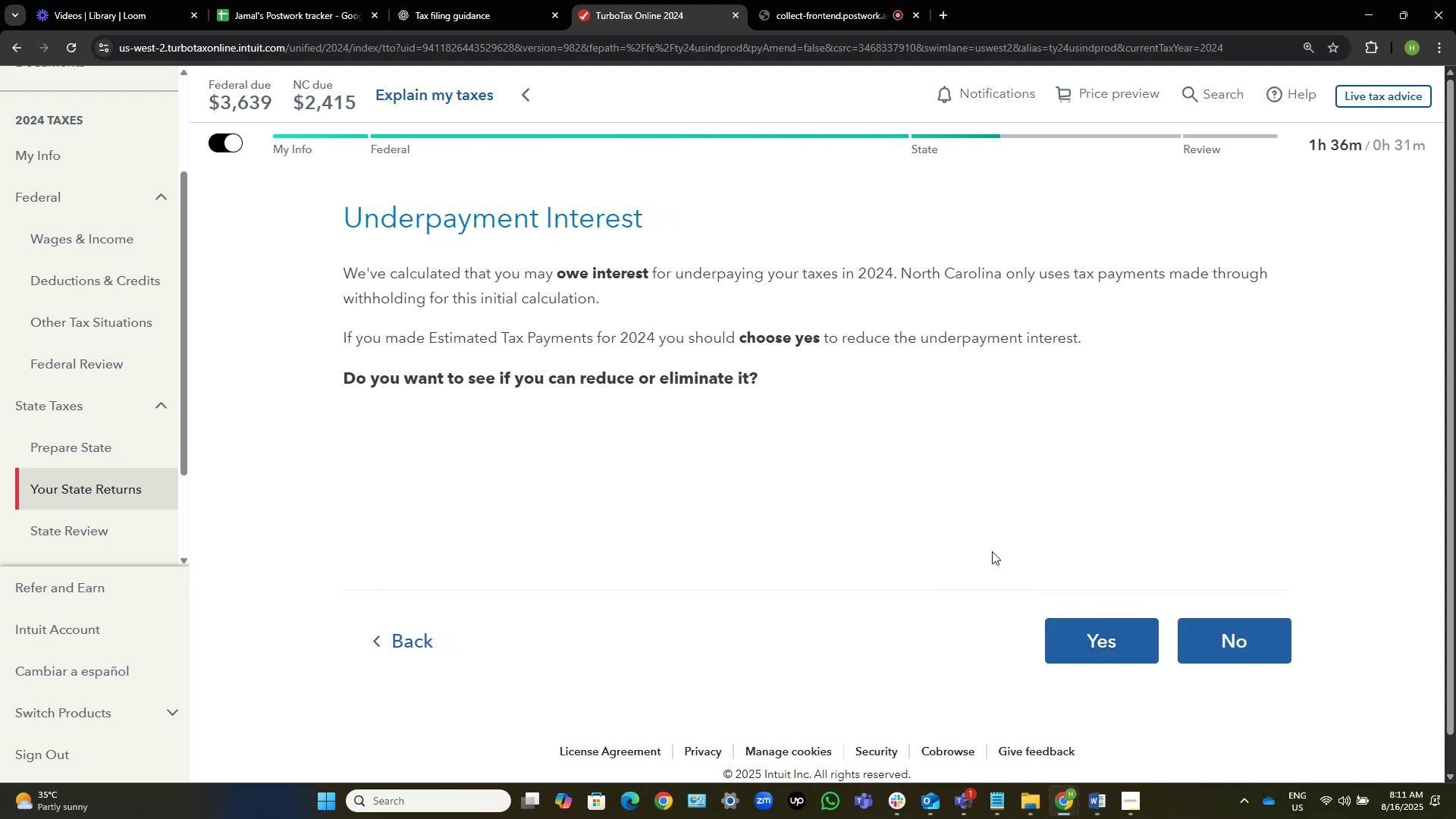 
wait(10.05)
 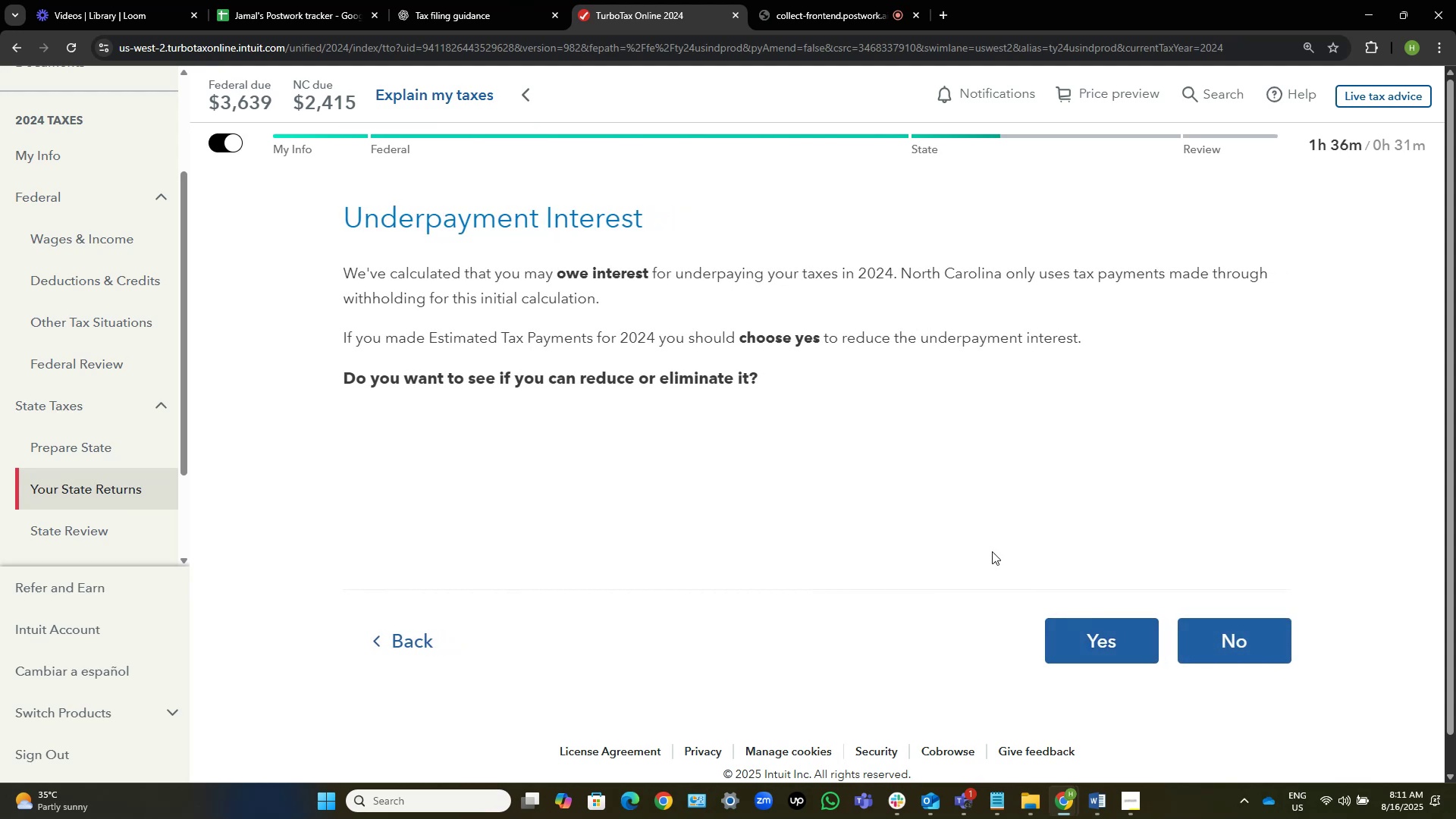 
left_click([1230, 642])
 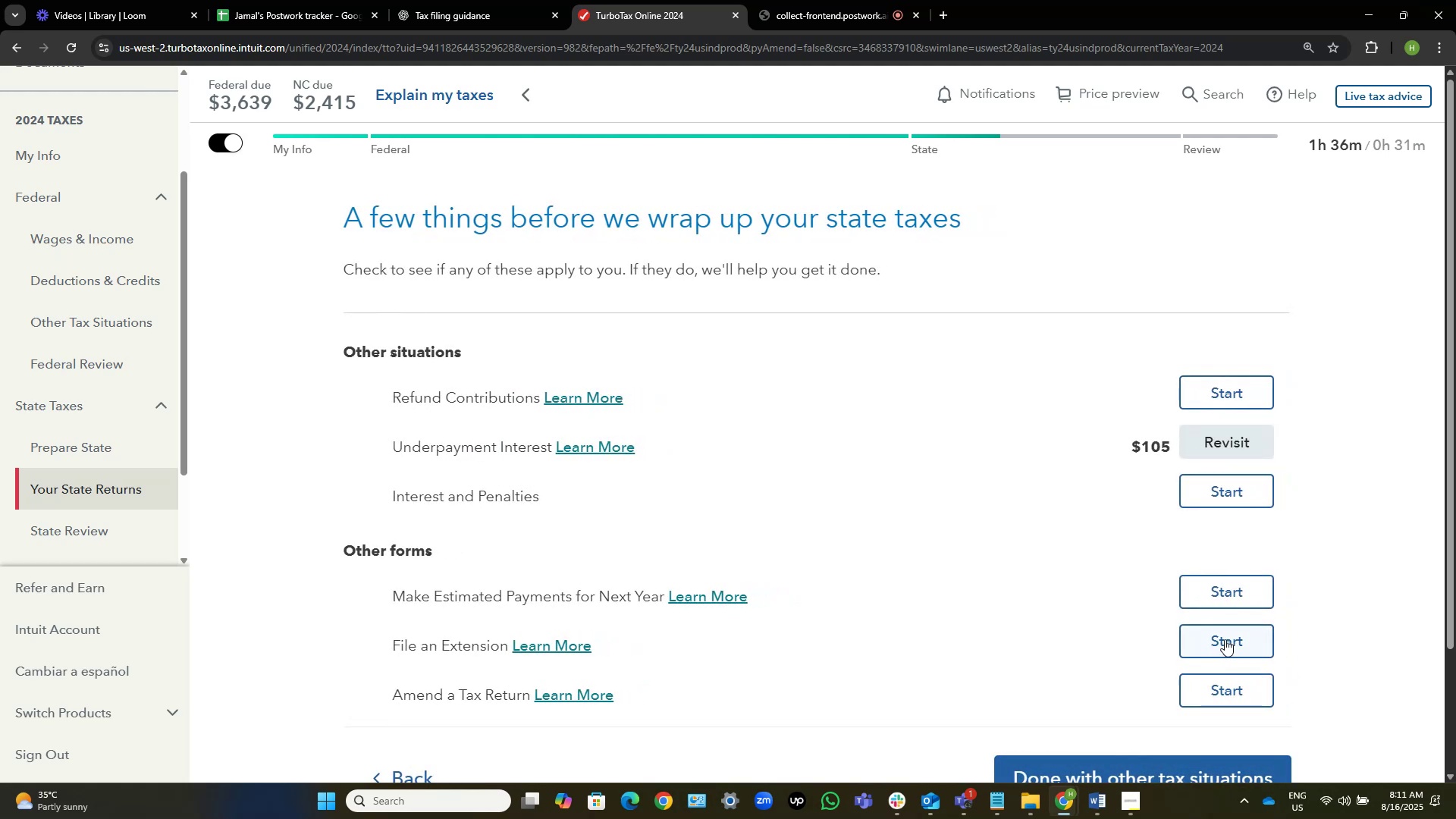 
scroll: coordinate [1342, 538], scroll_direction: down, amount: 5.0
 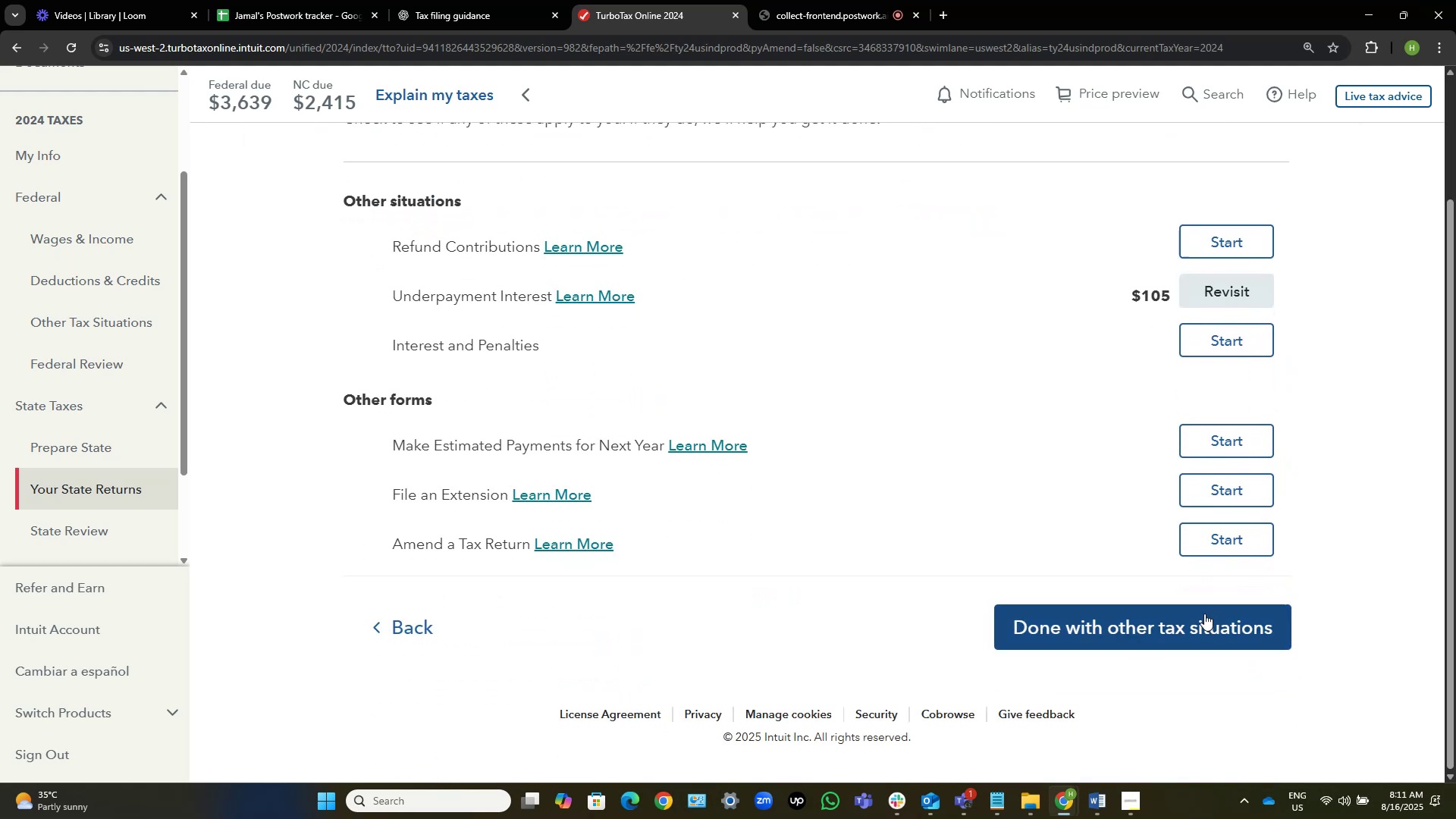 
left_click([1184, 604])
 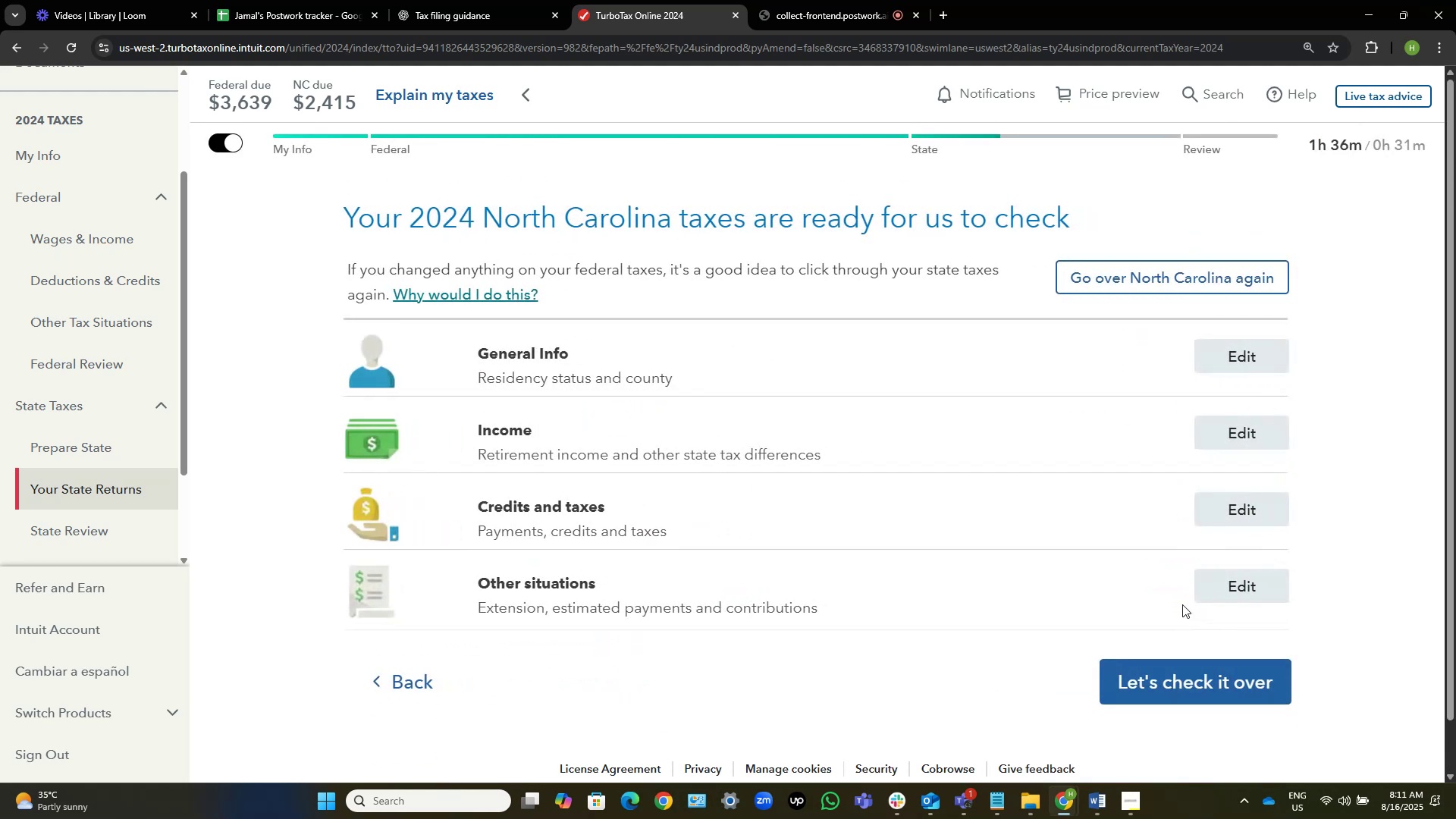 
scroll: coordinate [1057, 508], scroll_direction: down, amount: 8.0
 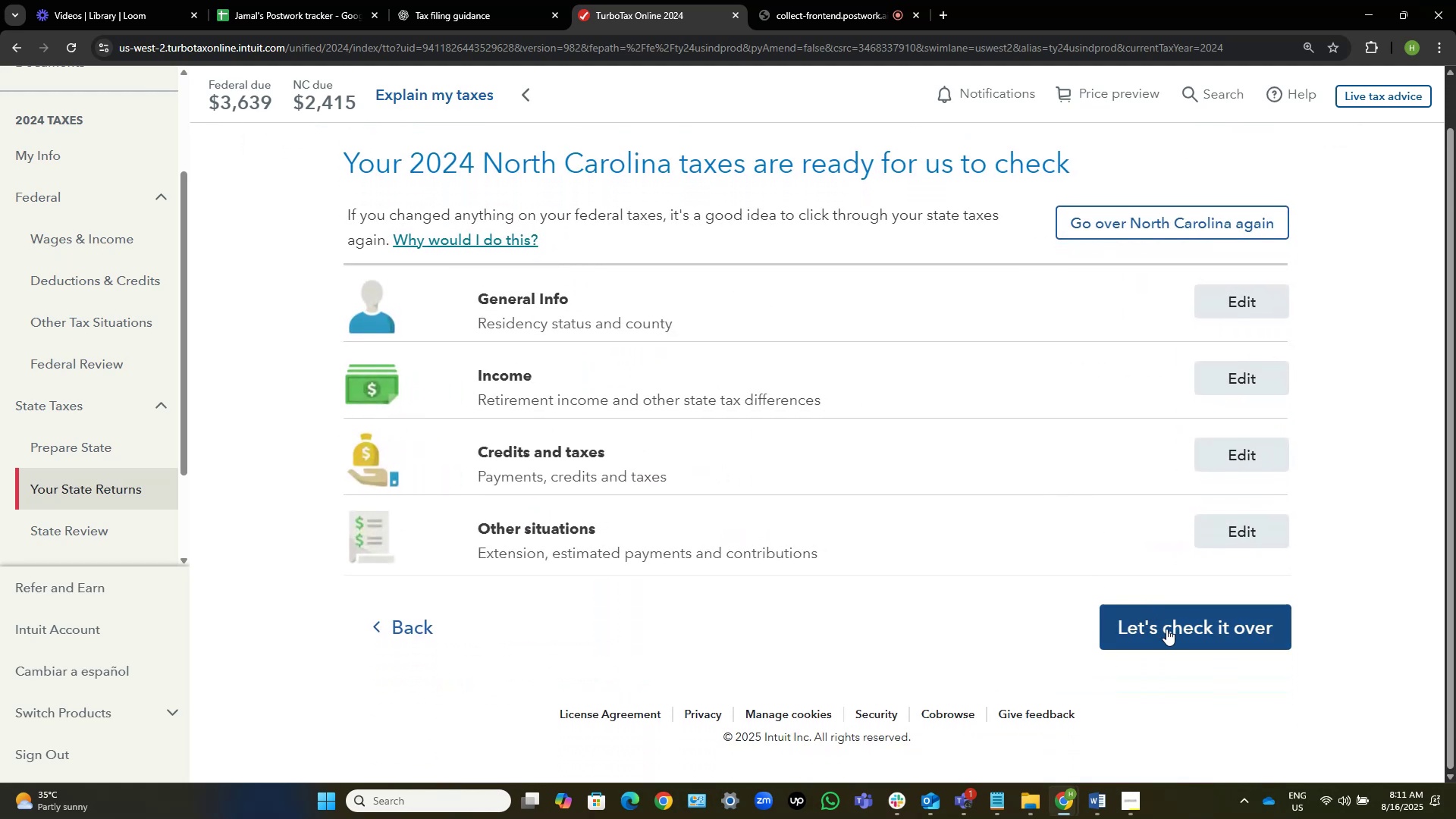 
left_click([1169, 630])
 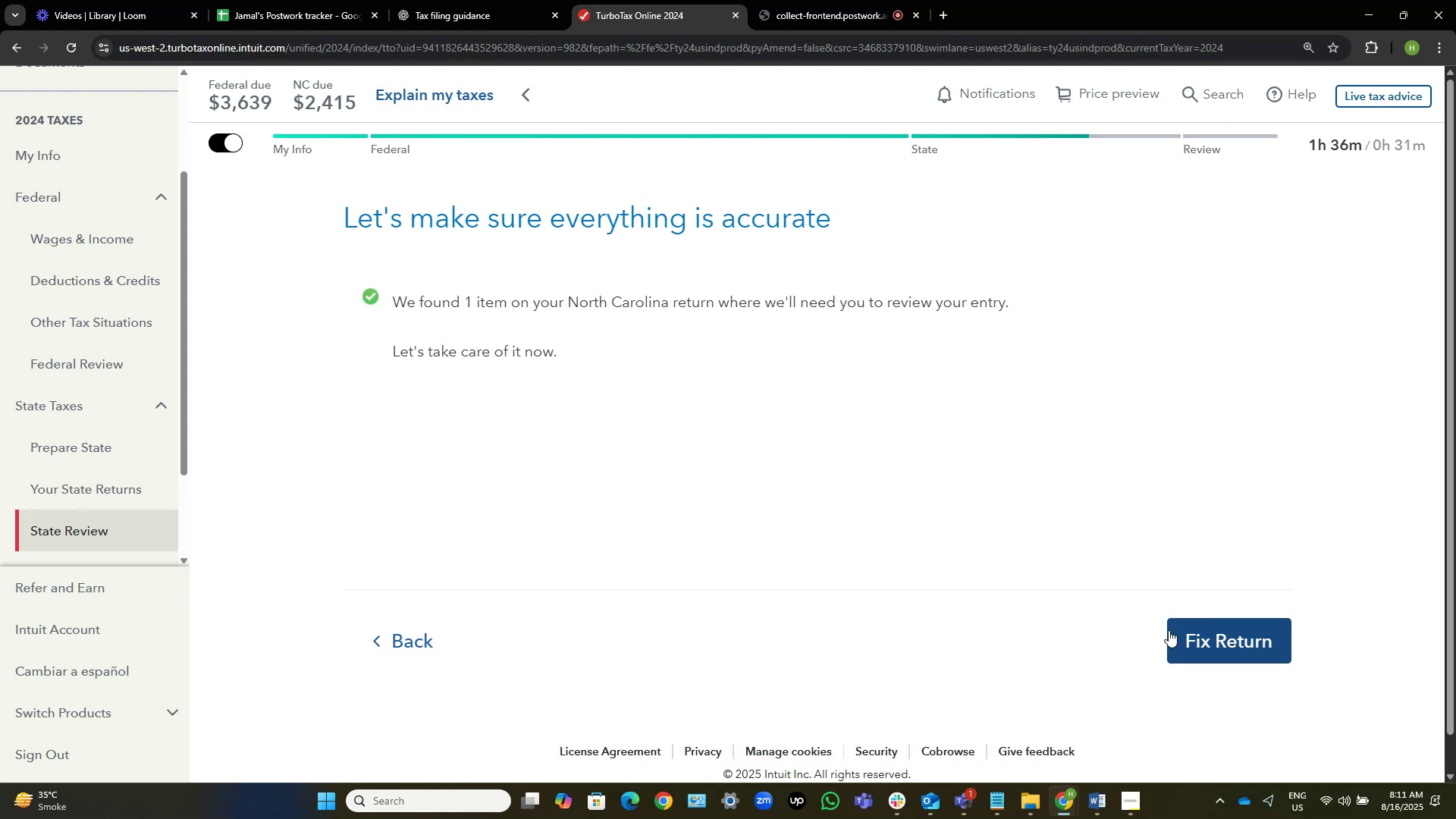 
wait(6.28)
 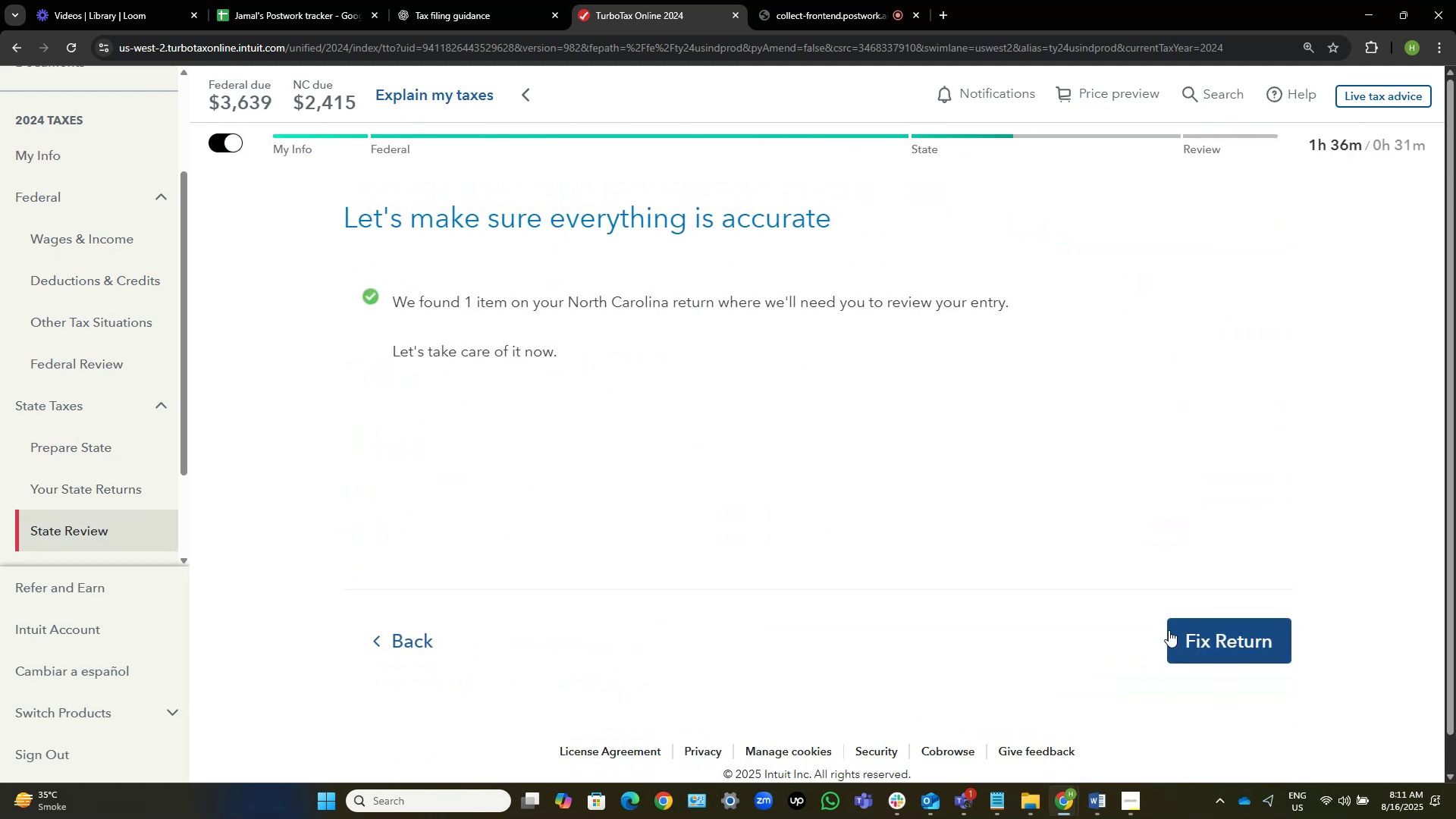 
left_click([1259, 637])
 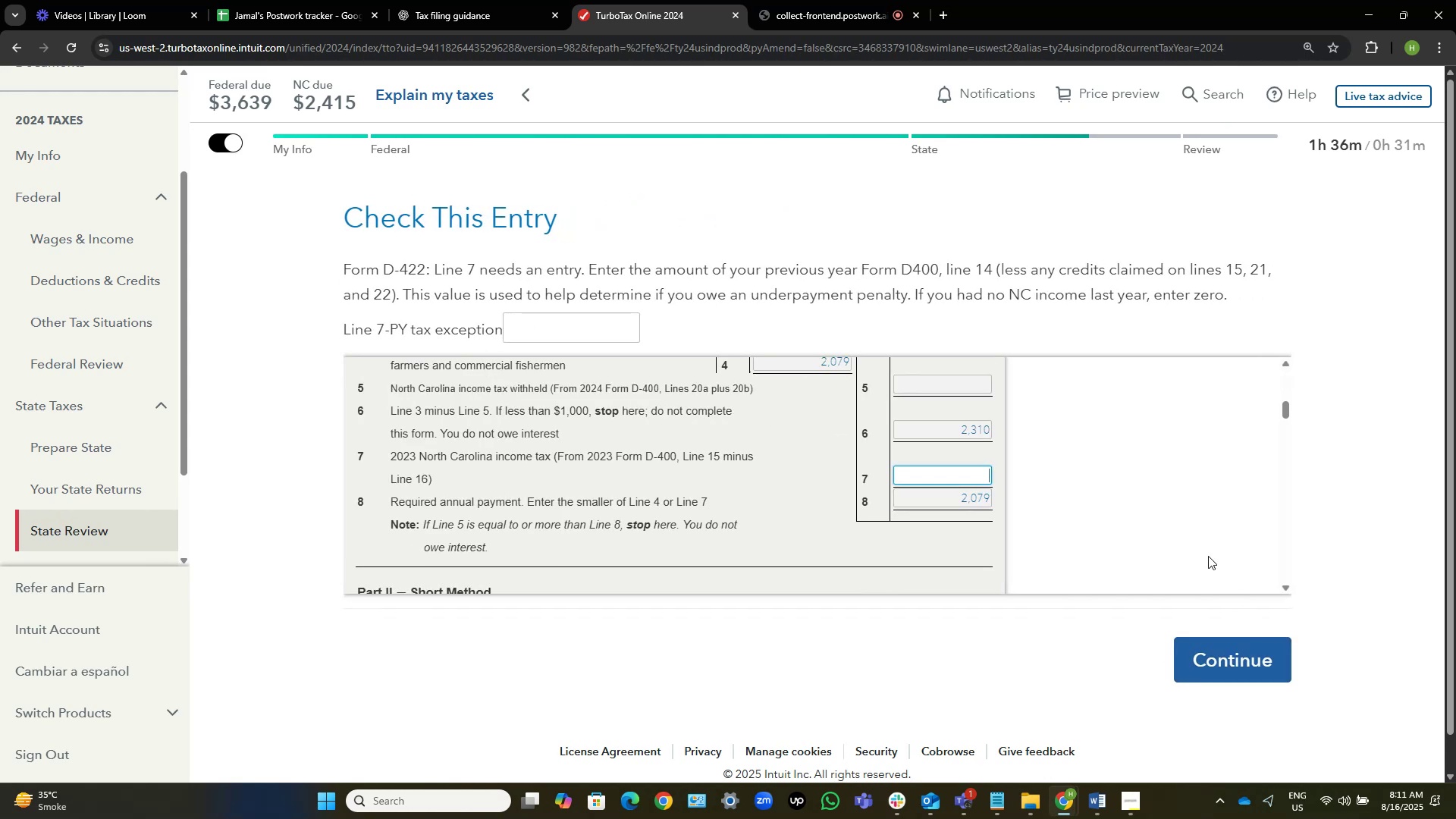 
wait(5.75)
 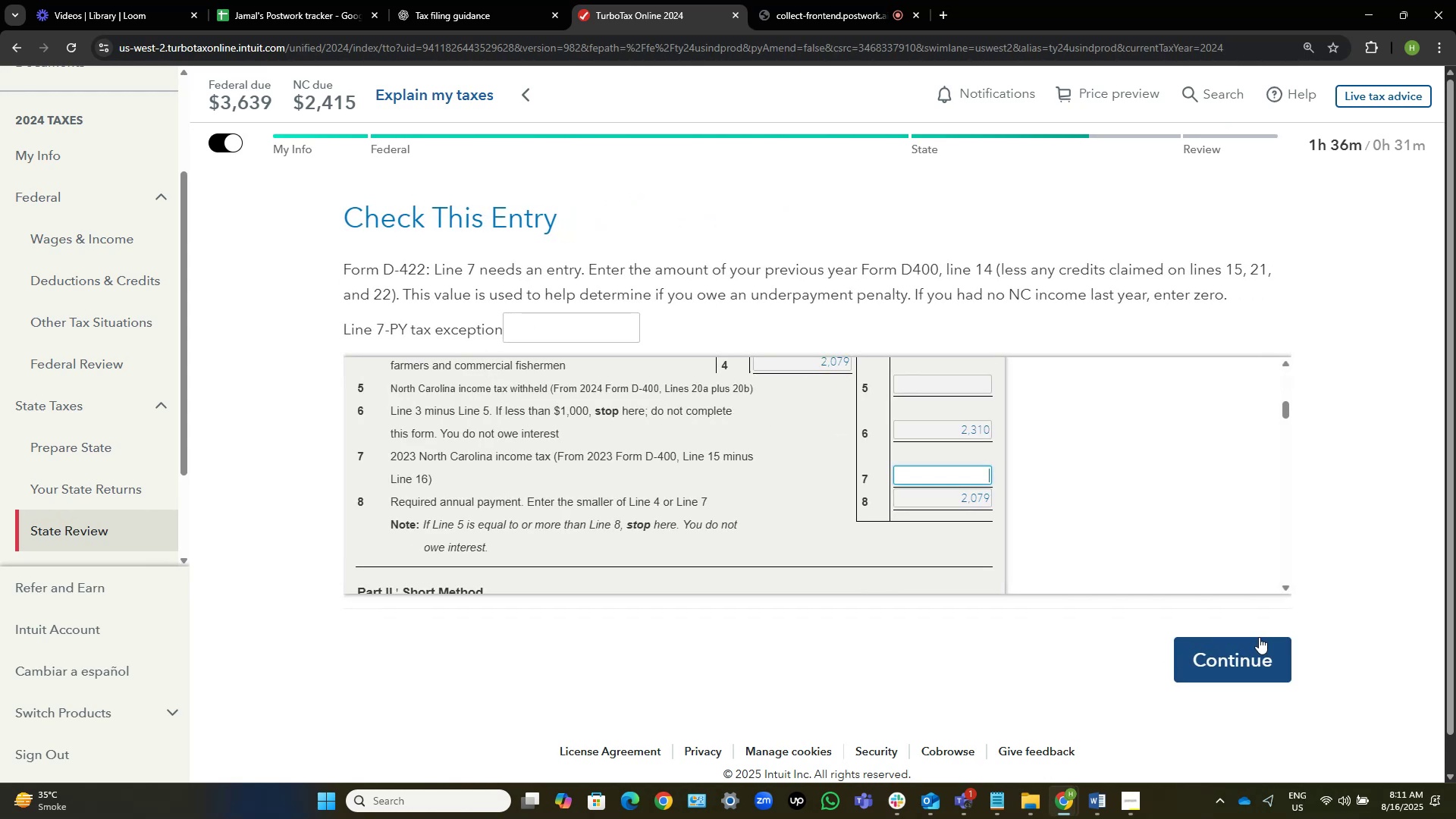 
mouse_move([980, 502])
 